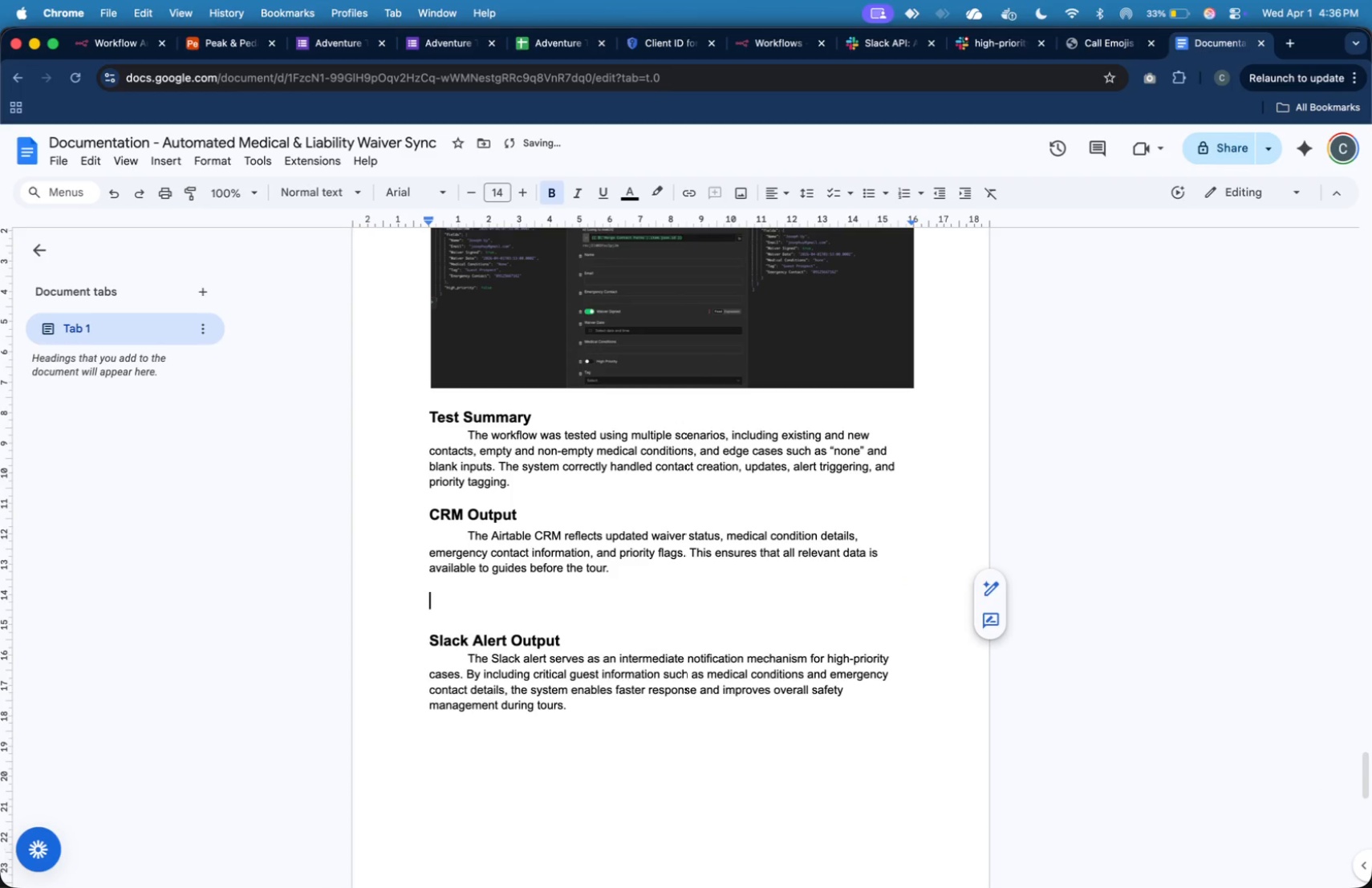 
key(Backspace)
 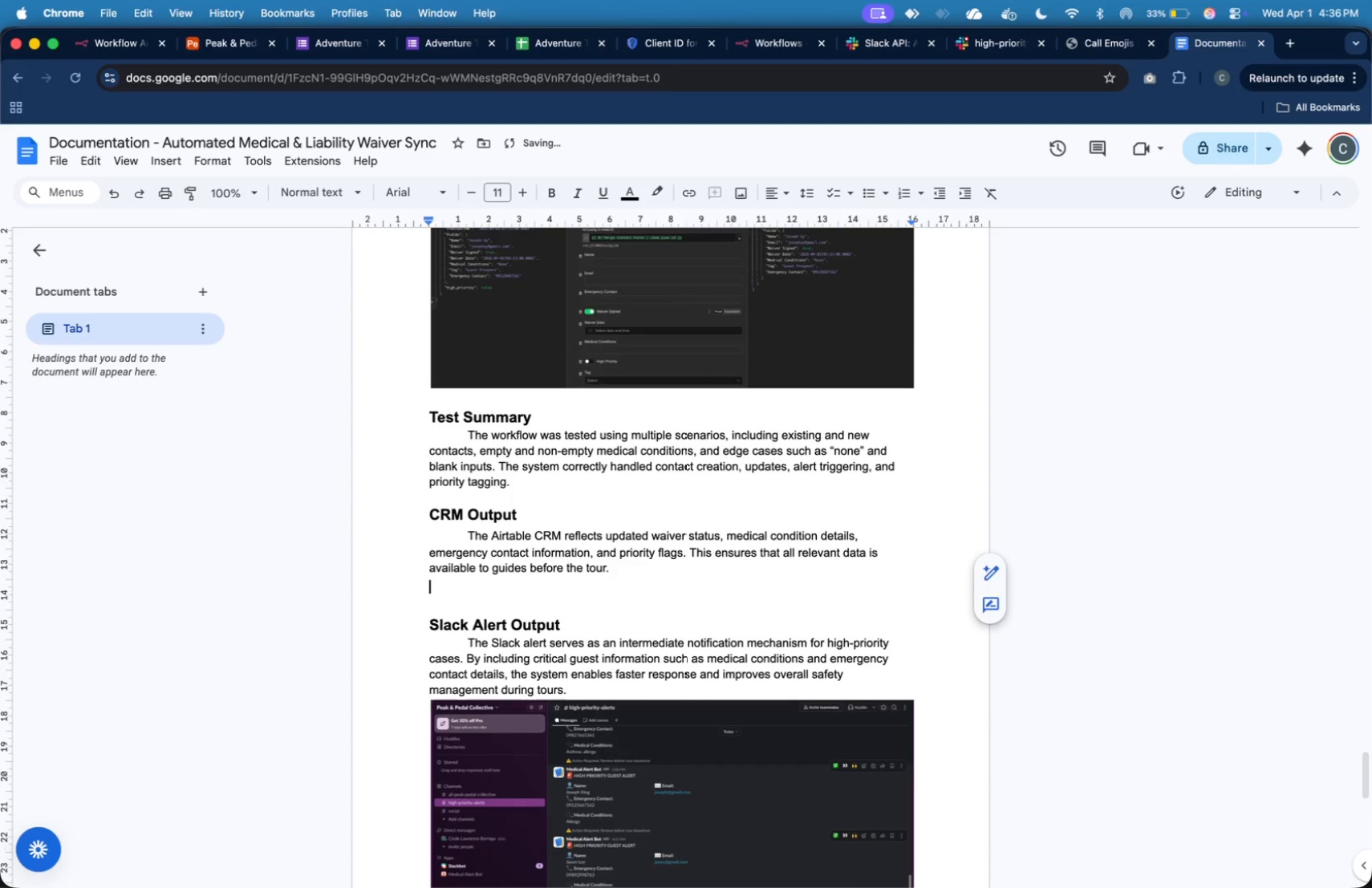 
key(Backspace)
 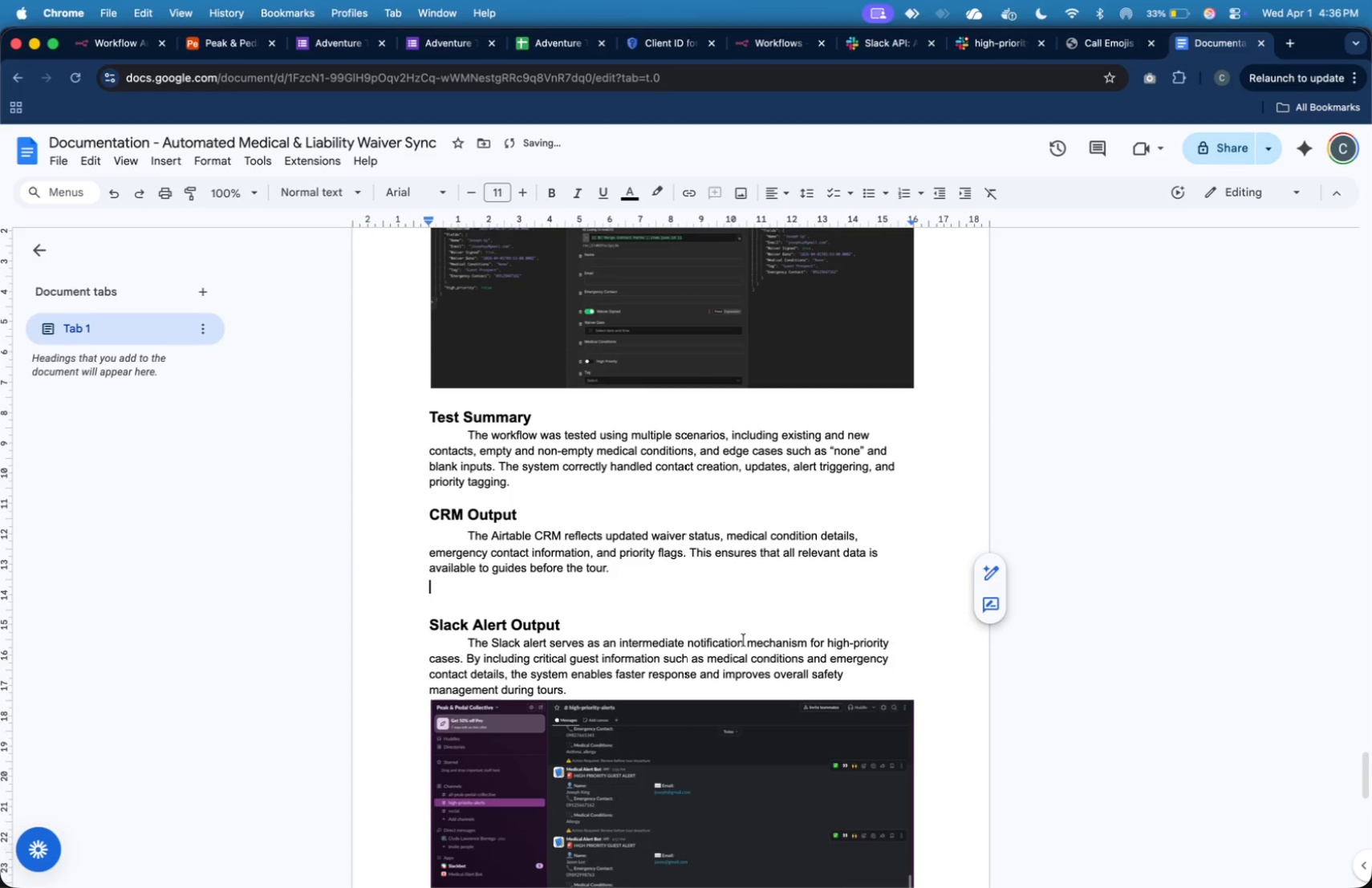 
key(Backspace)
 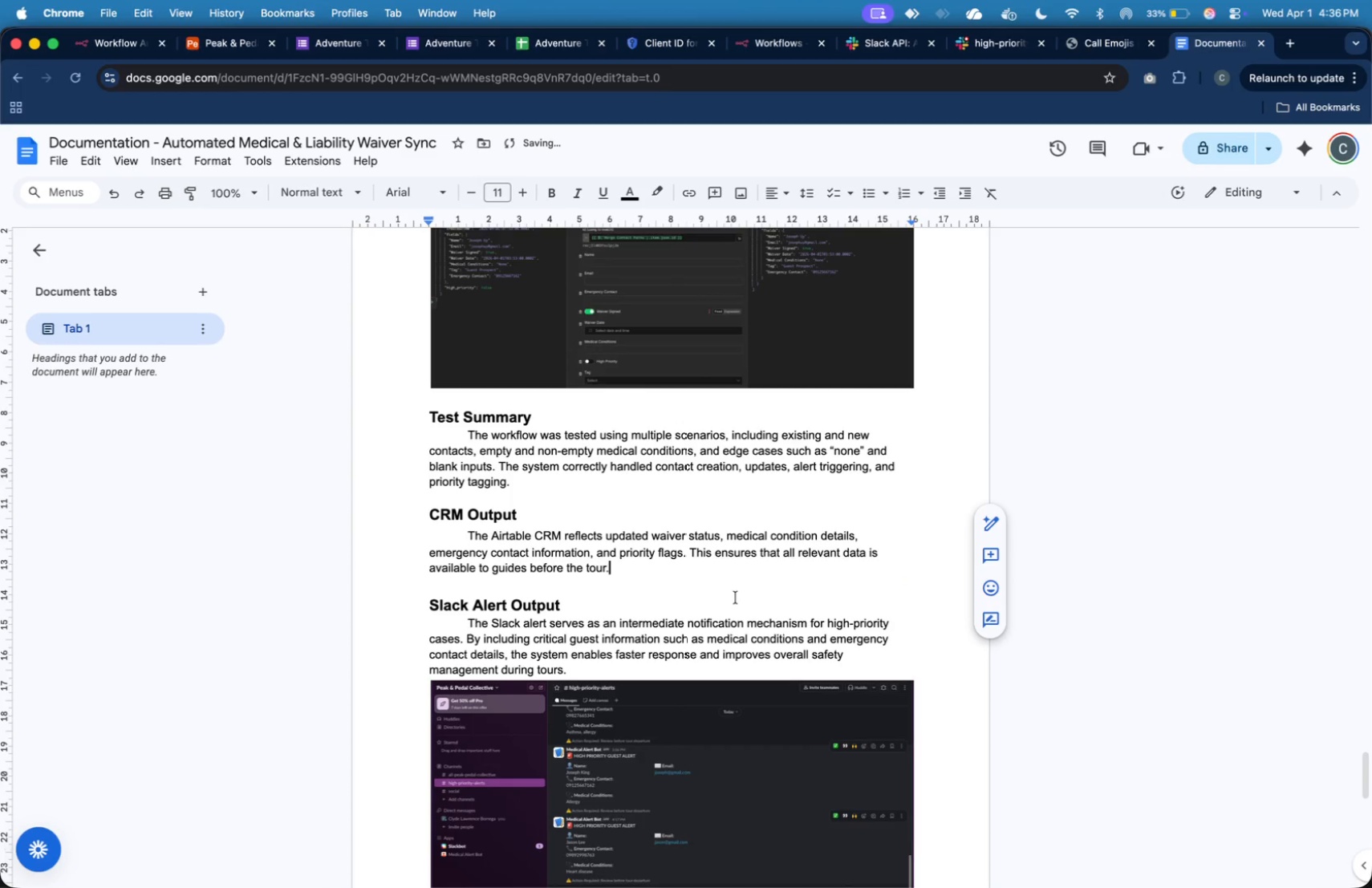 
left_click([734, 594])
 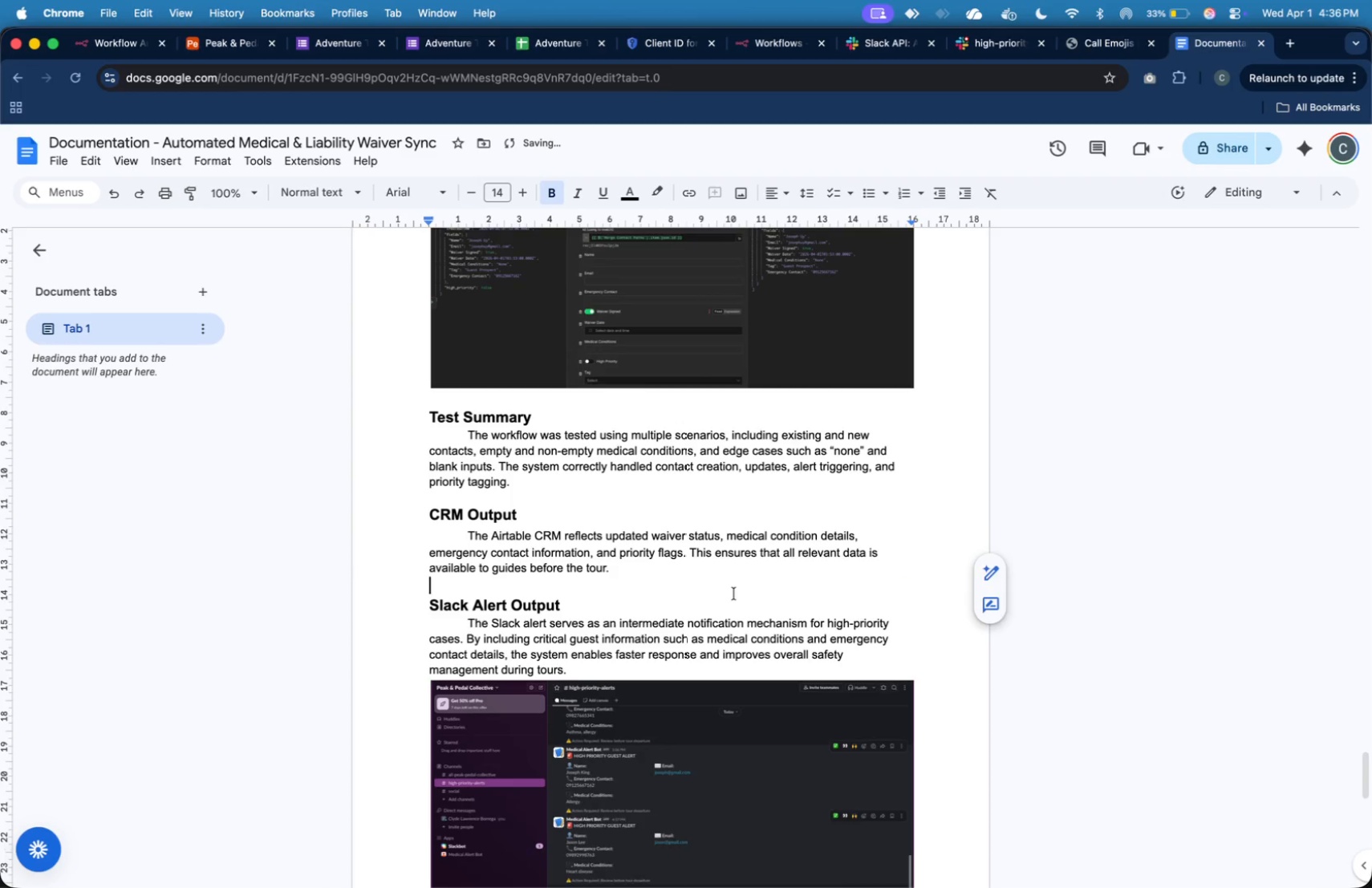 
key(Backspace)
 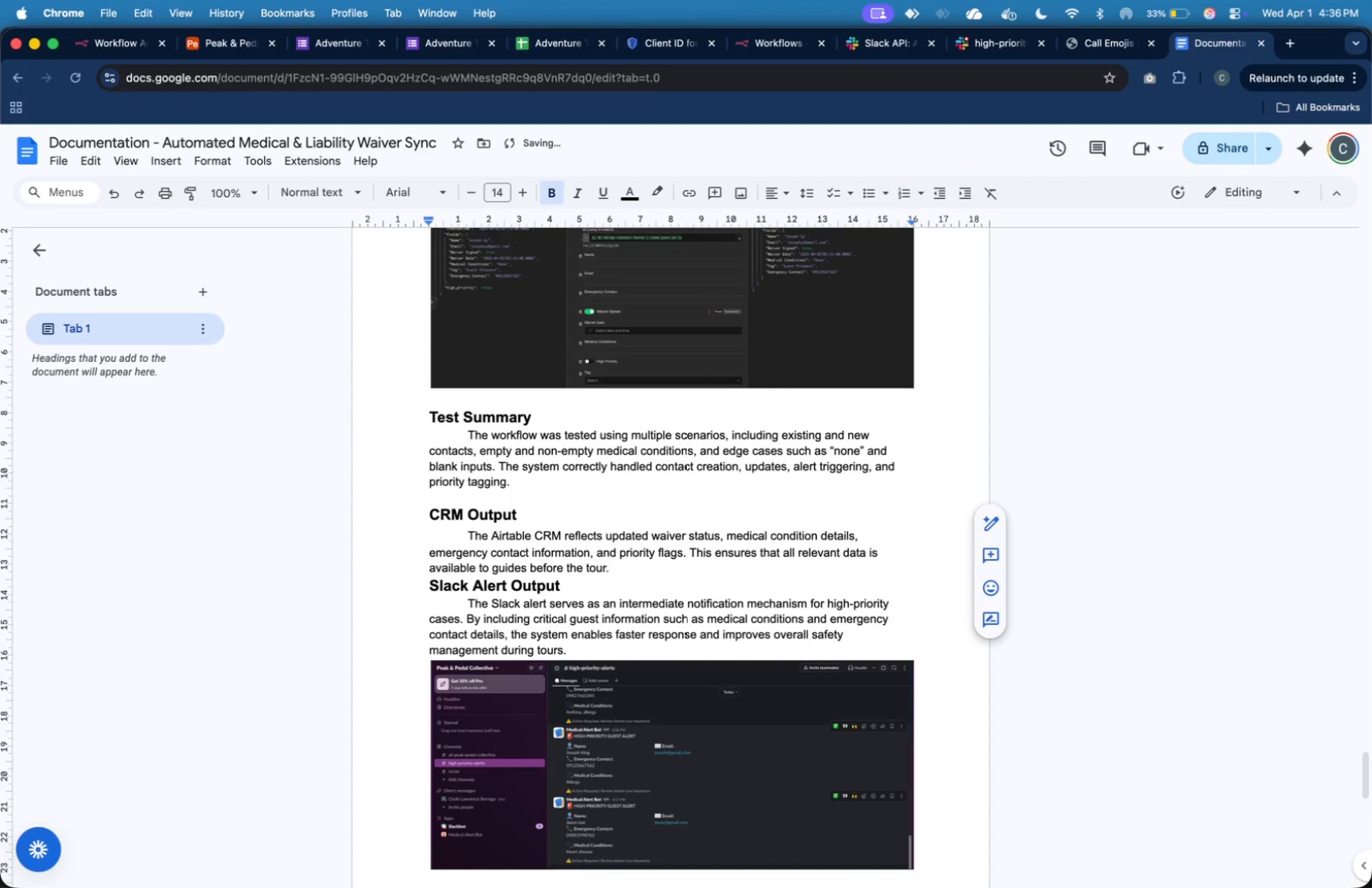 
key(Enter)
 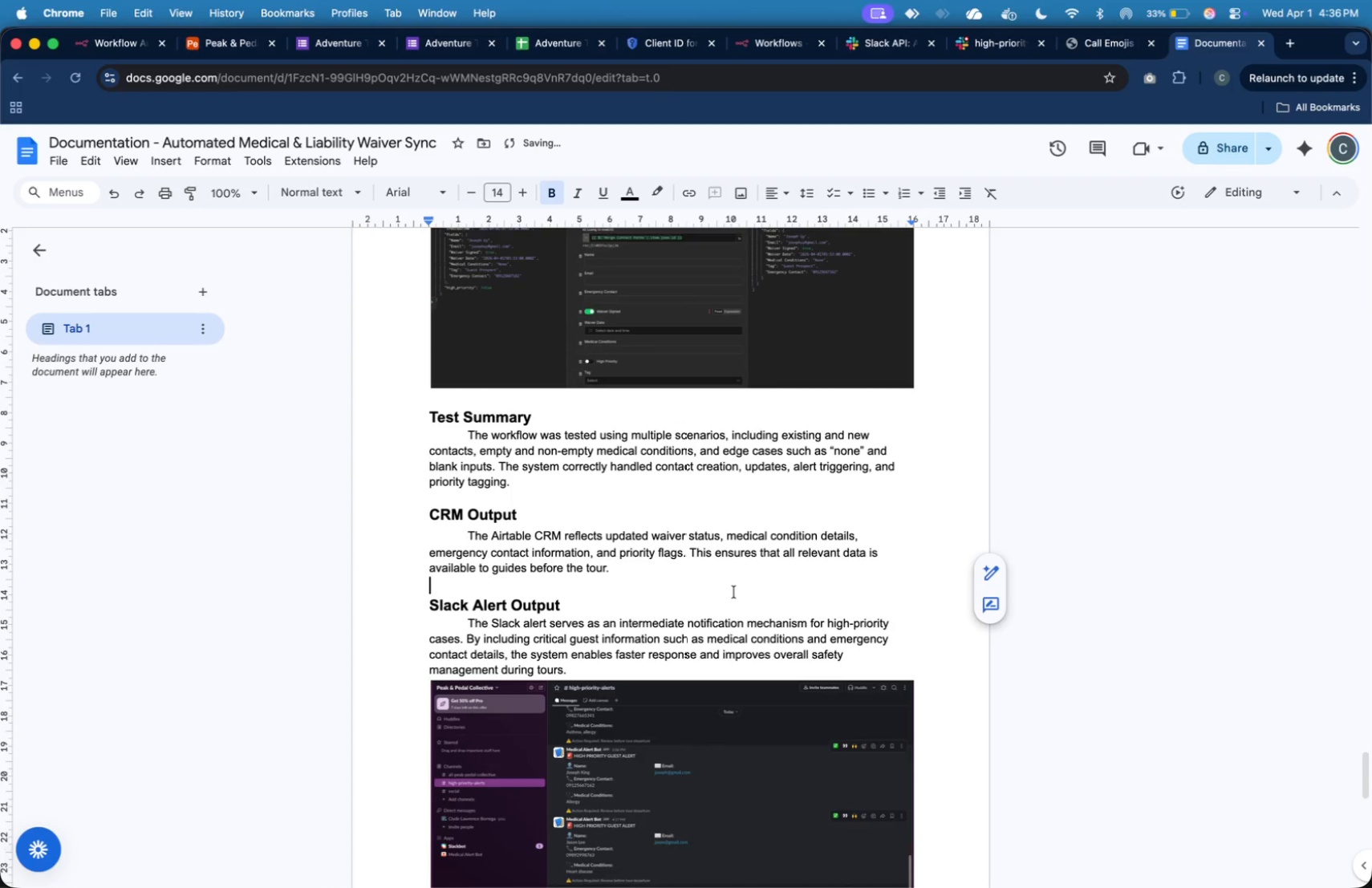 
scroll: coordinate [743, 567], scroll_direction: down, amount: 21.0
 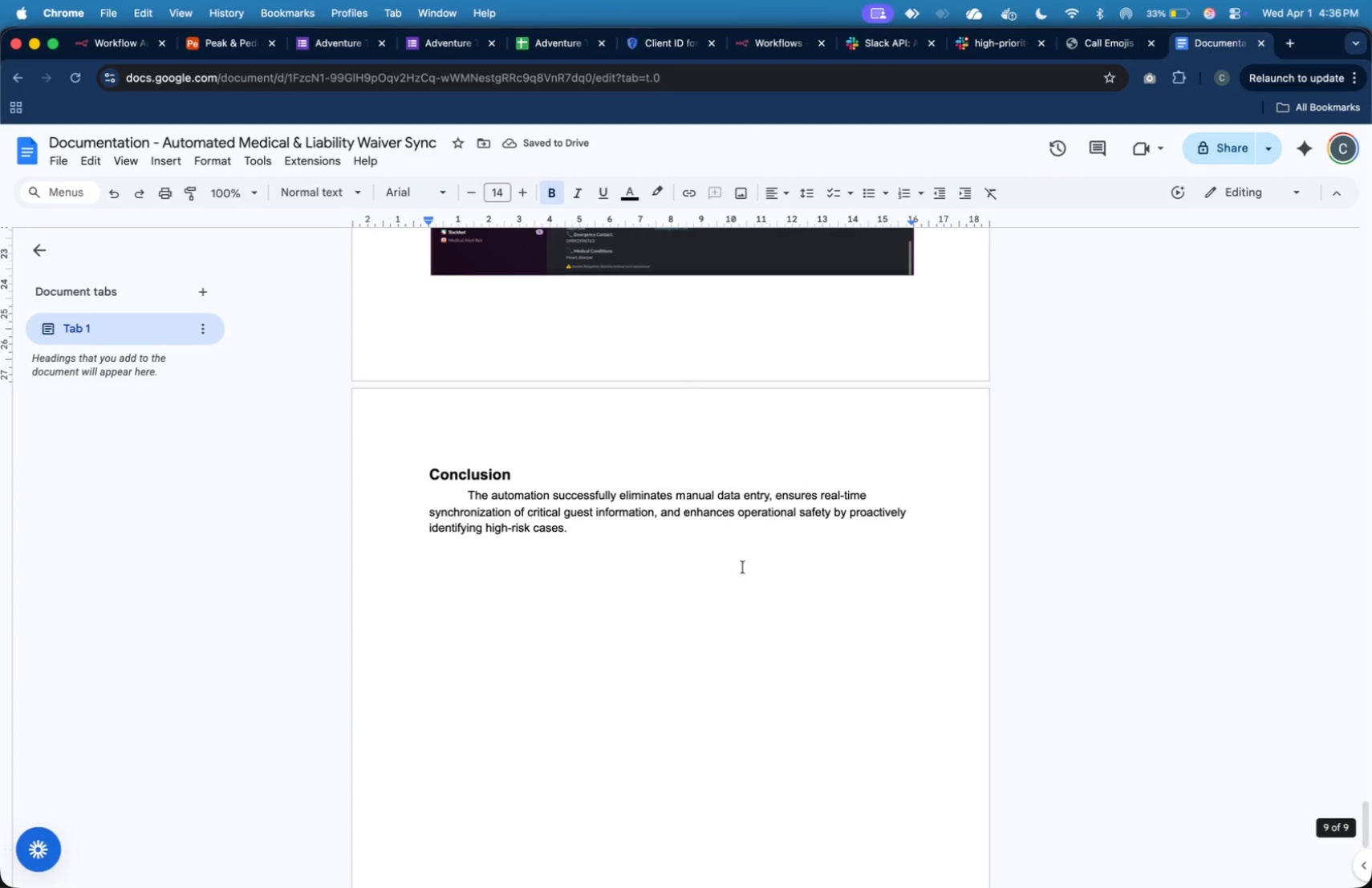 
scroll: coordinate [719, 412], scroll_direction: up, amount: 191.0
 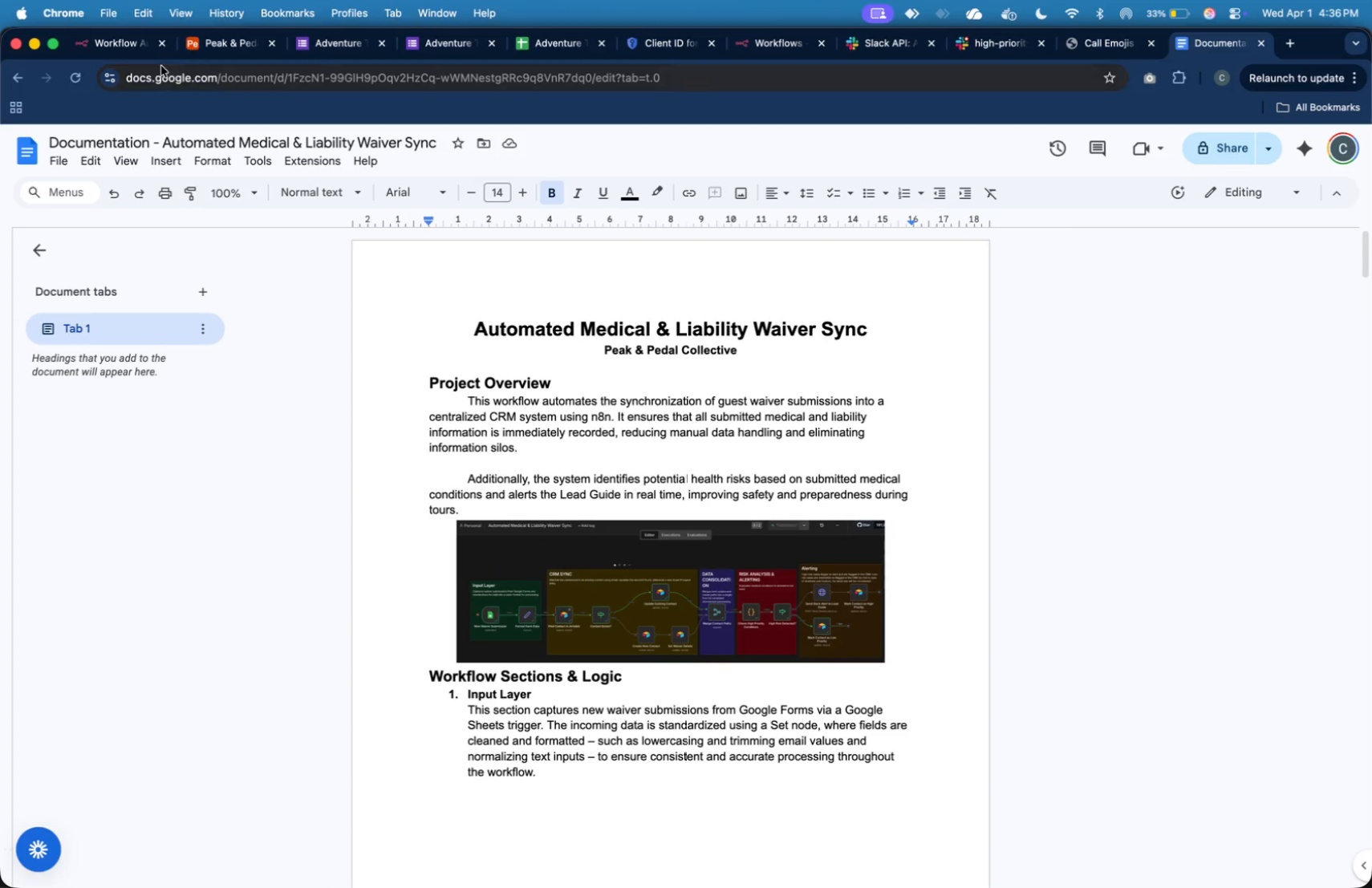 
left_click([132, 50])
 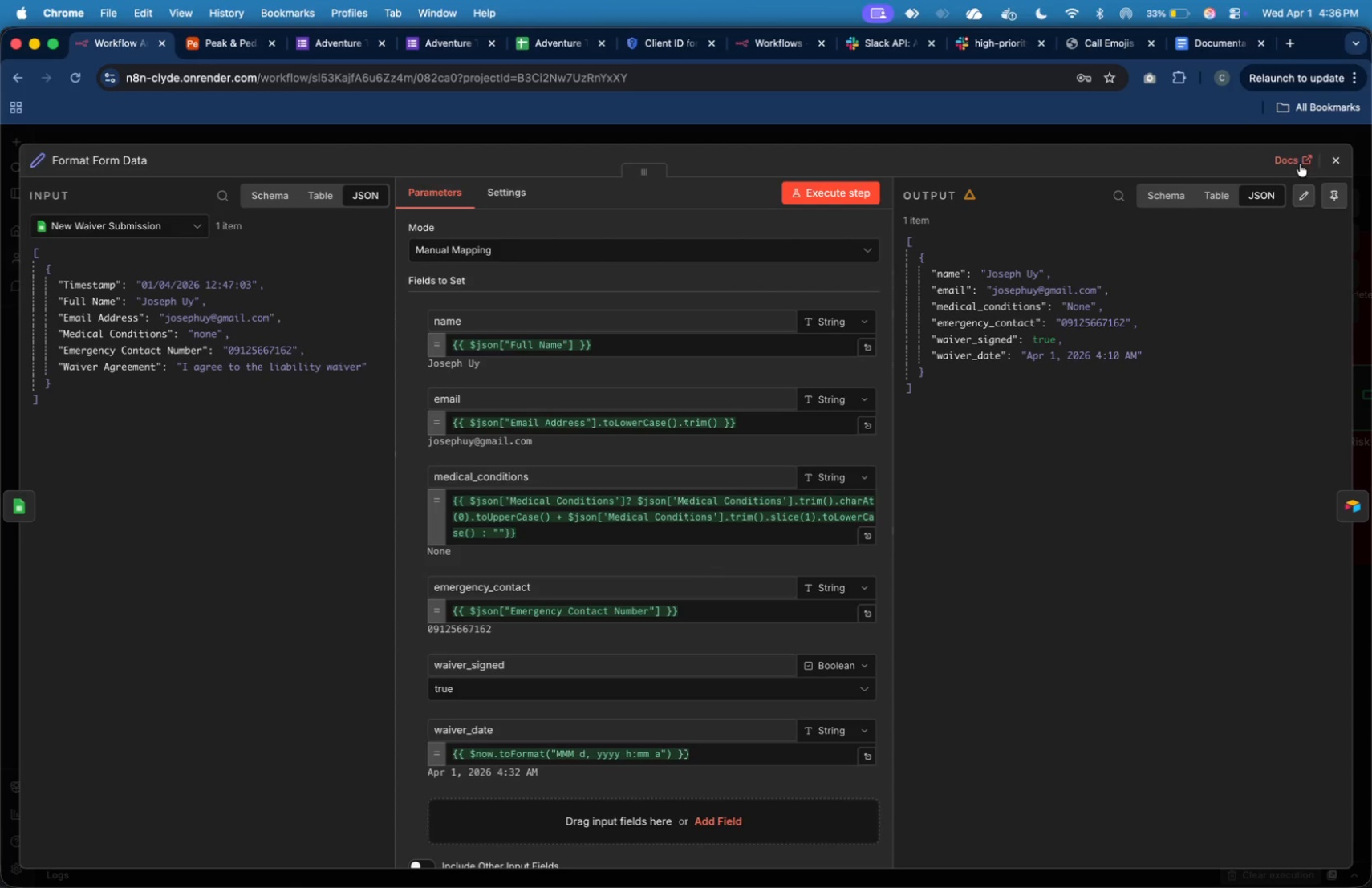 
left_click([1342, 160])
 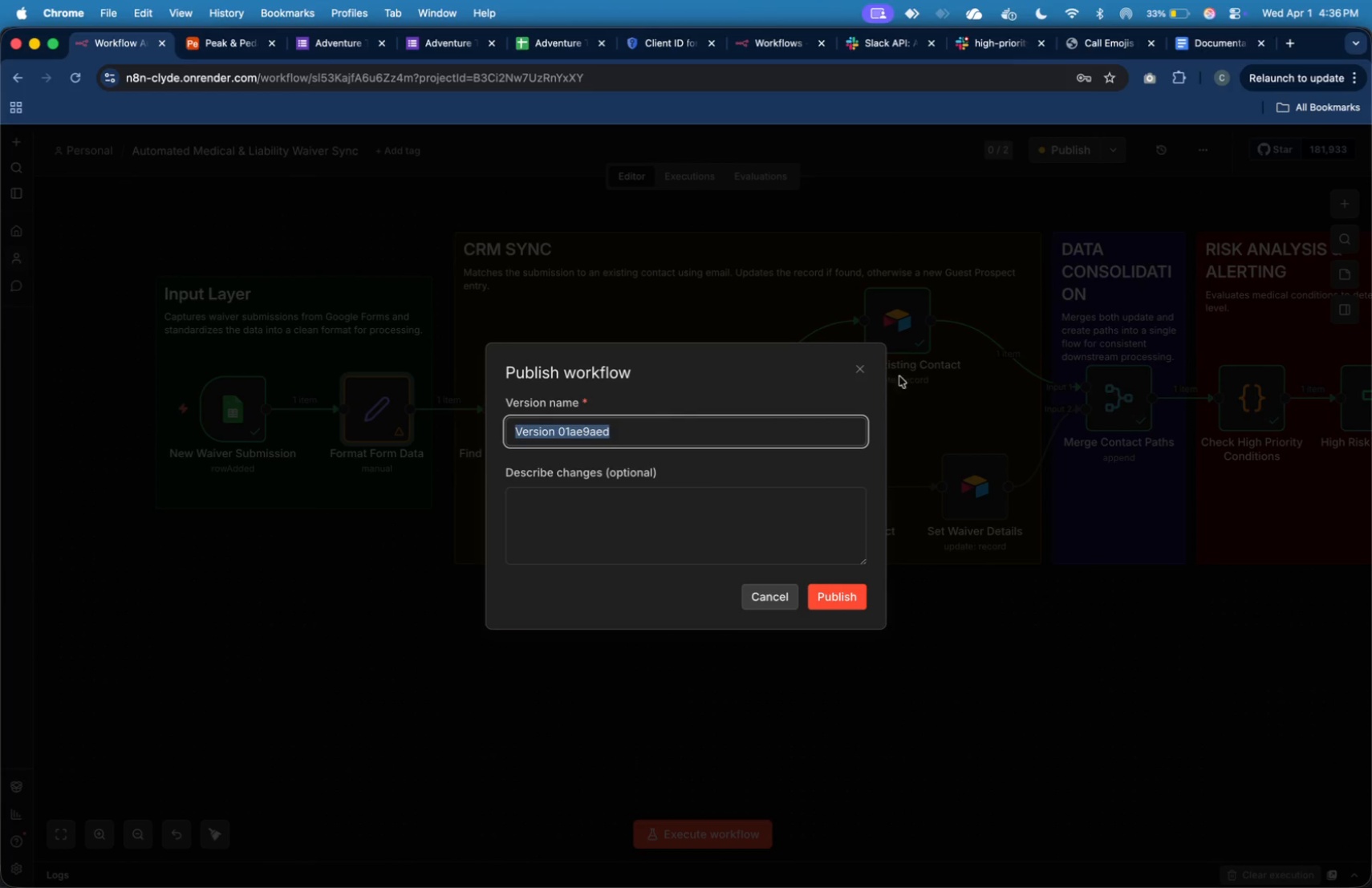 
left_click([842, 602])
 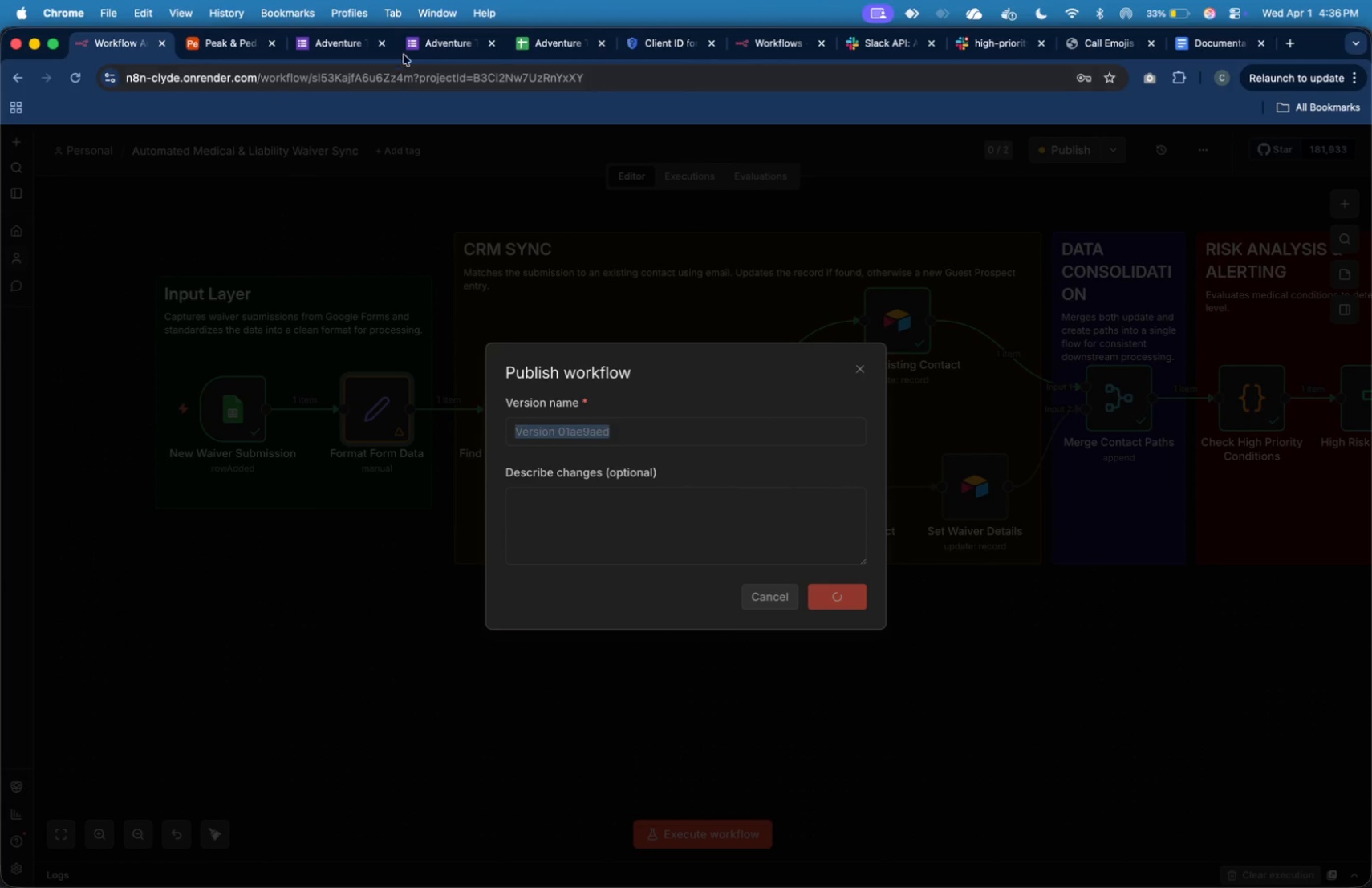 
left_click([418, 43])
 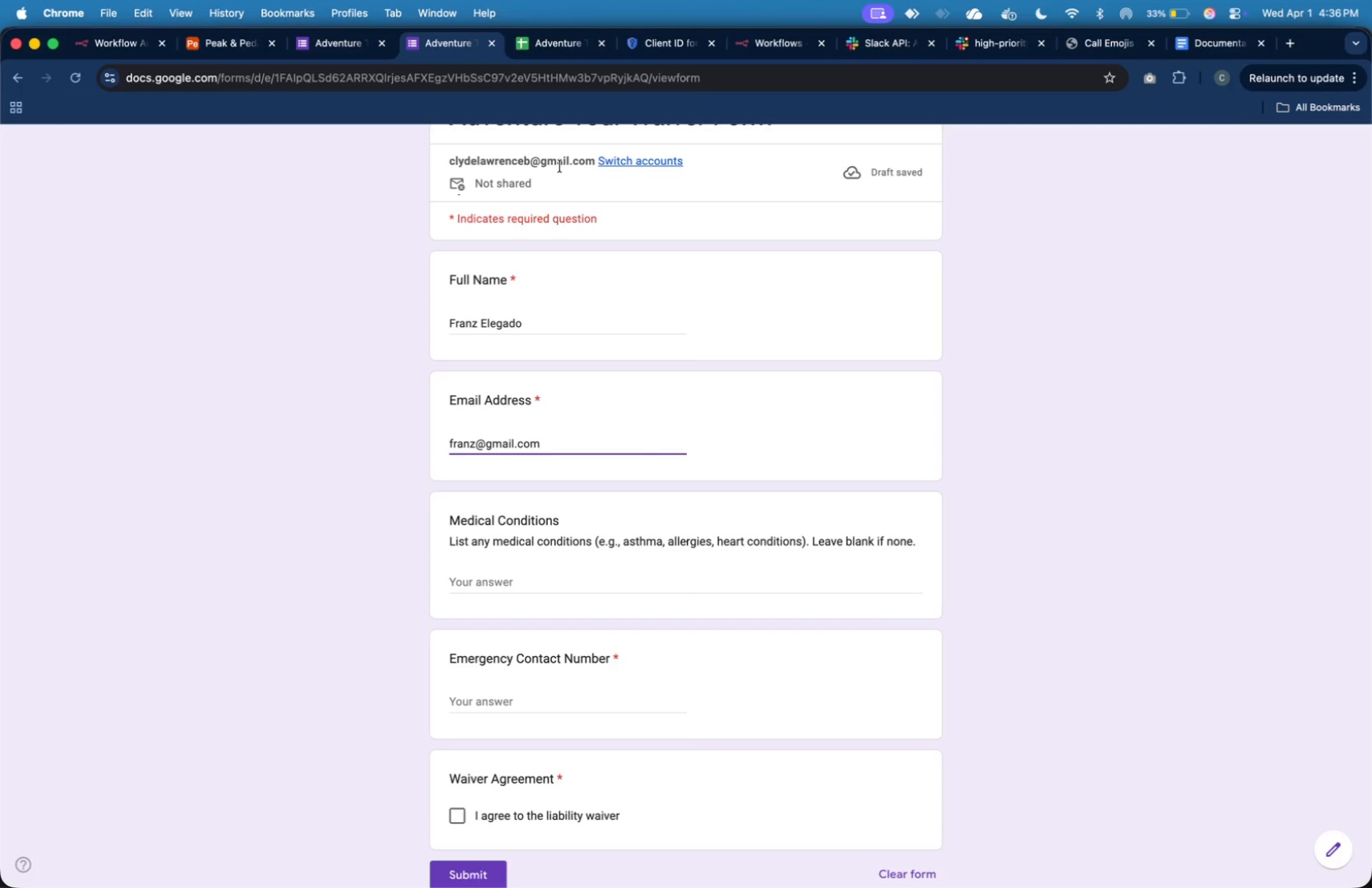 
wait(18.43)
 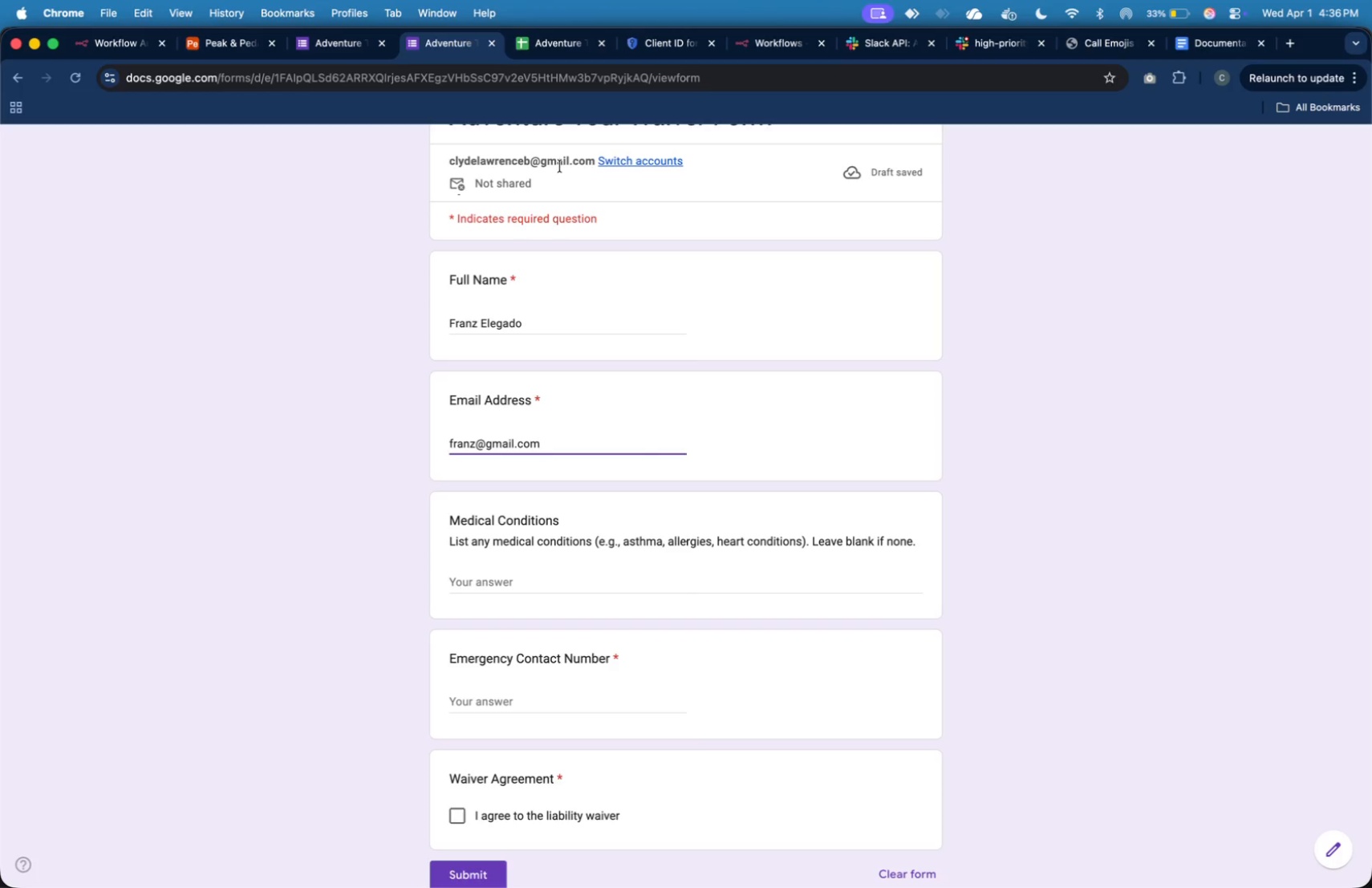 
key(Tab)
 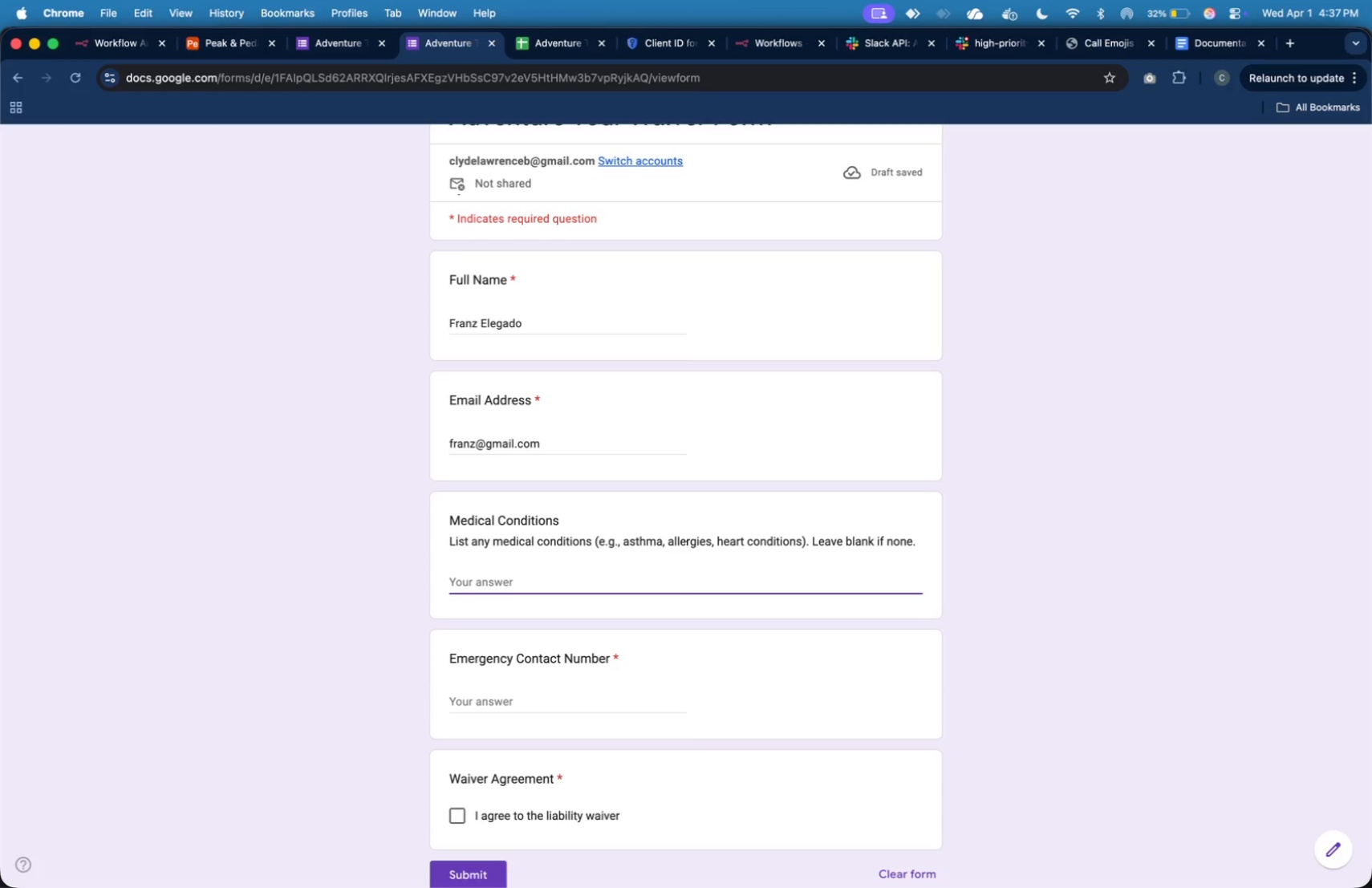 
wait(34.74)
 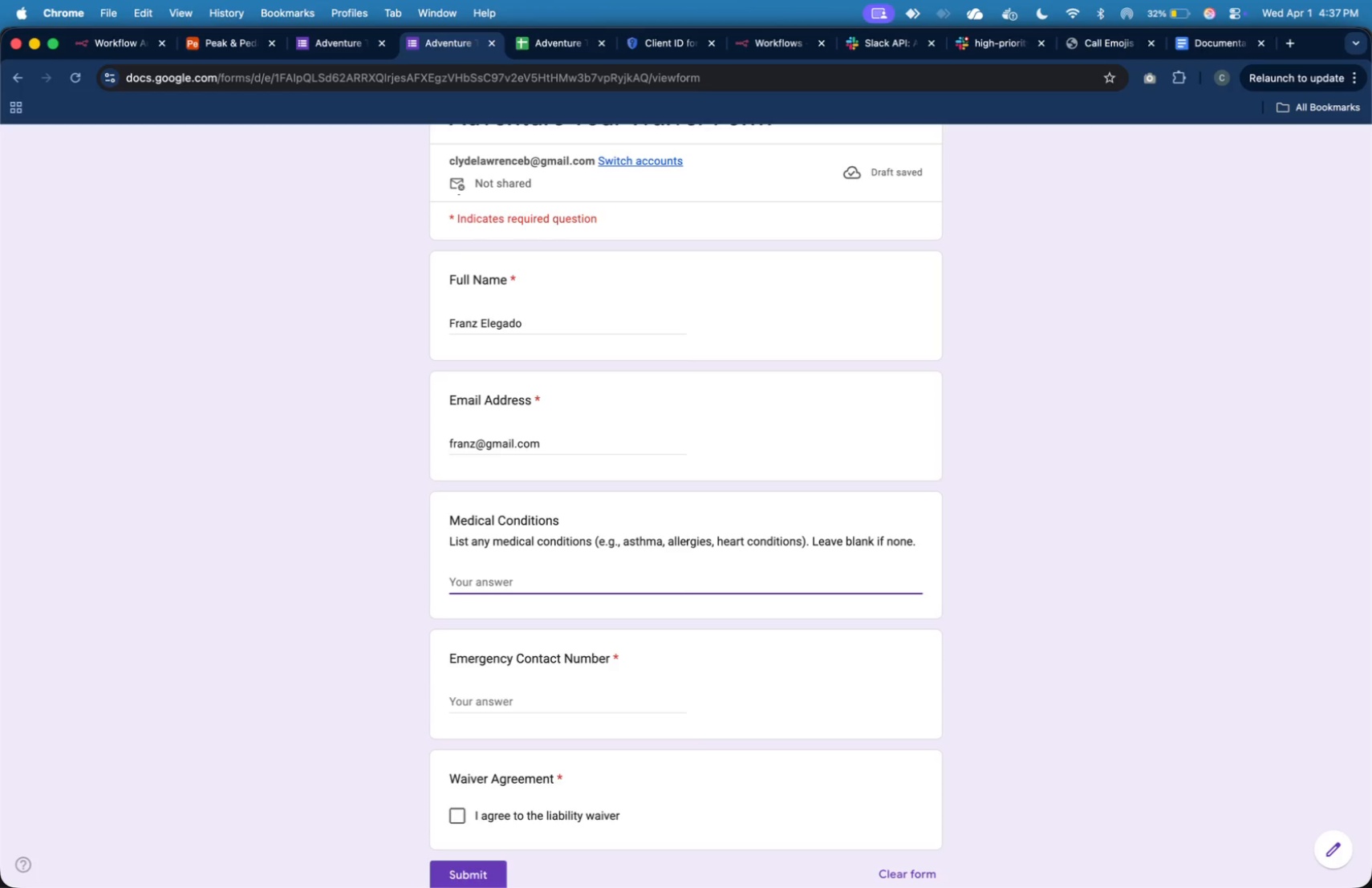 
key(N)
 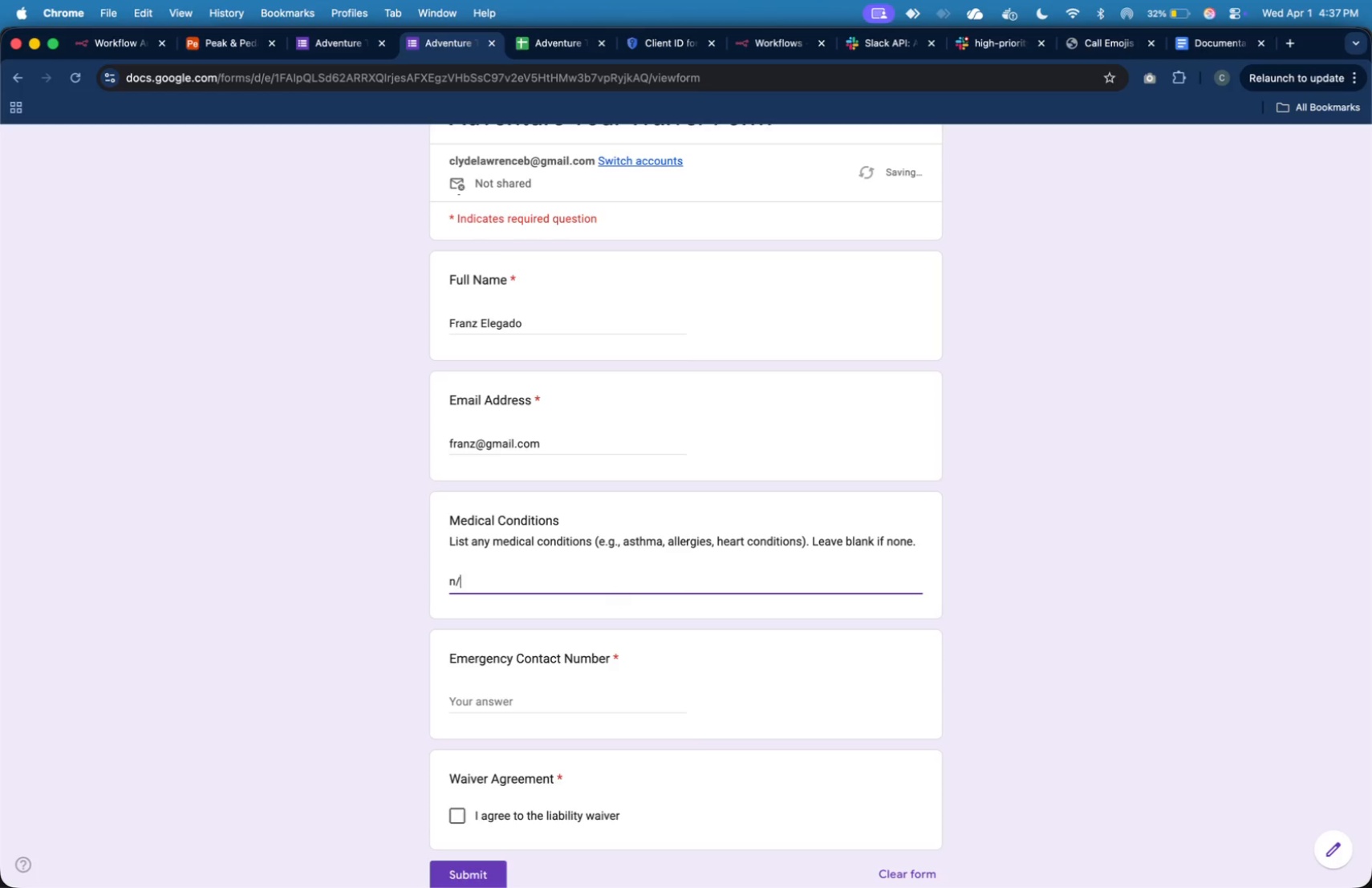 
key(Slash)
 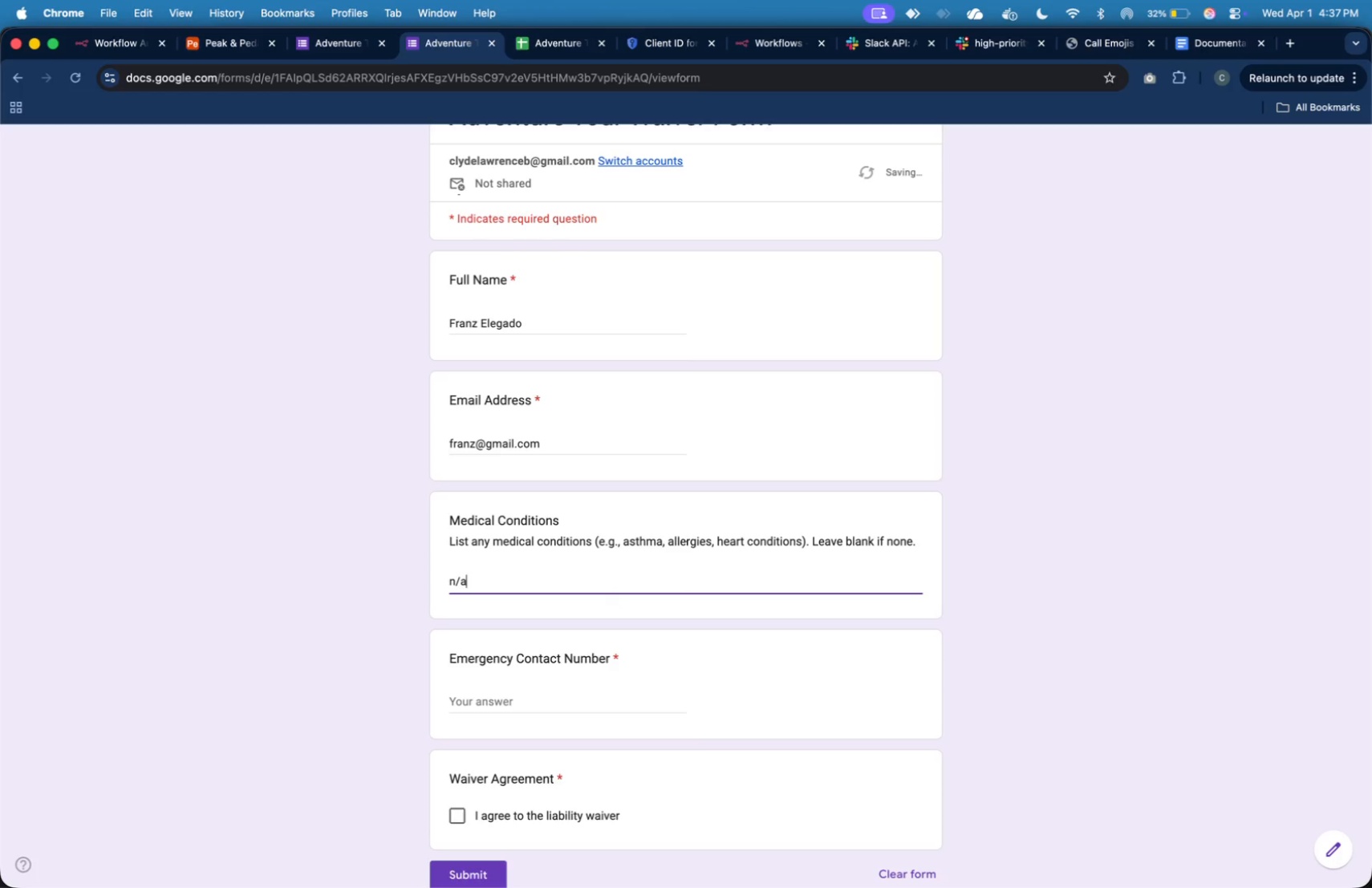 
key(A)
 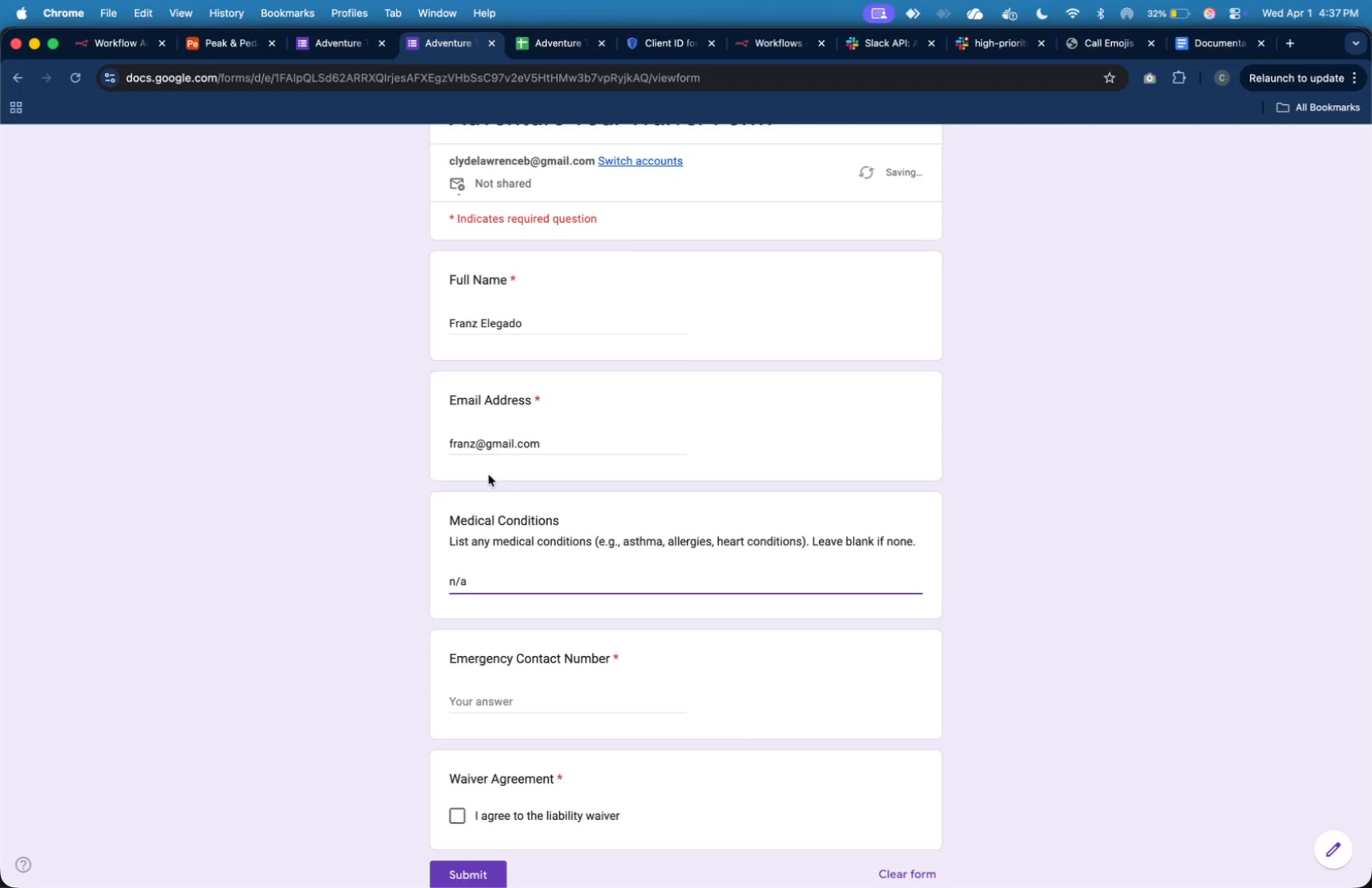 
left_click([458, 445])
 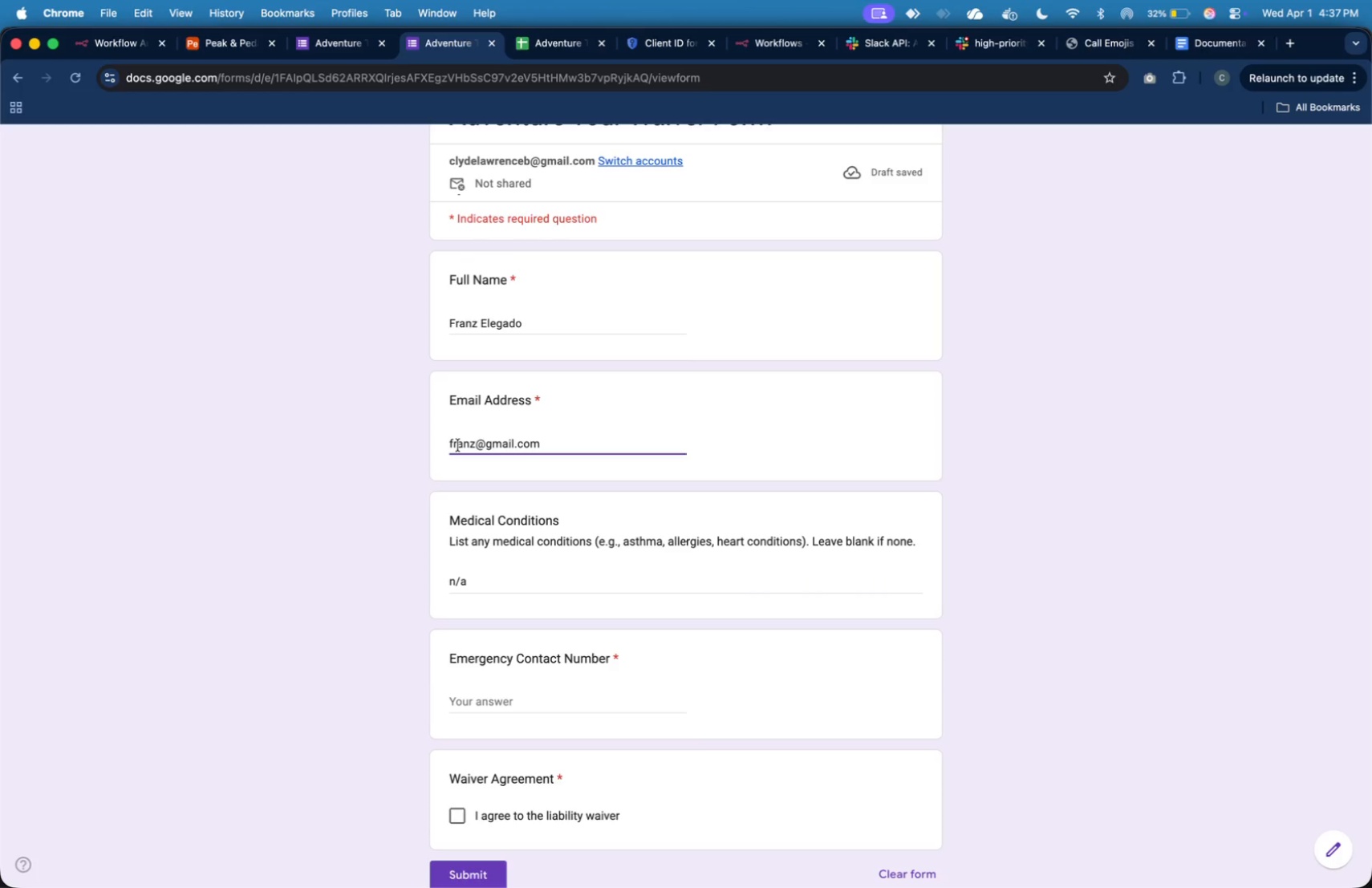 
key(Backspace)
key(Backspace)
type(FR)
key(Backspace)
 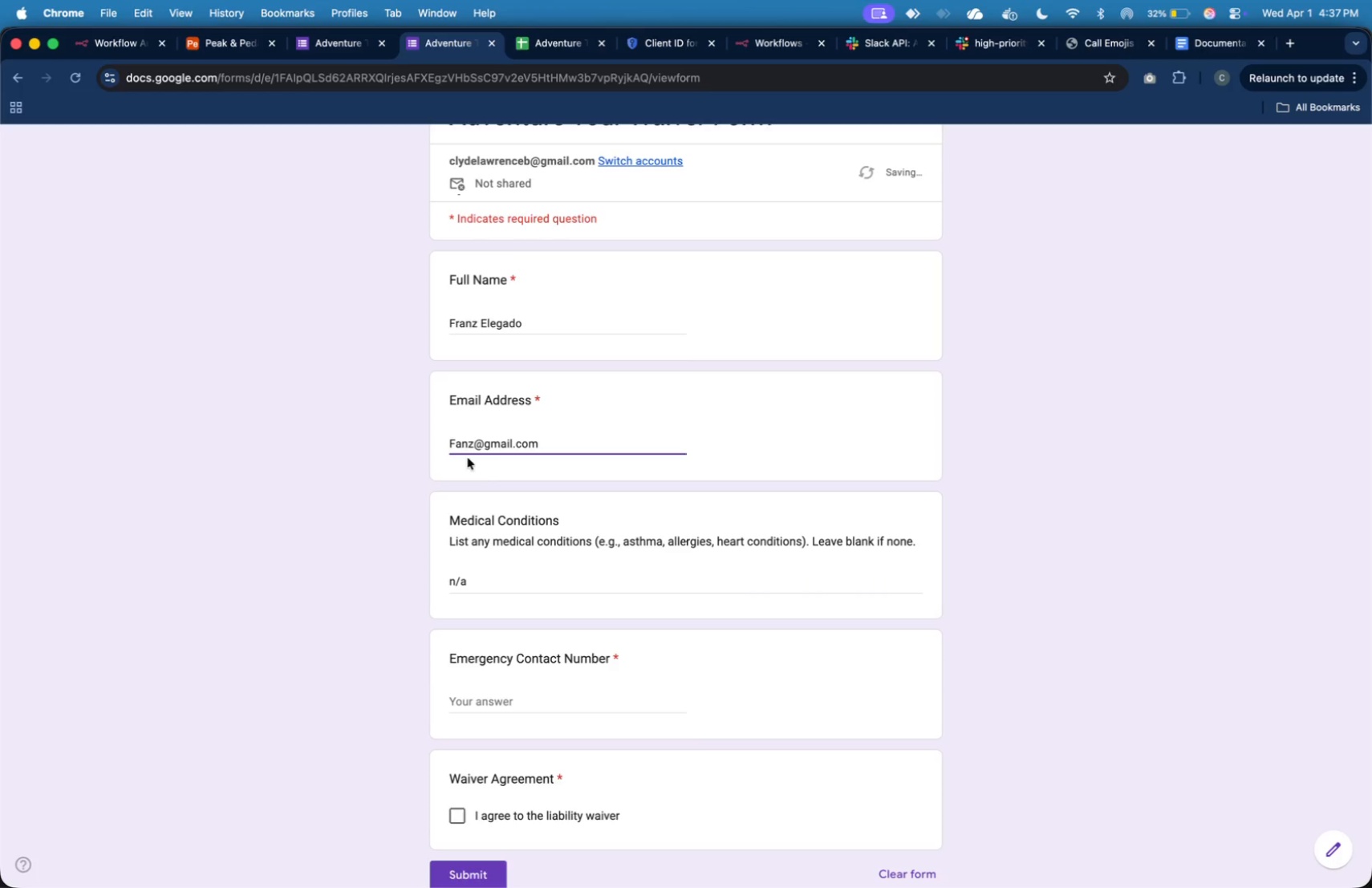 
key(R)
 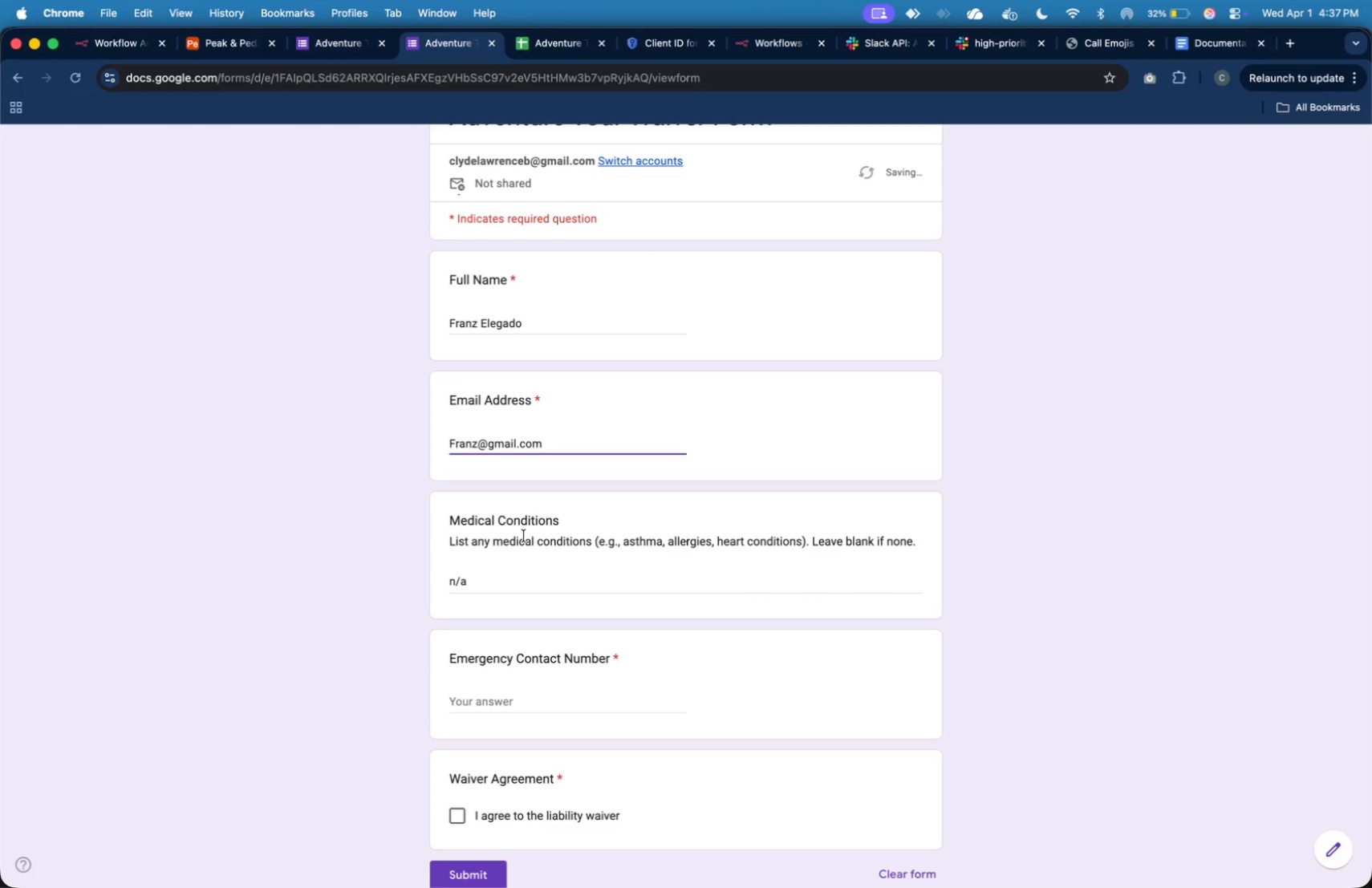 
scroll: coordinate [524, 536], scroll_direction: down, amount: 6.0
 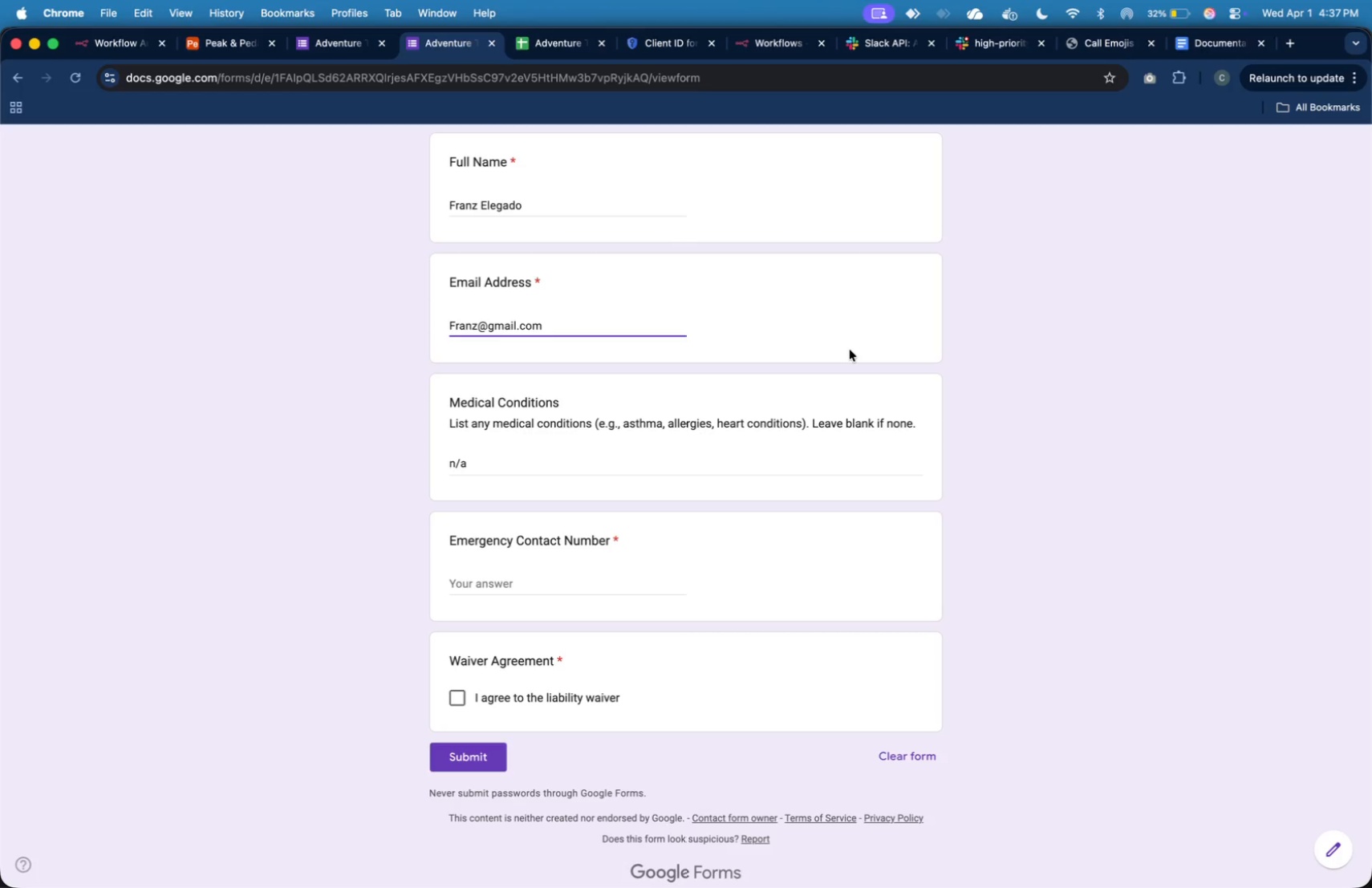 
wait(14.79)
 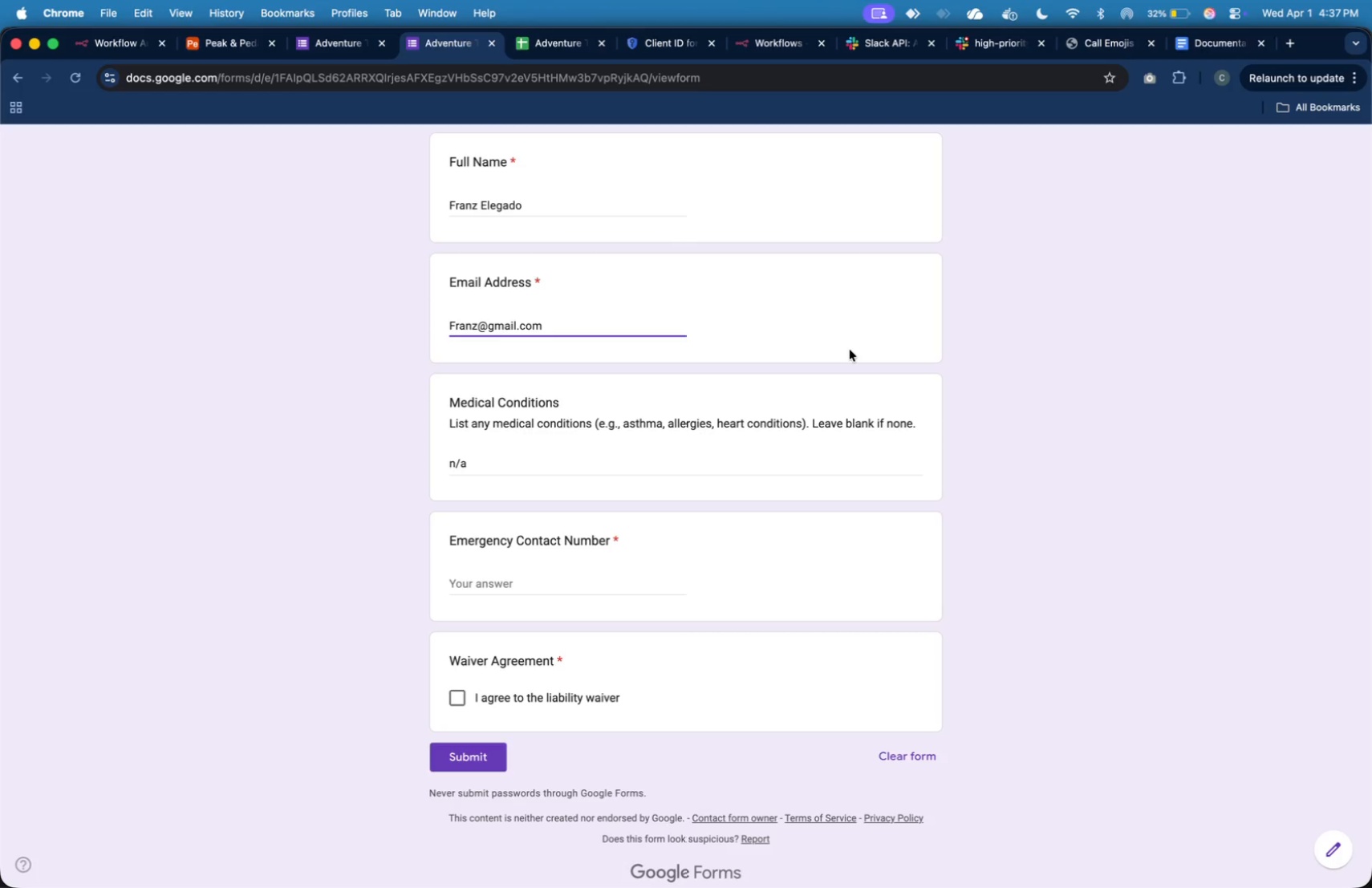 
left_click([620, 581])
 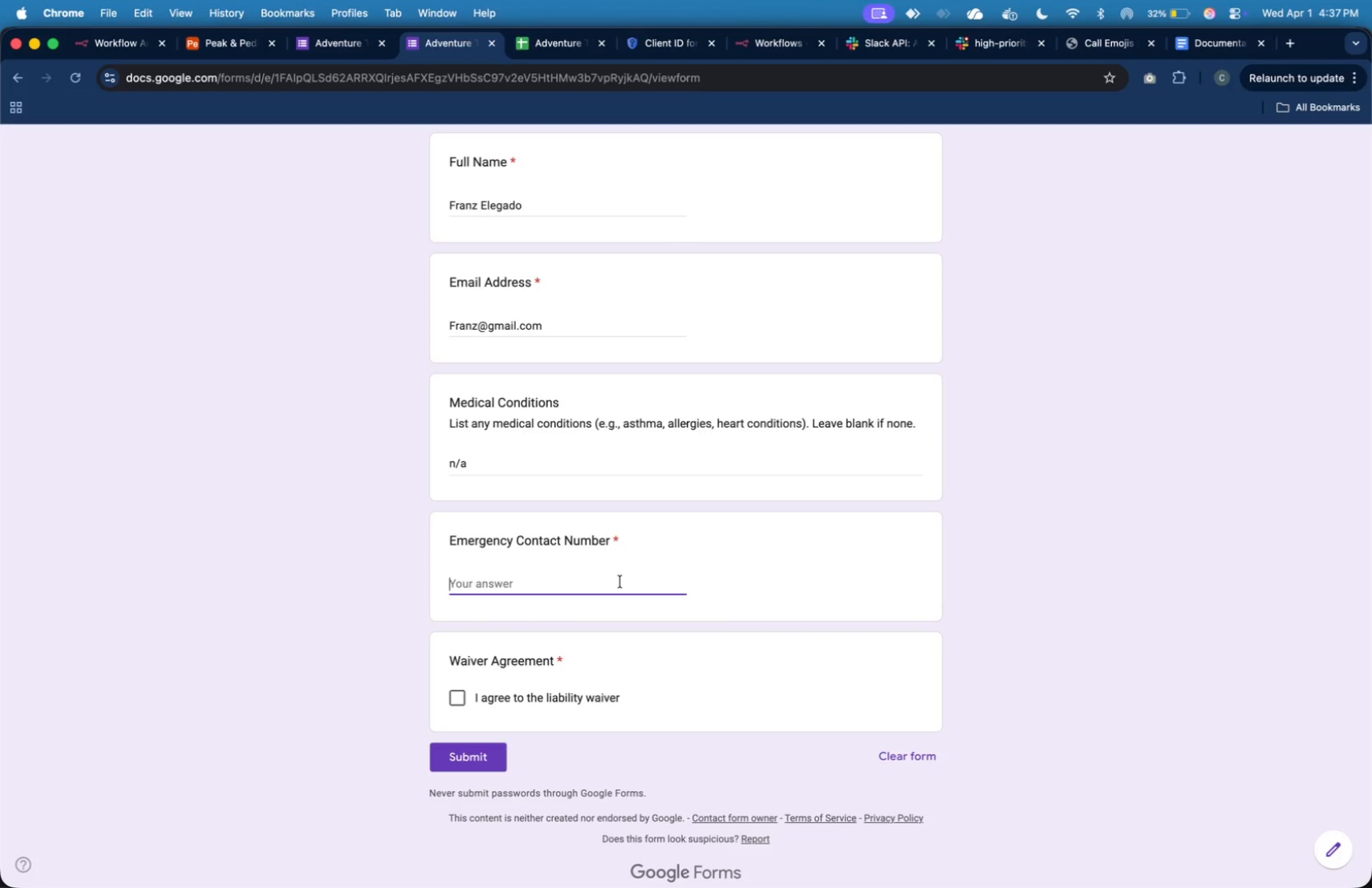 
type(09898778767)
 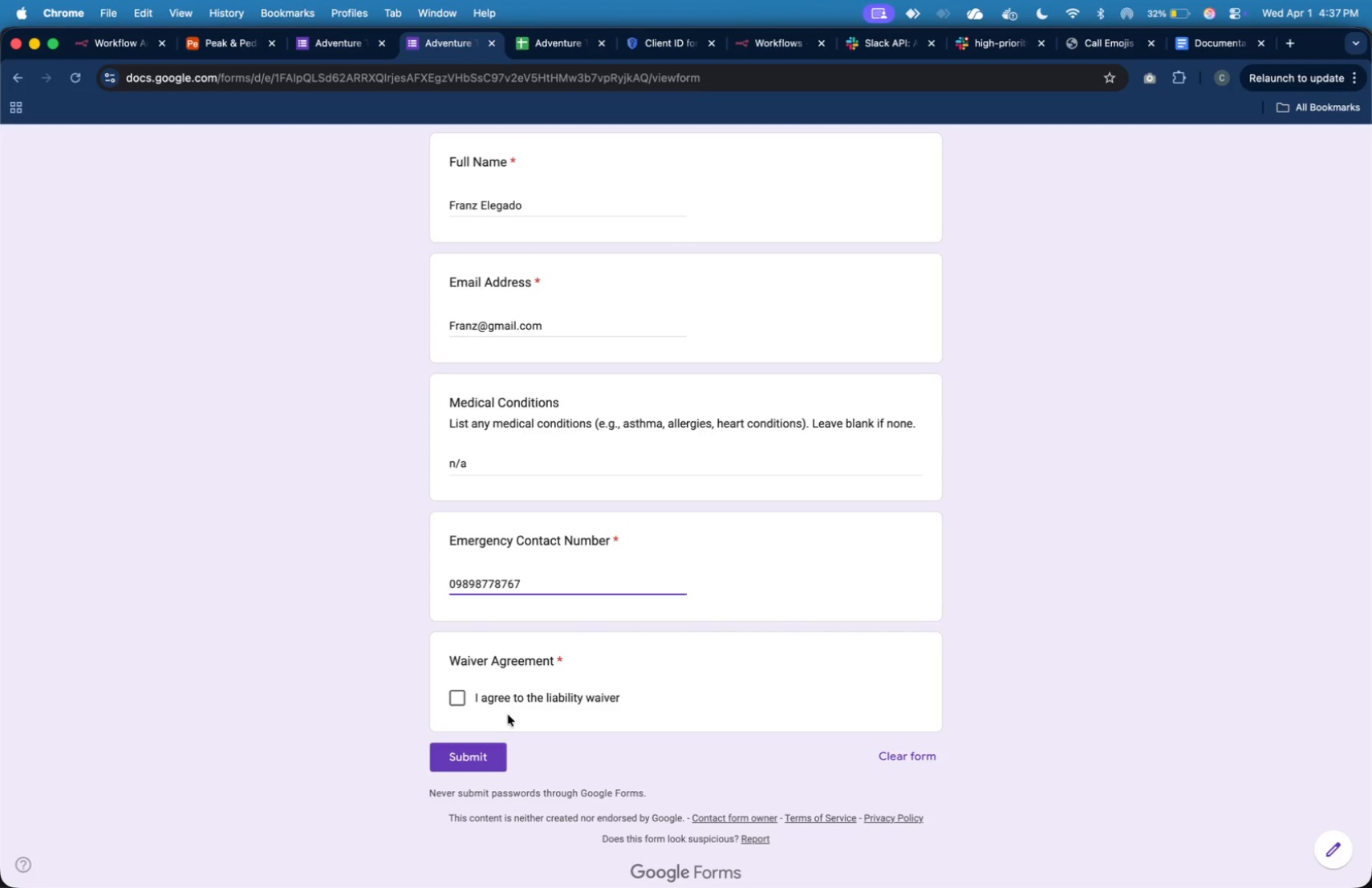 
left_click([457, 687])
 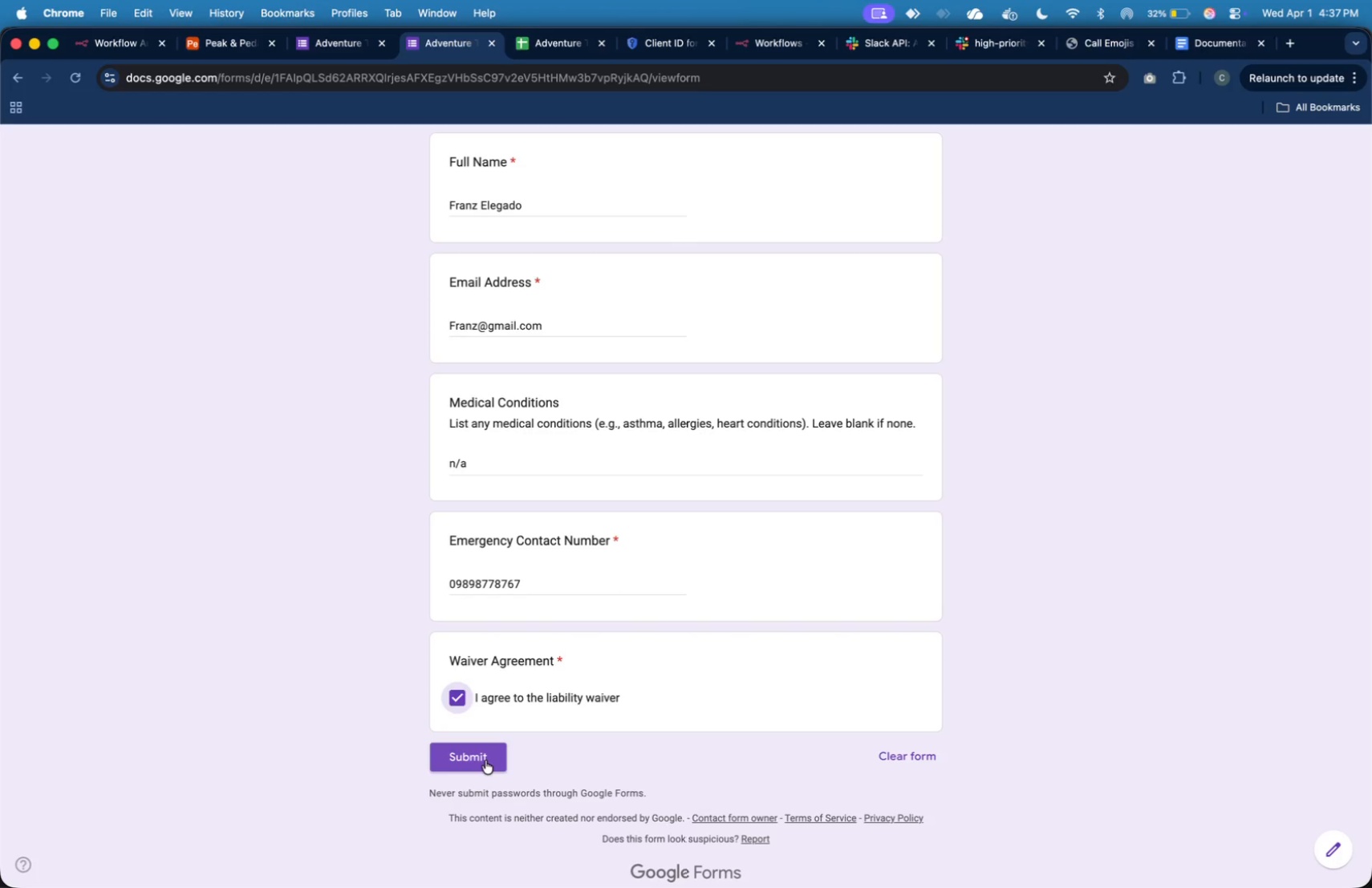 
left_click([485, 760])
 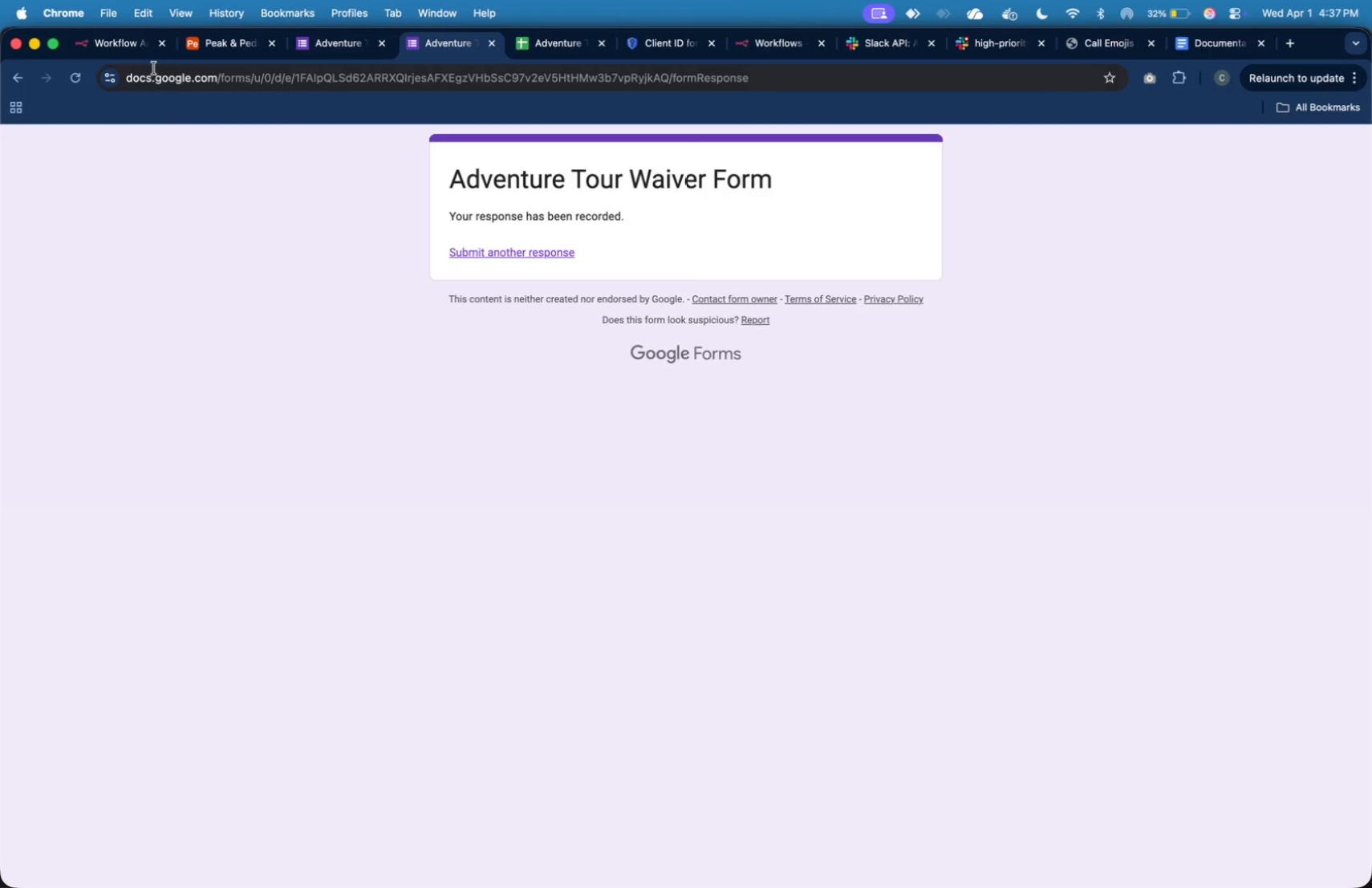 
left_click([133, 54])
 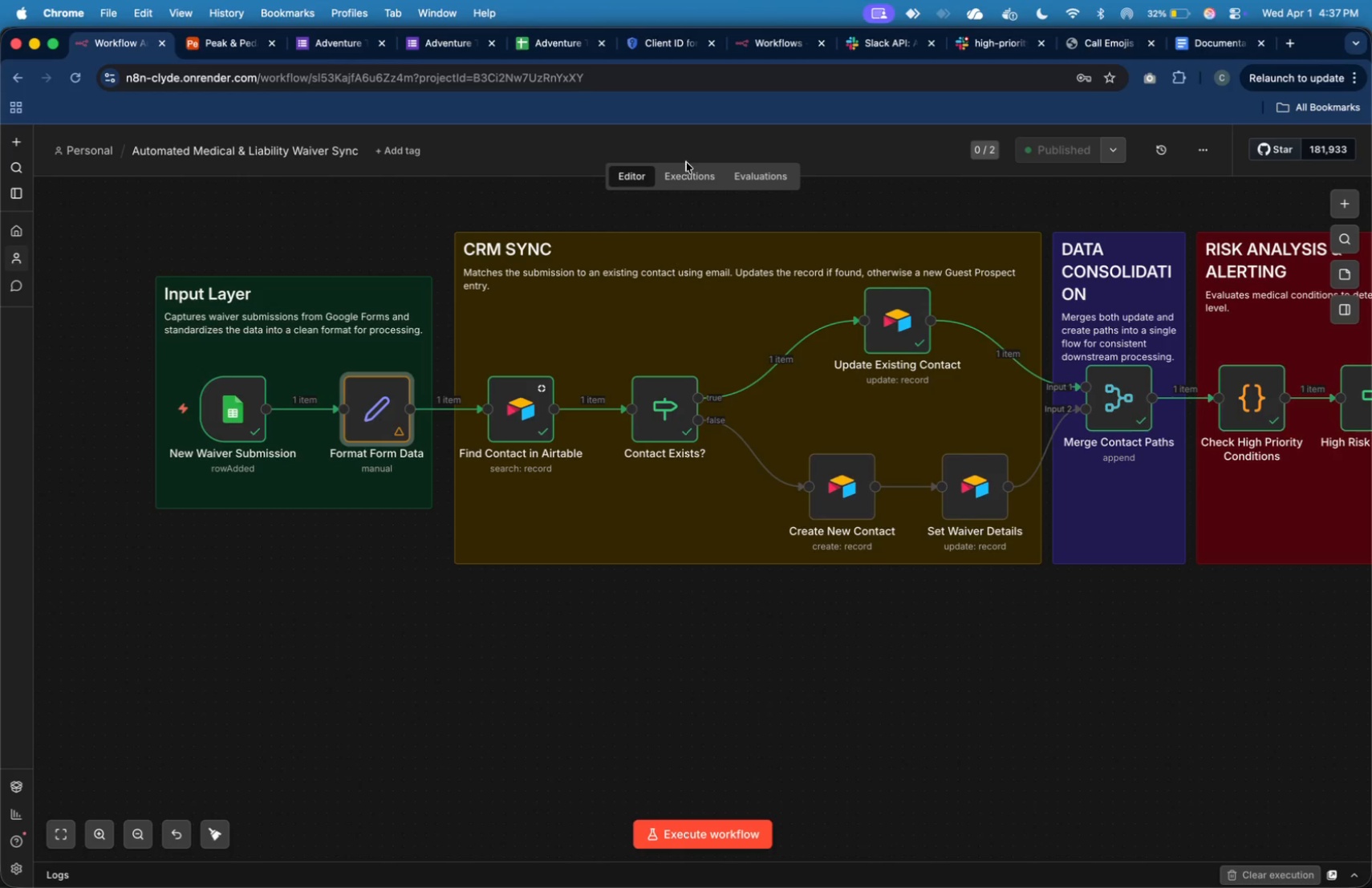 
double_click([693, 178])
 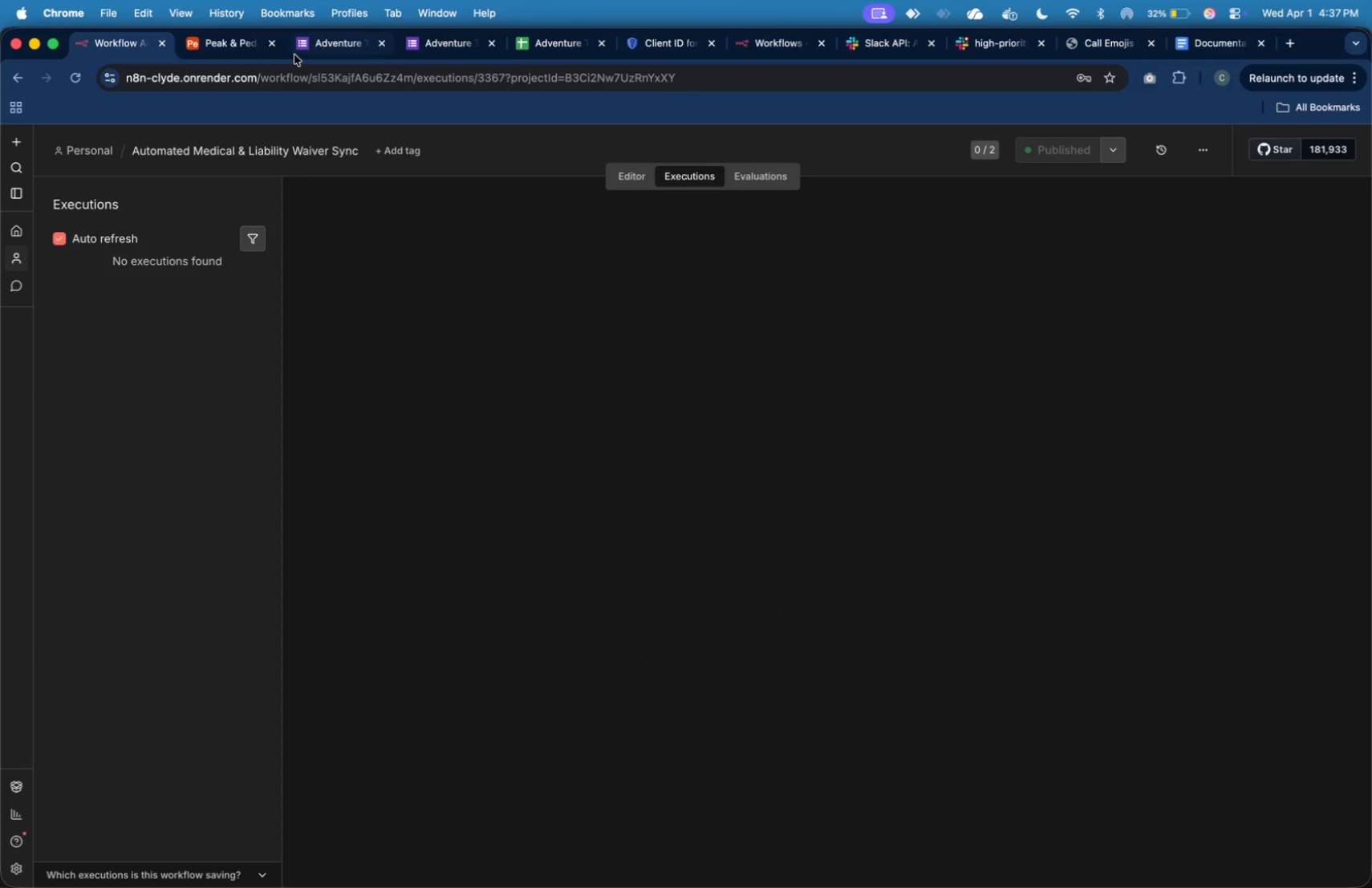 
left_click([213, 44])
 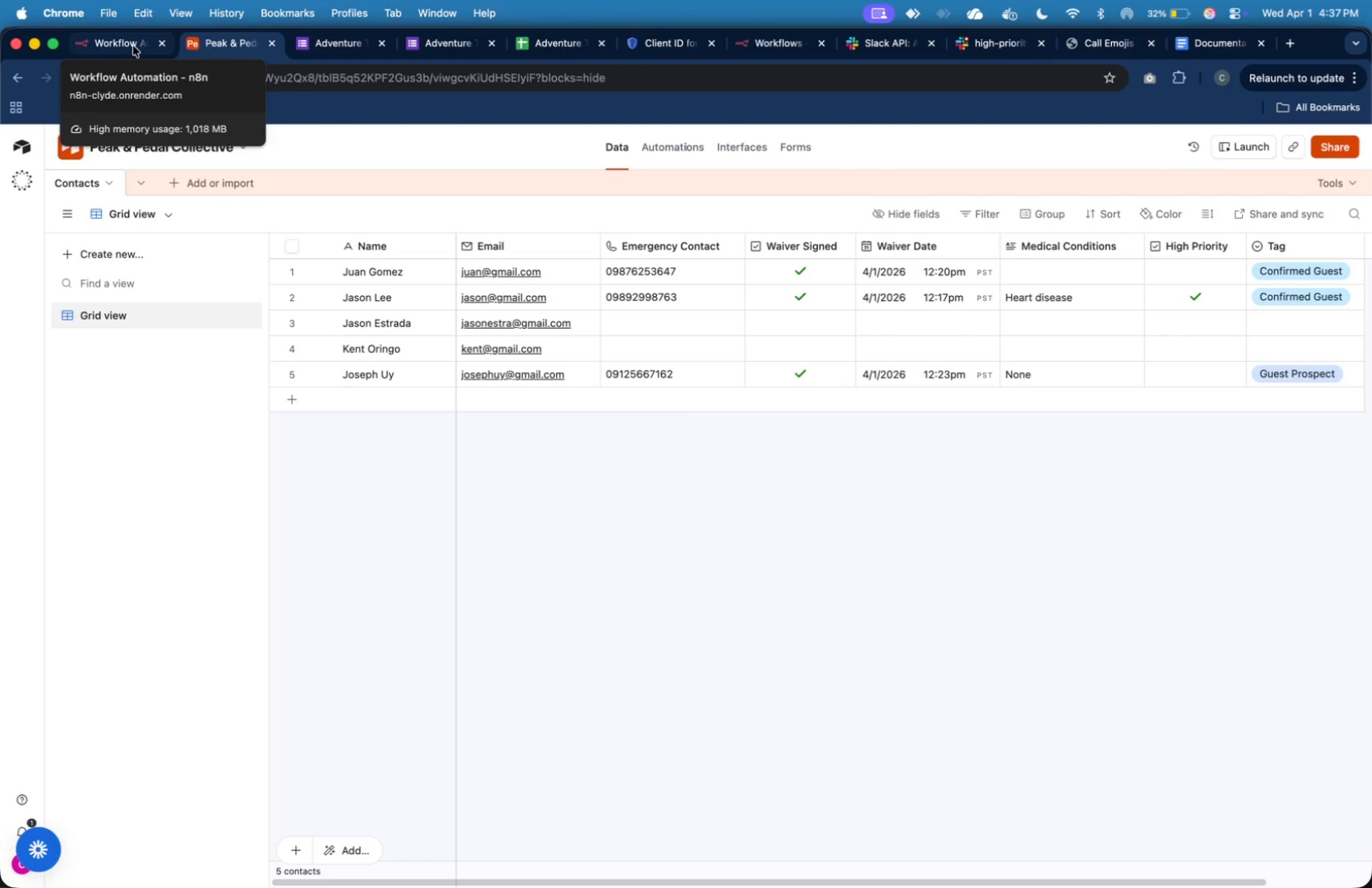 
left_click([140, 48])
 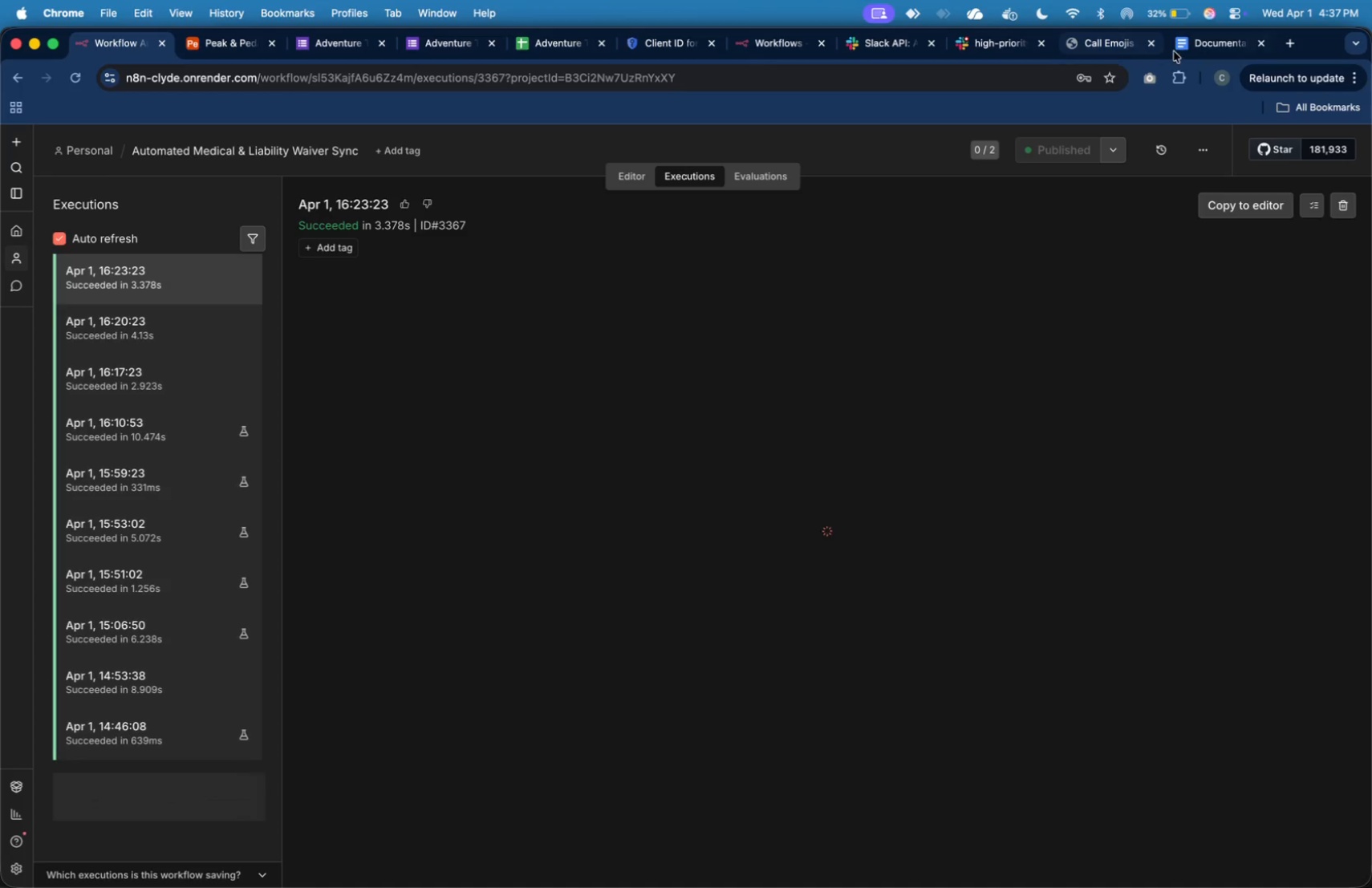 
left_click([1177, 50])
 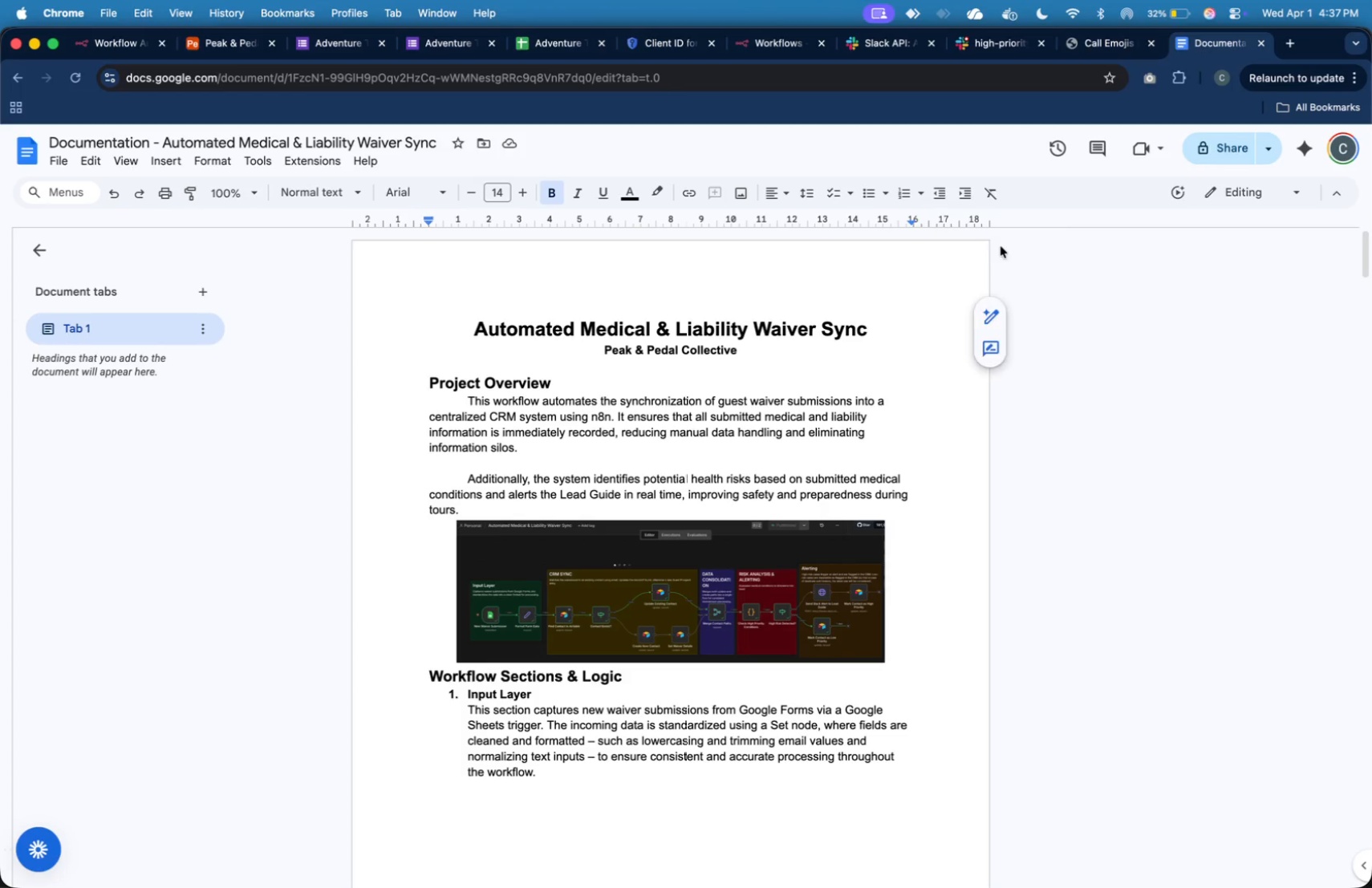 
scroll: coordinate [857, 376], scroll_direction: down, amount: 38.0
 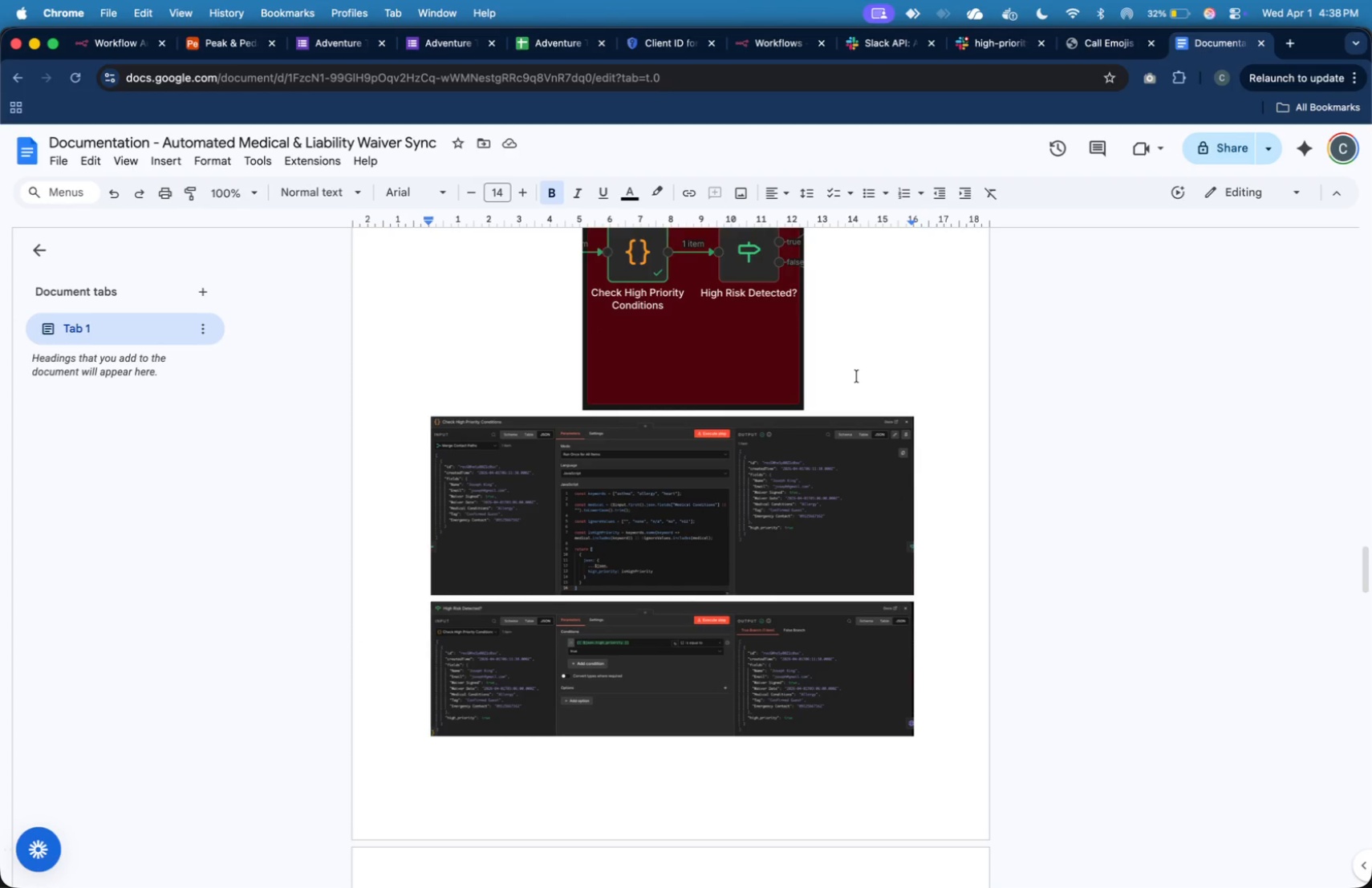 
scroll: coordinate [857, 375], scroll_direction: up, amount: 6.0
 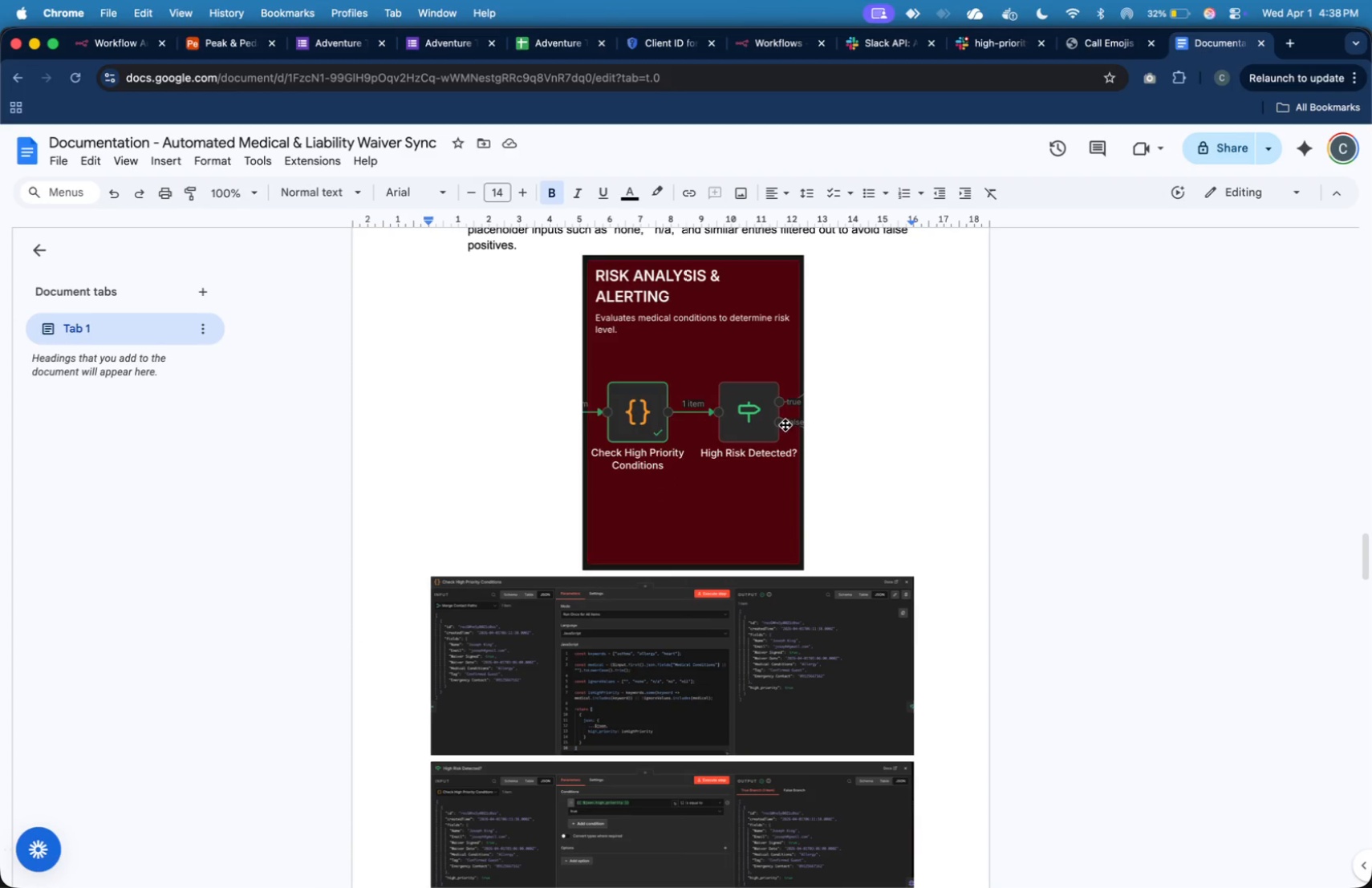 
left_click([776, 429])
 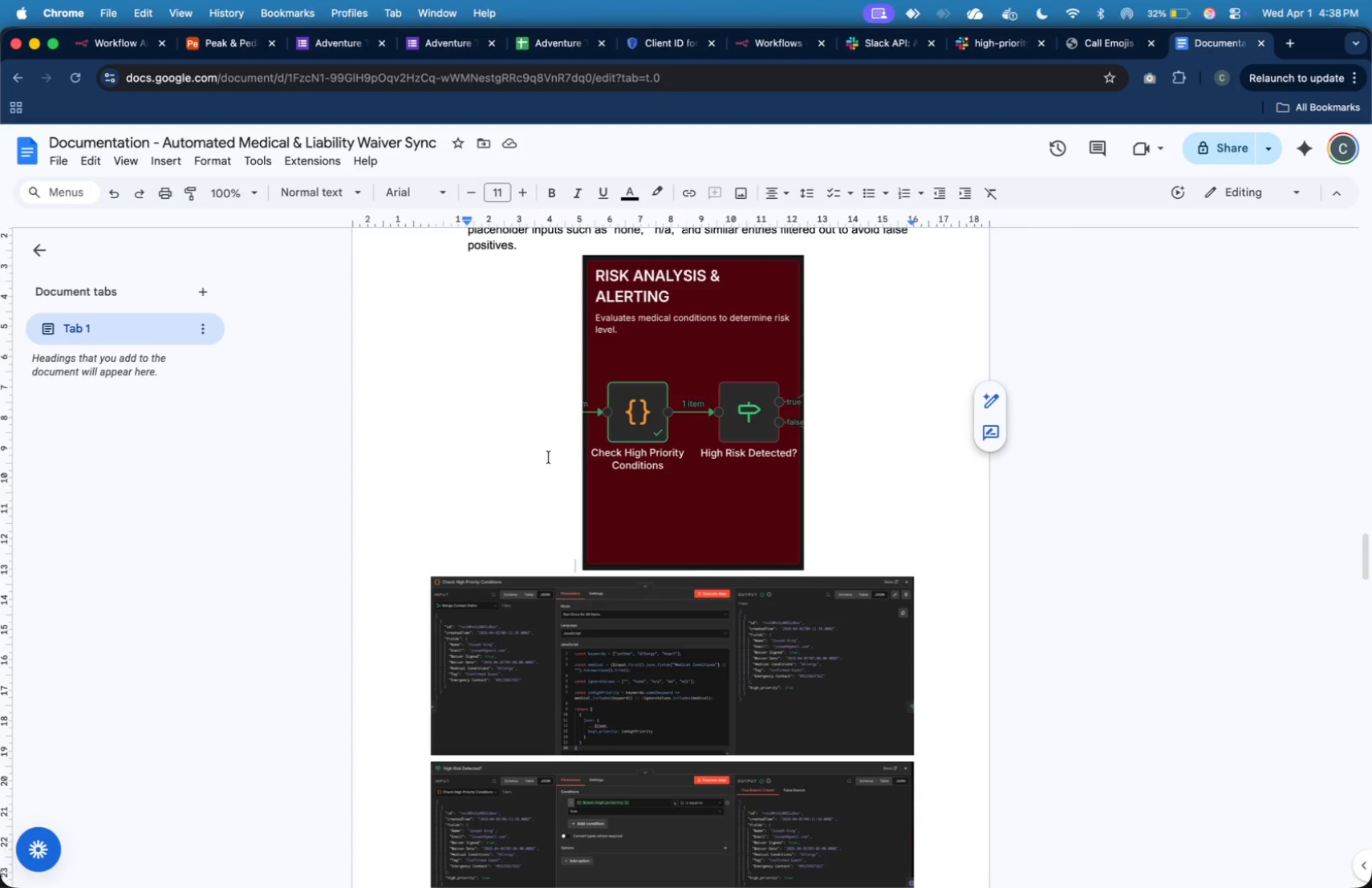 
wait(5.07)
 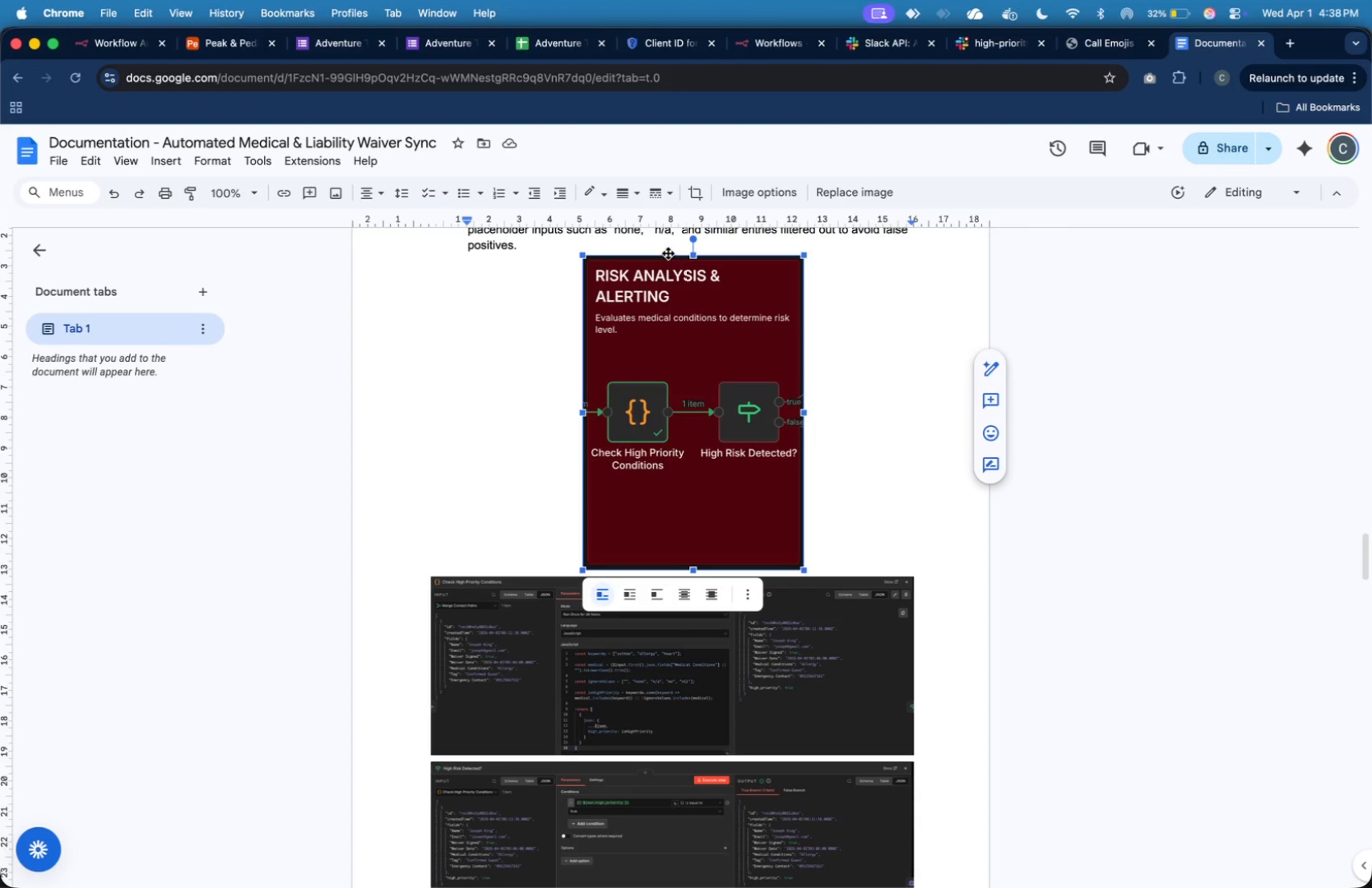 
key(ArrowRight)
 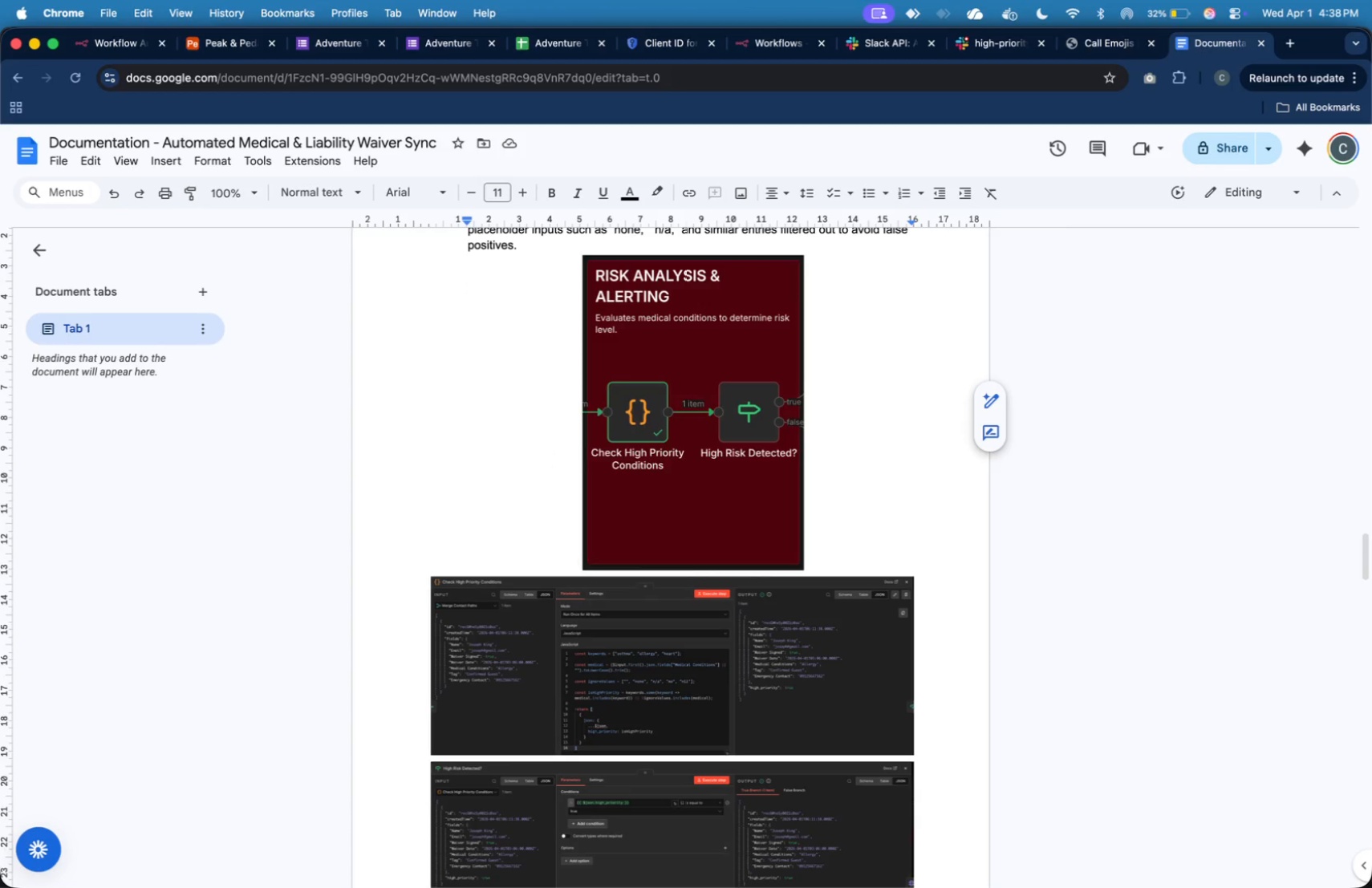 
key(ArrowRight)
 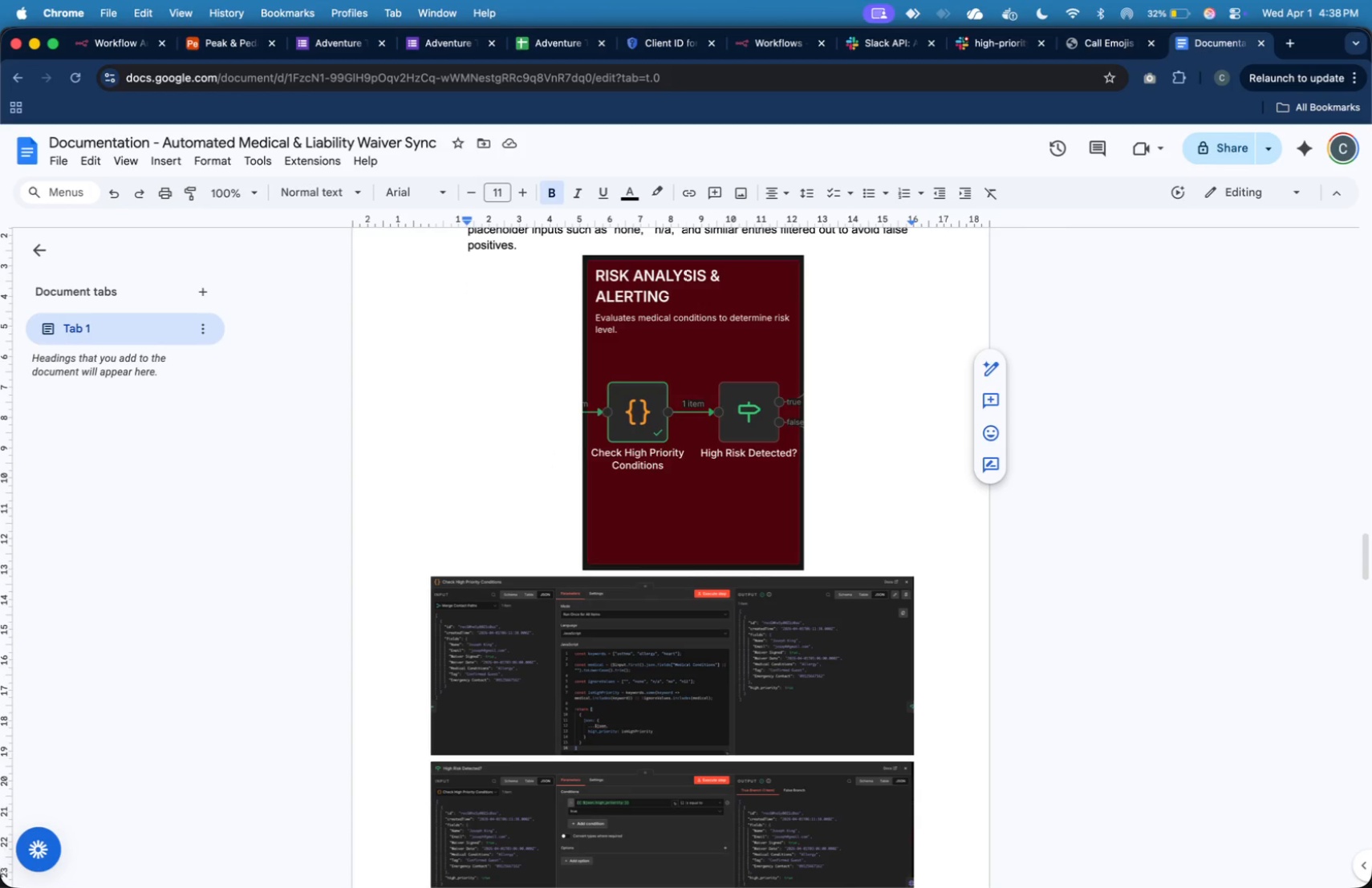 
key(Backspace)
 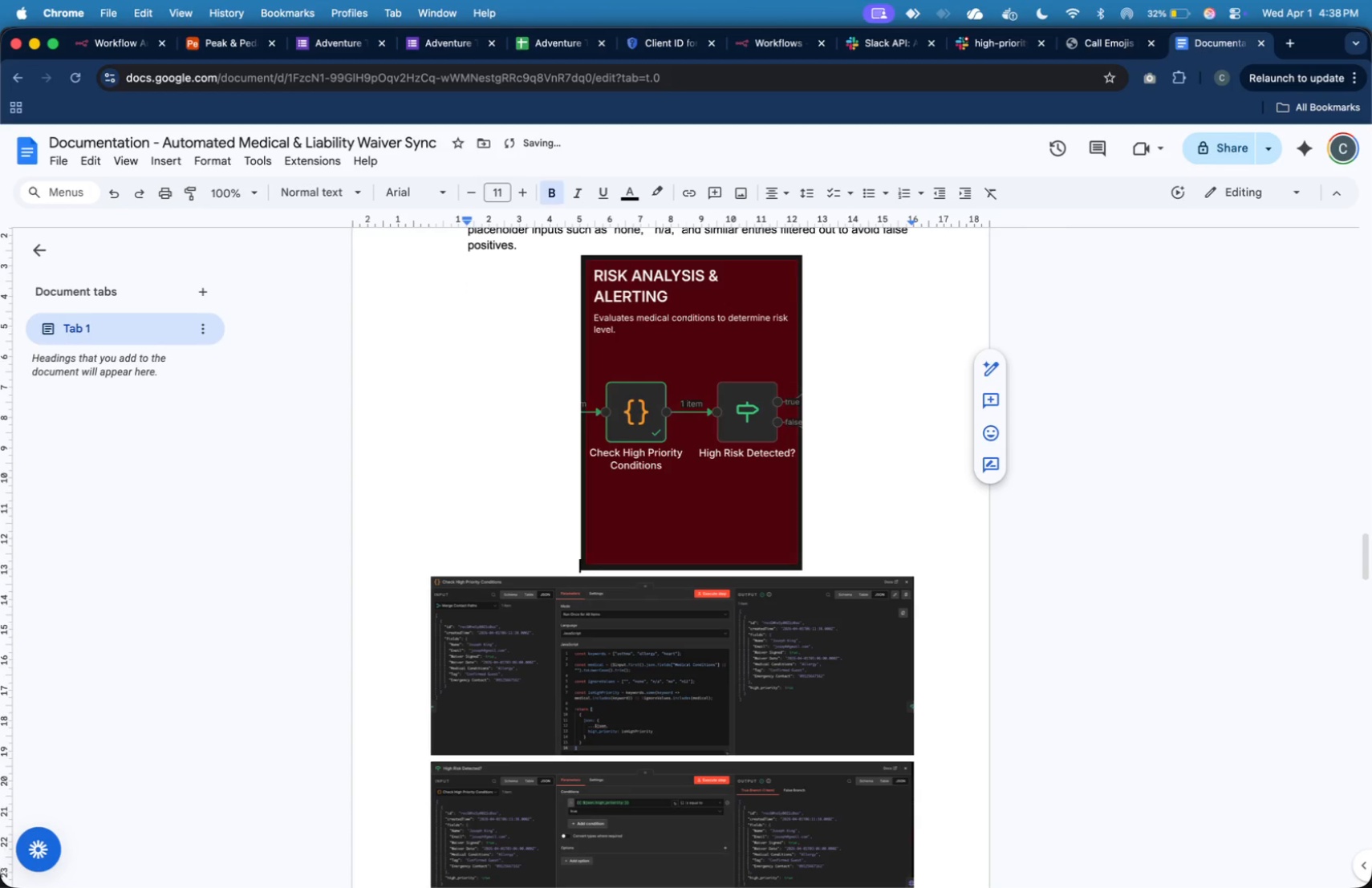 
key(Backspace)
 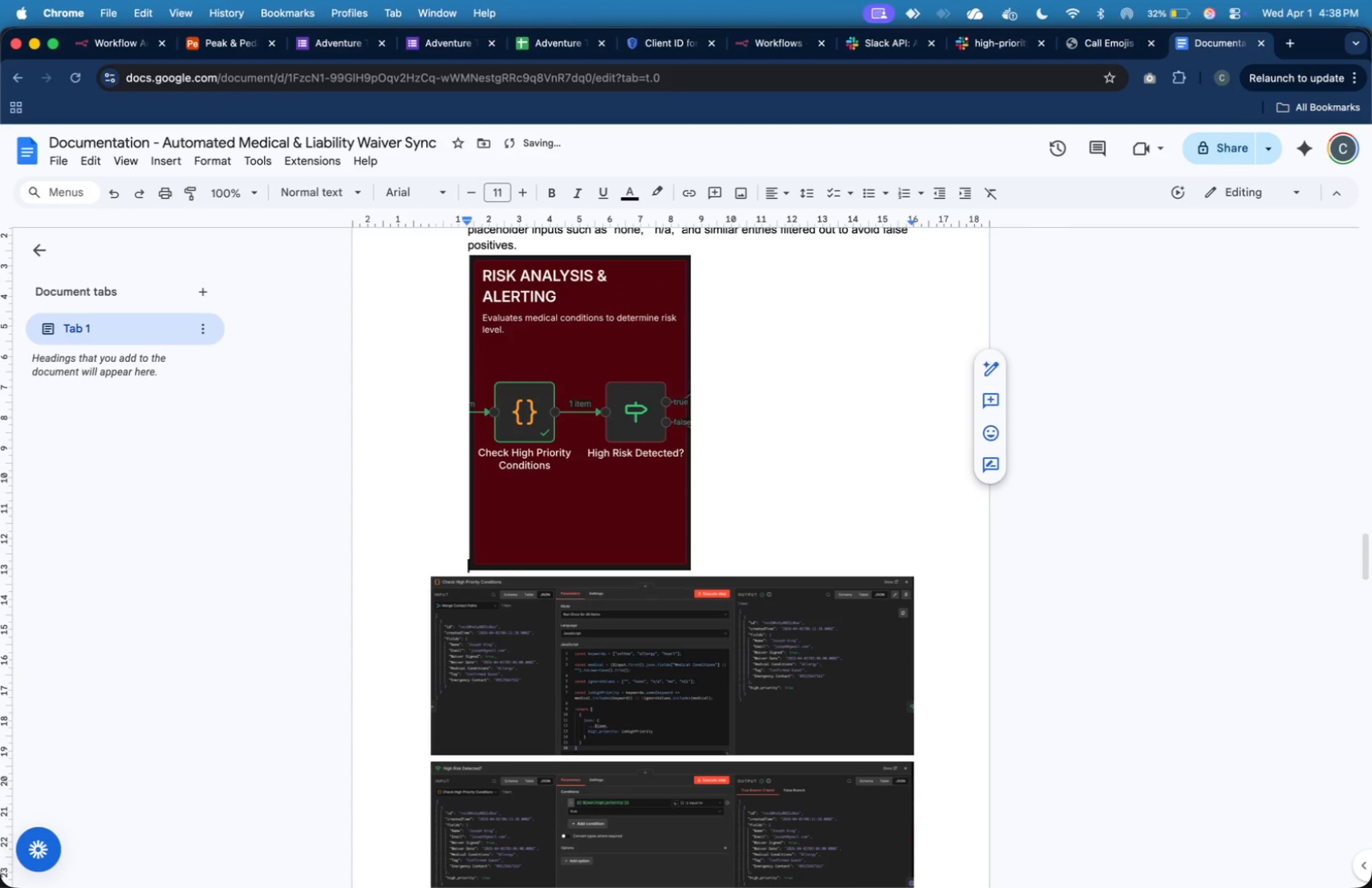 
key(Backspace)
 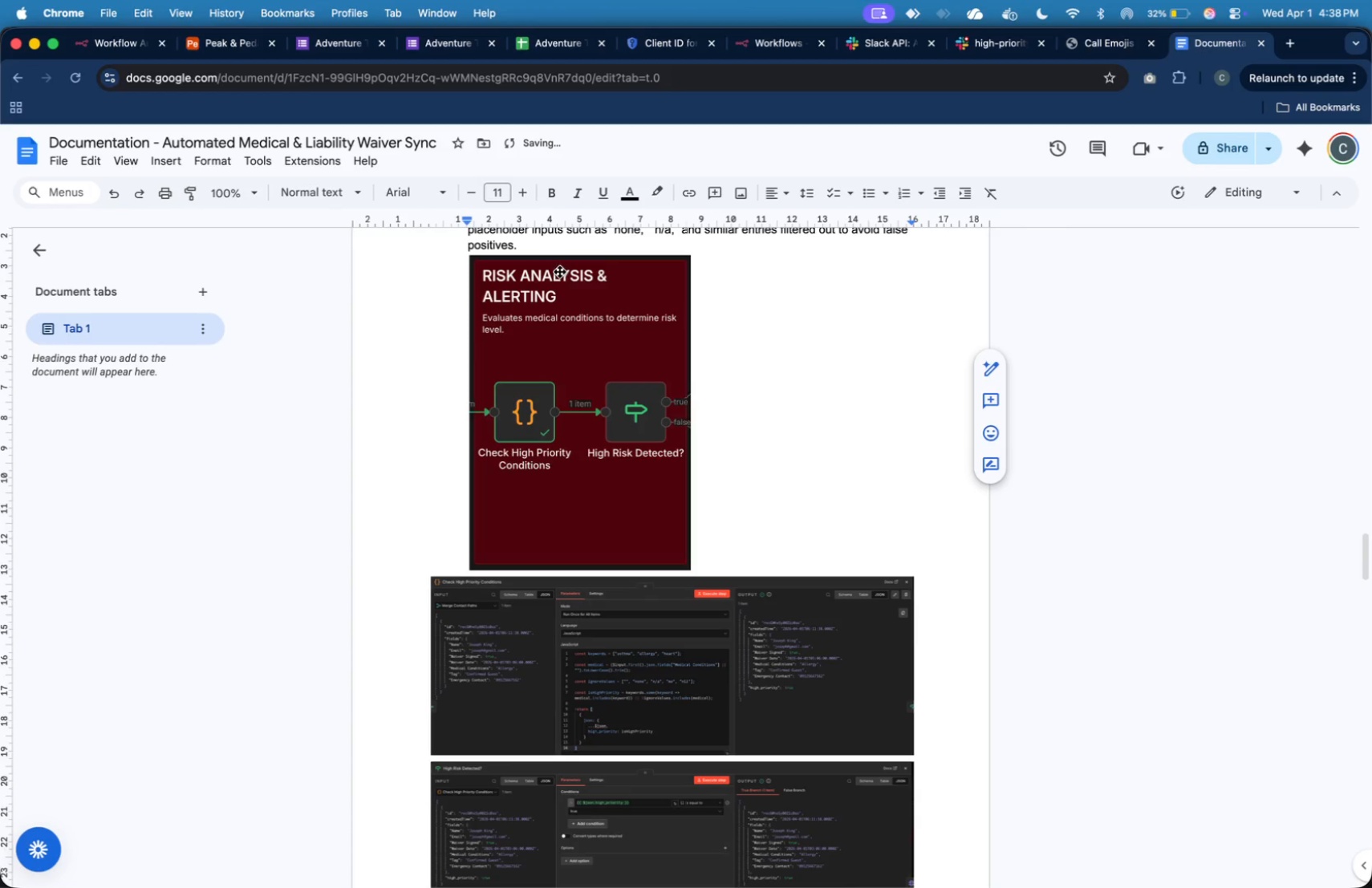 
left_click([767, 190])
 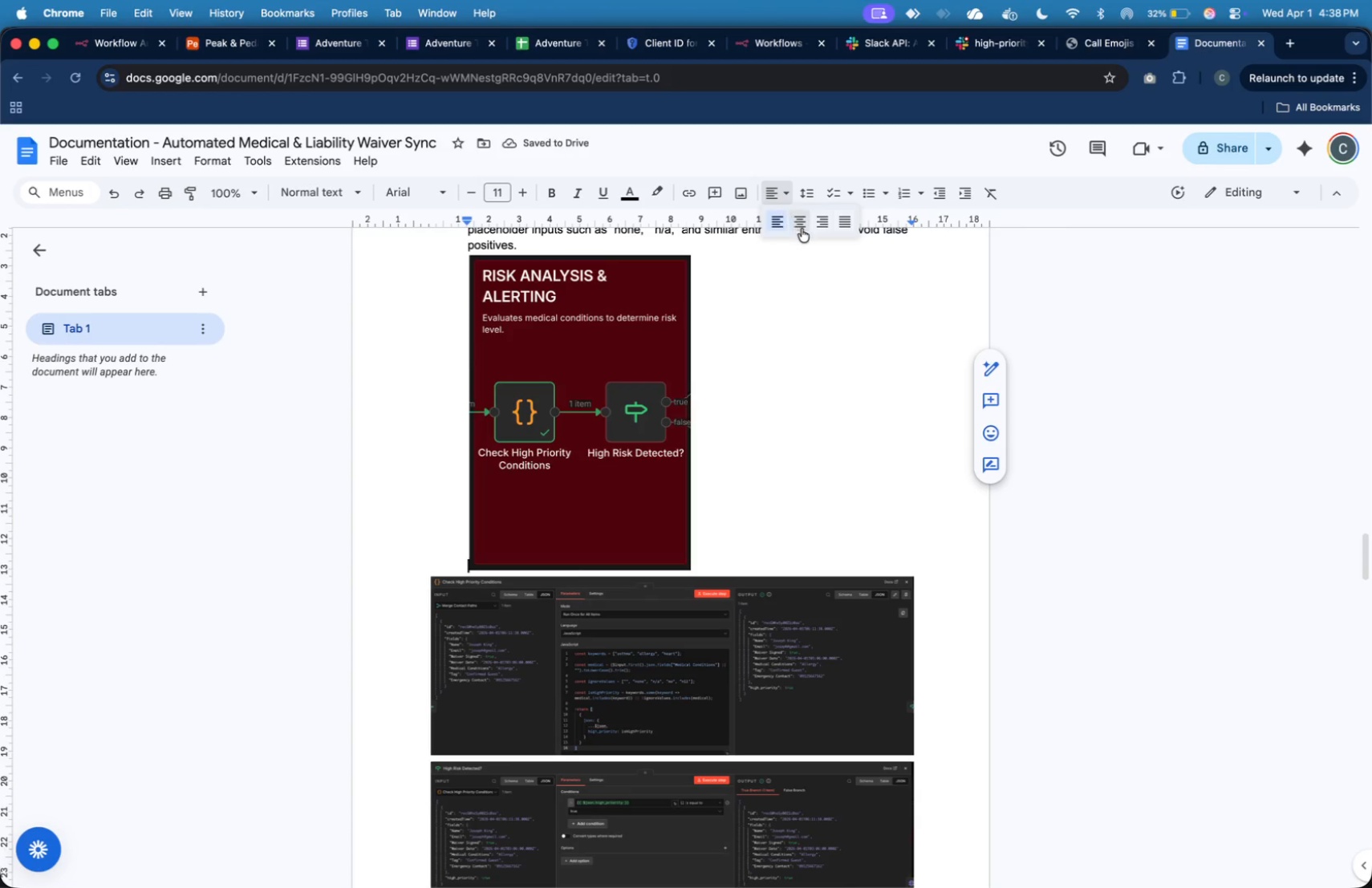 
left_click([802, 229])
 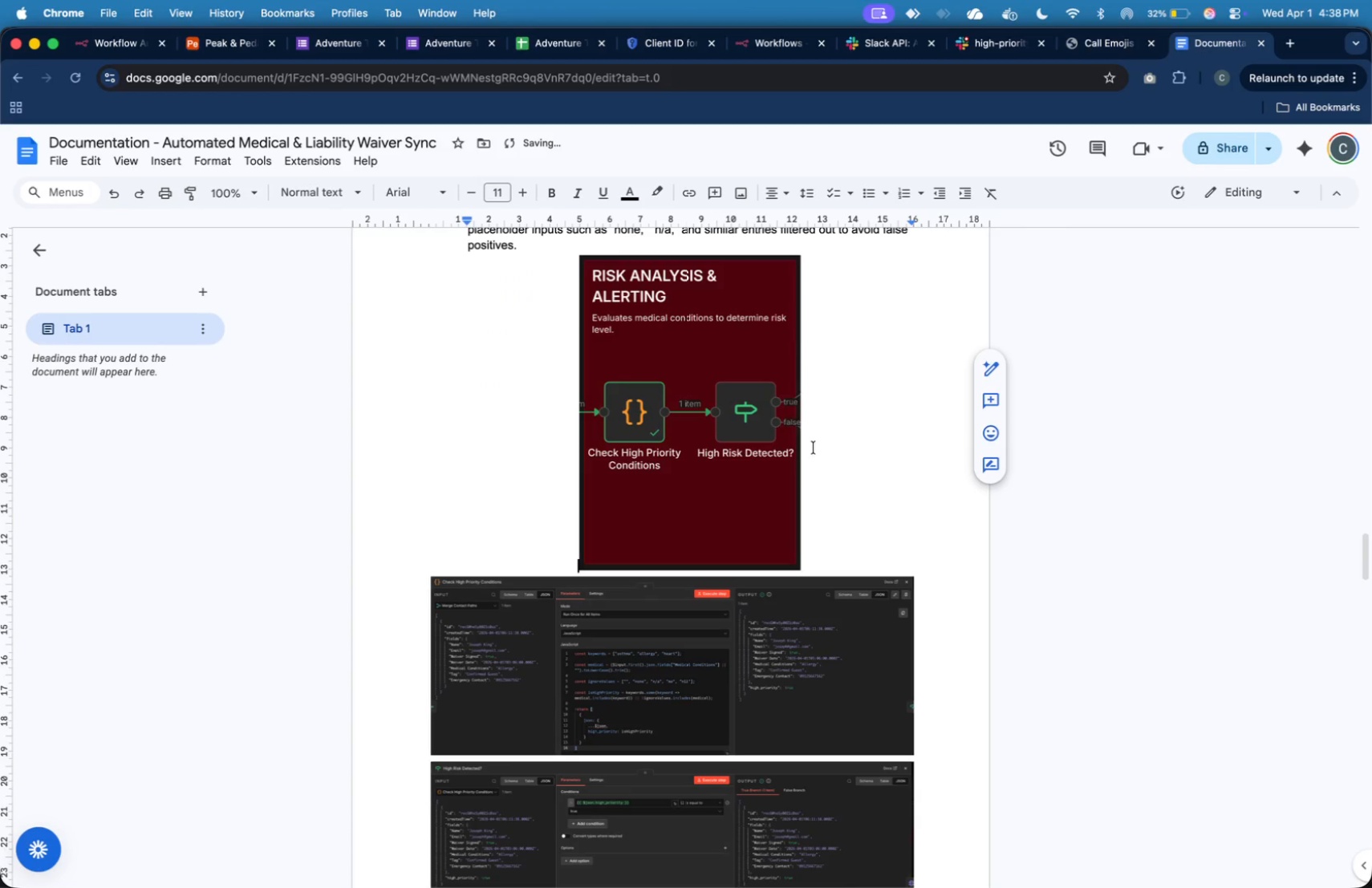 
left_click([840, 487])
 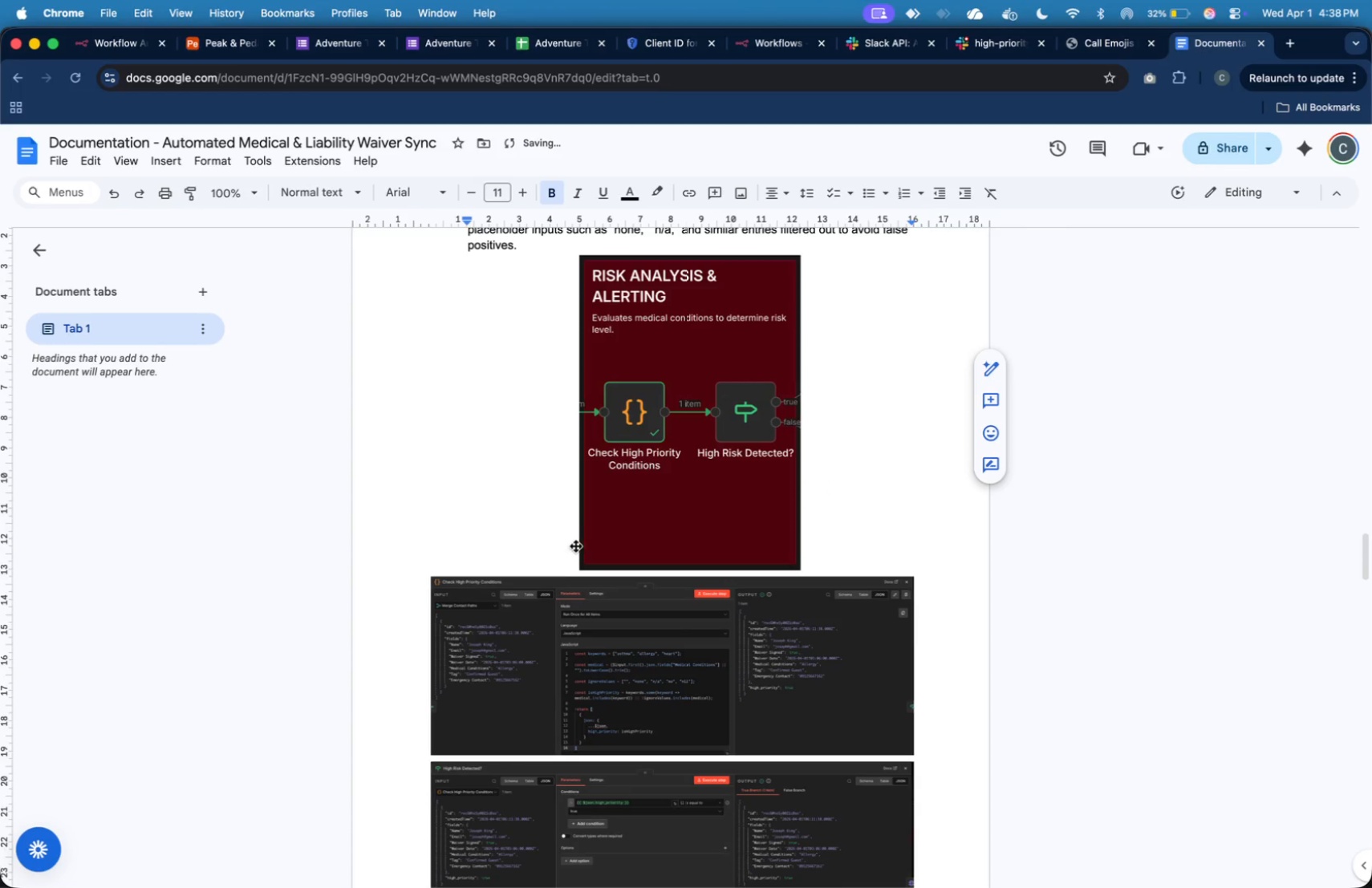 
left_click([573, 547])
 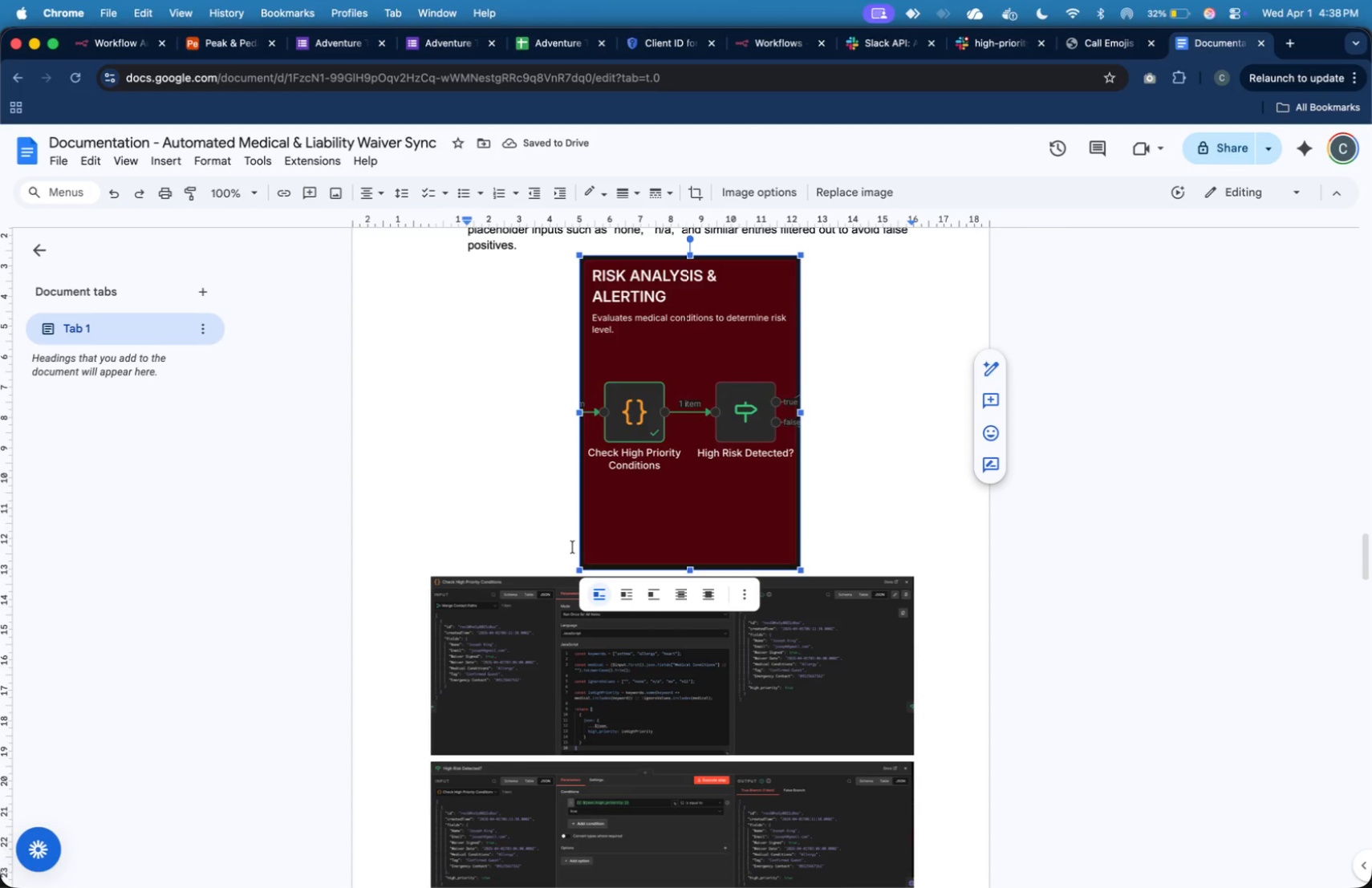 
left_click([573, 547])
 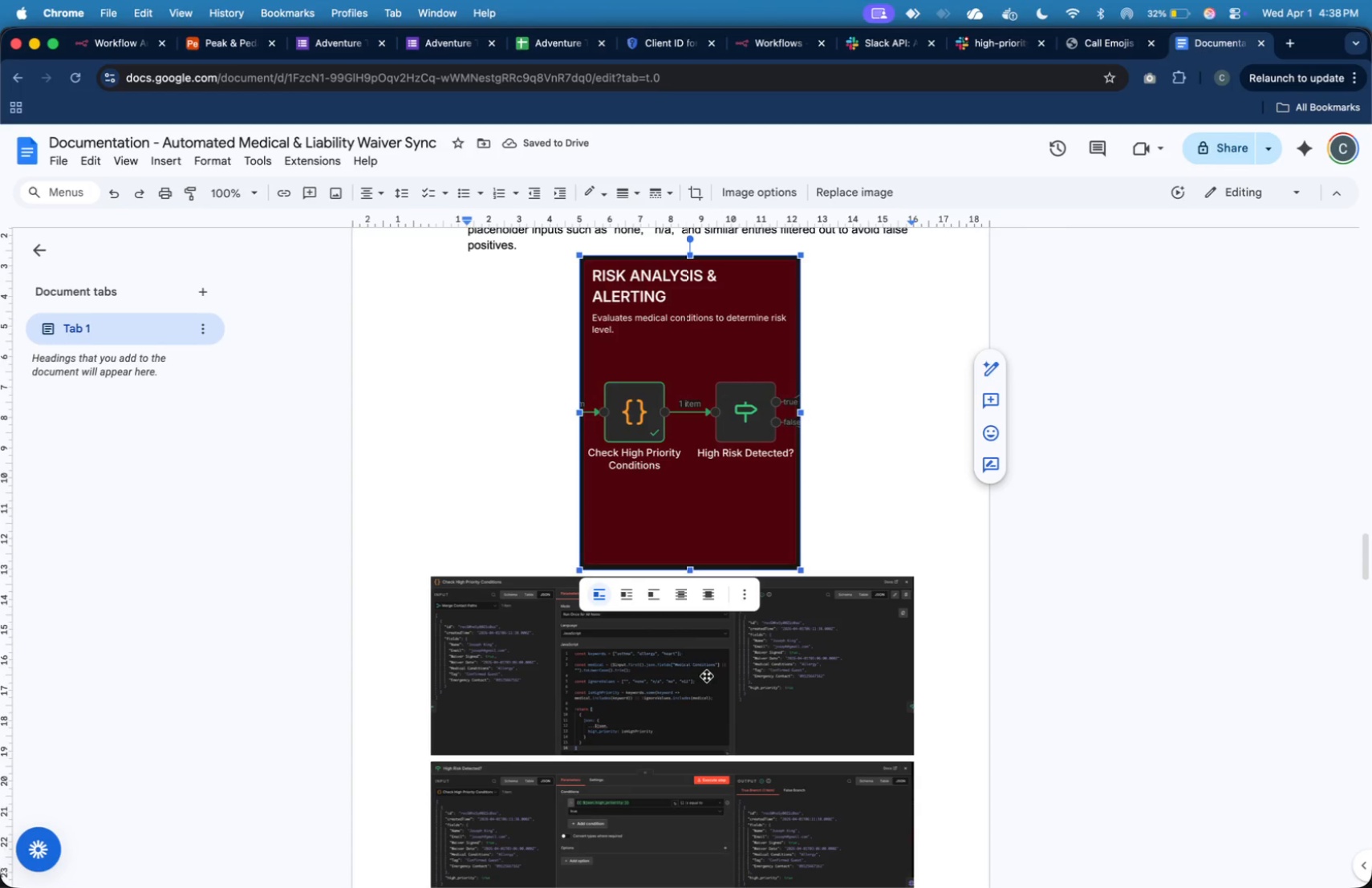 
left_click([727, 692])
 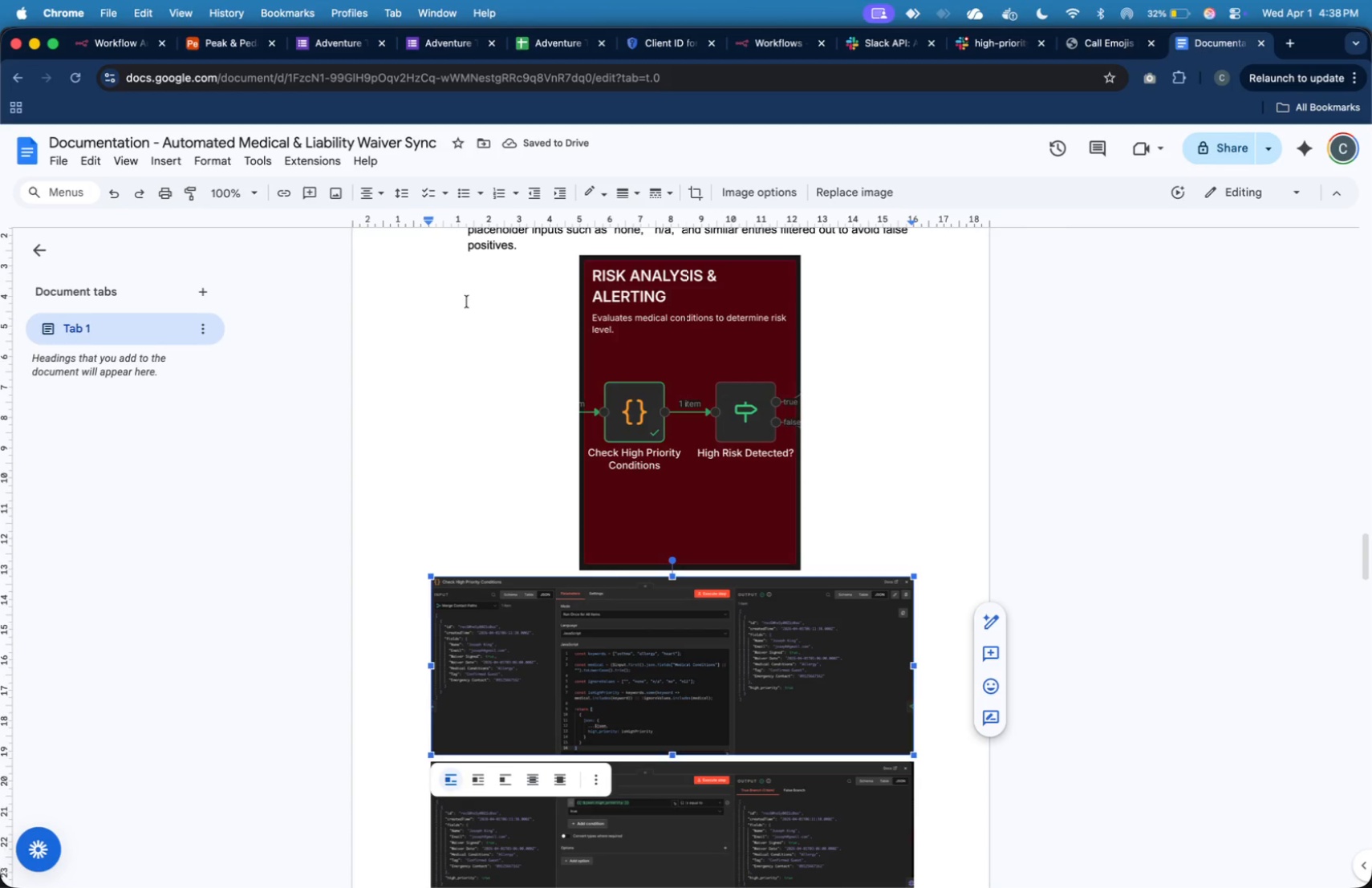 
scroll: coordinate [584, 388], scroll_direction: down, amount: 19.0
 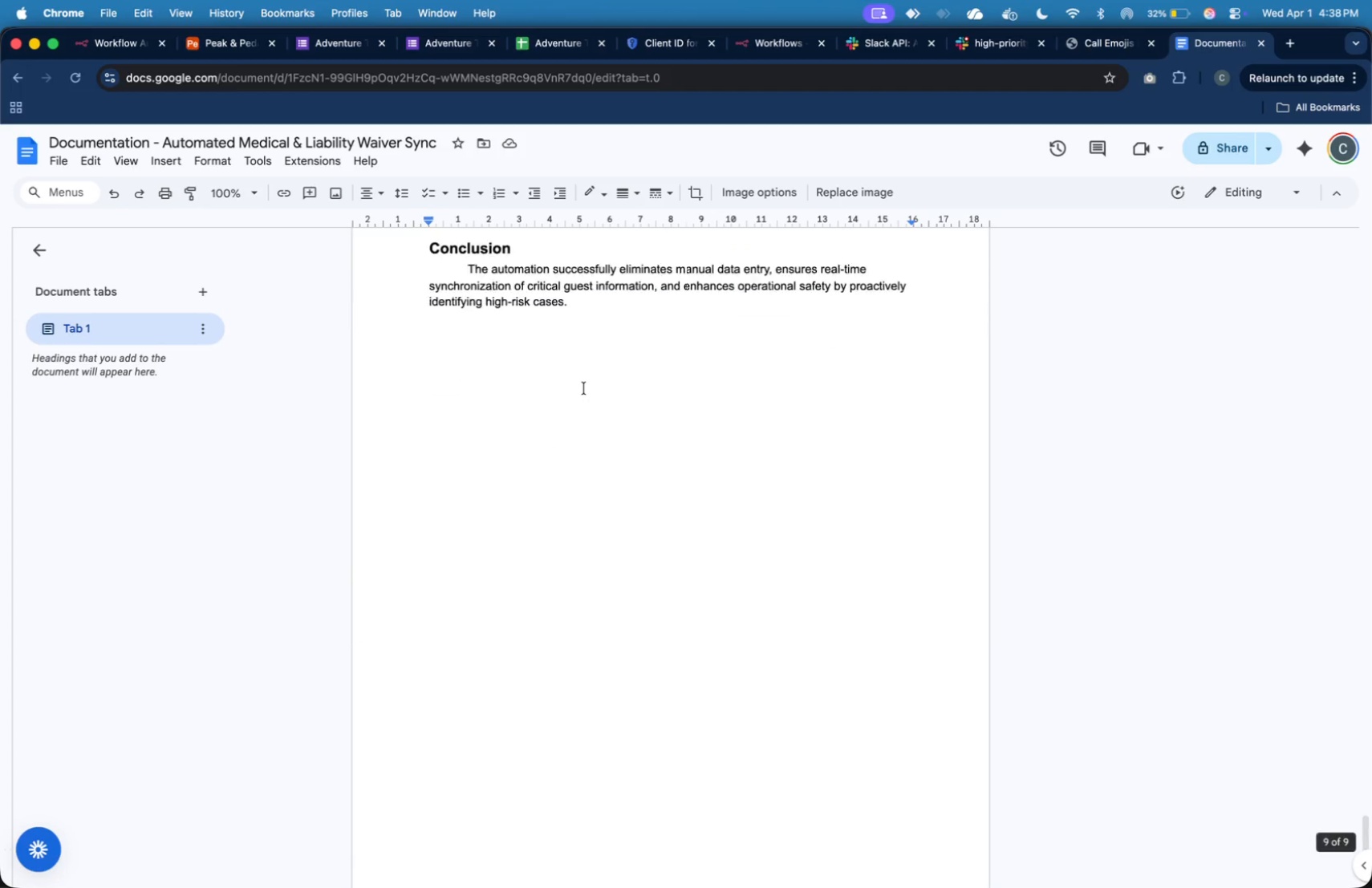 
left_click([93, 37])
 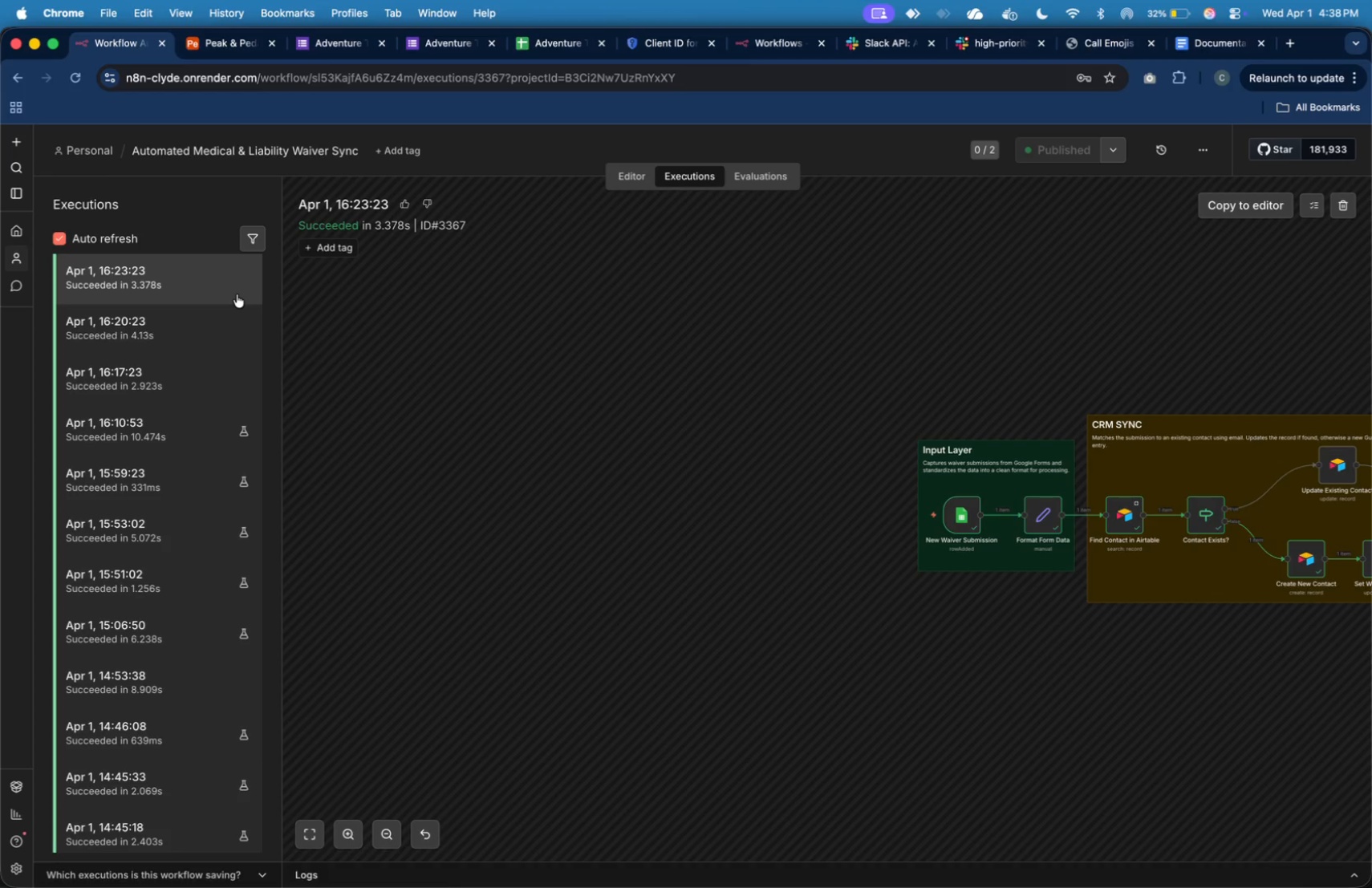 
scroll: coordinate [237, 308], scroll_direction: up, amount: 3.0
 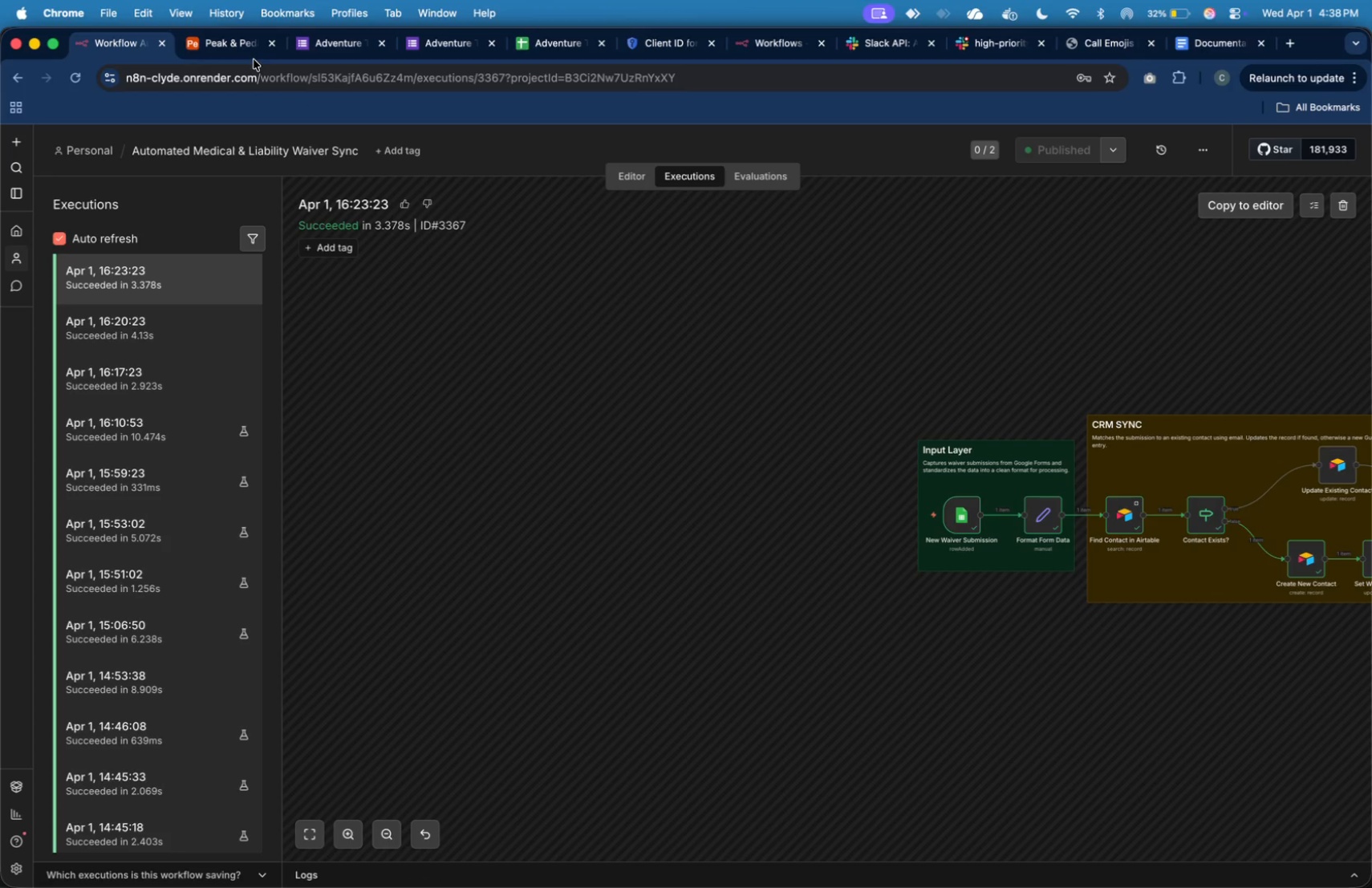 
left_click([244, 55])
 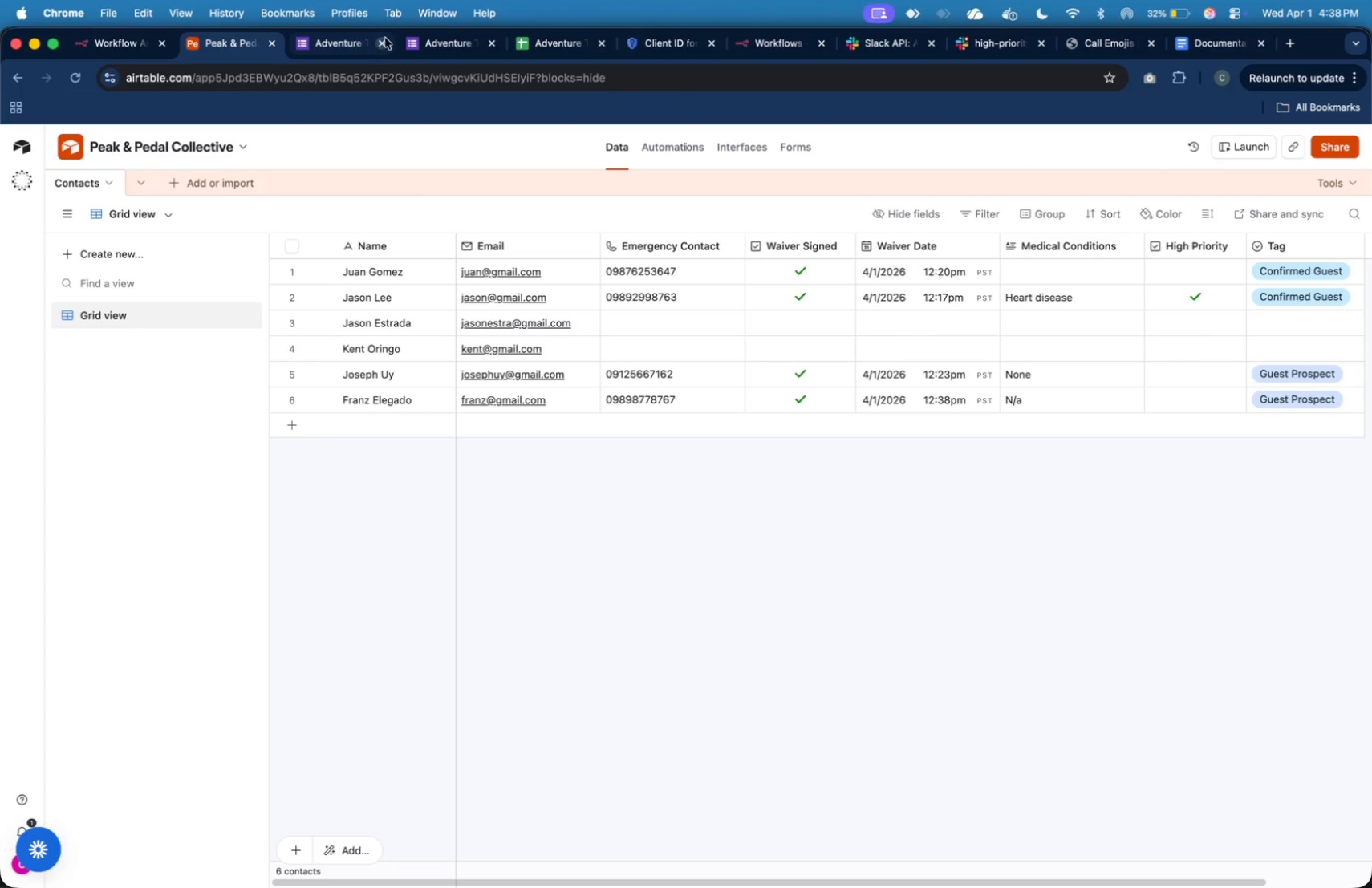 
wait(15.36)
 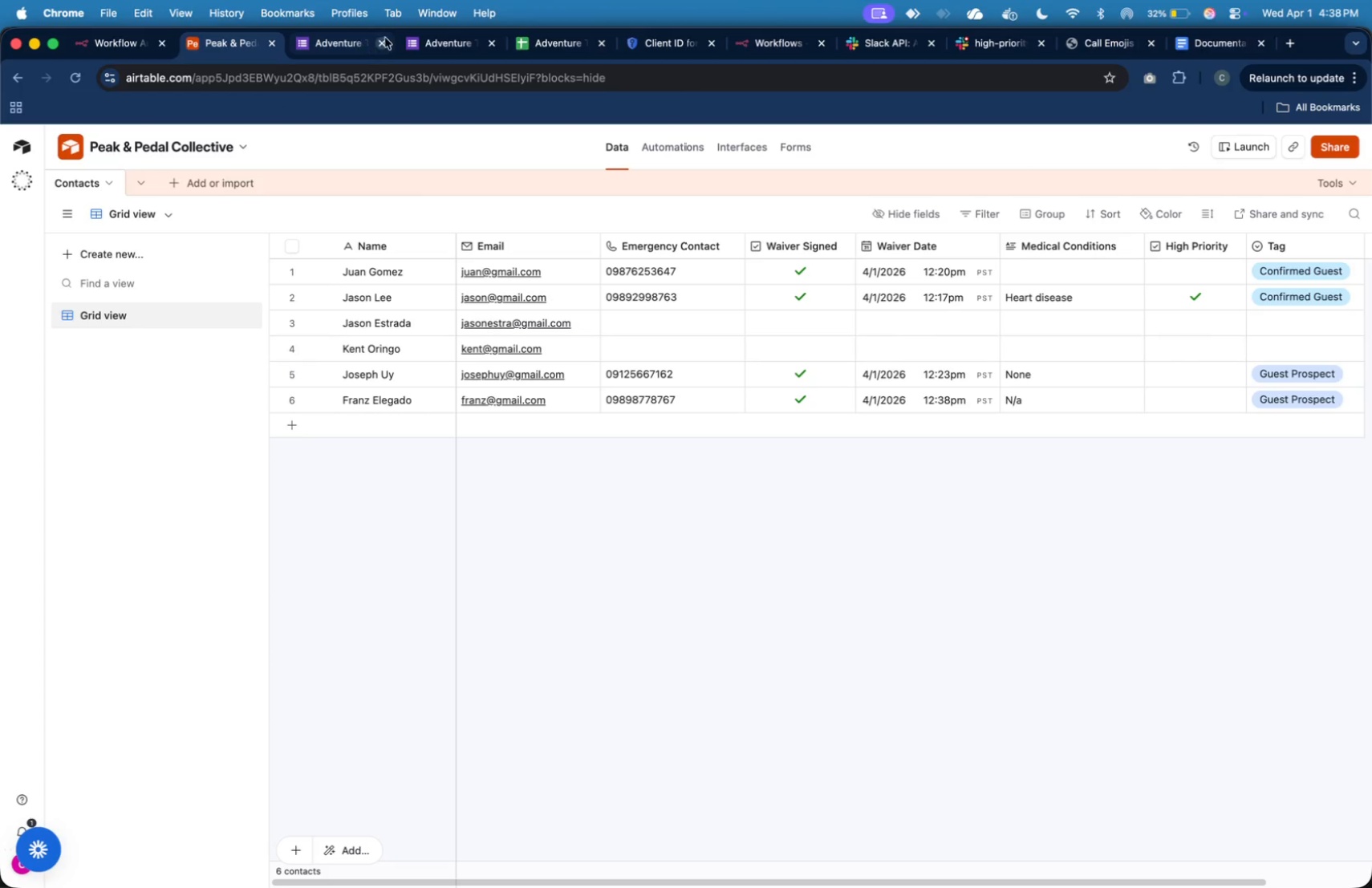 
left_click([421, 45])
 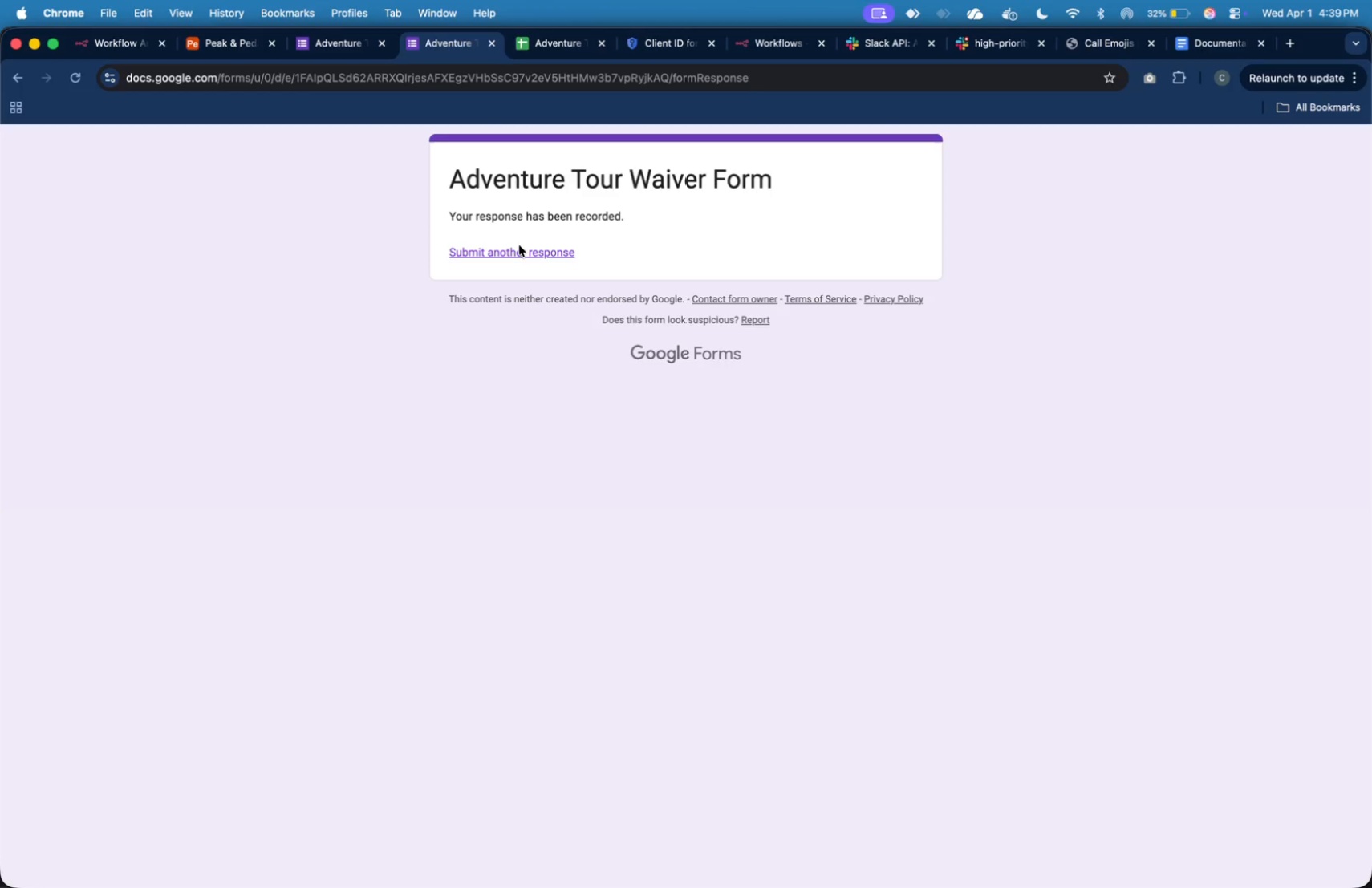 
left_click([520, 247])
 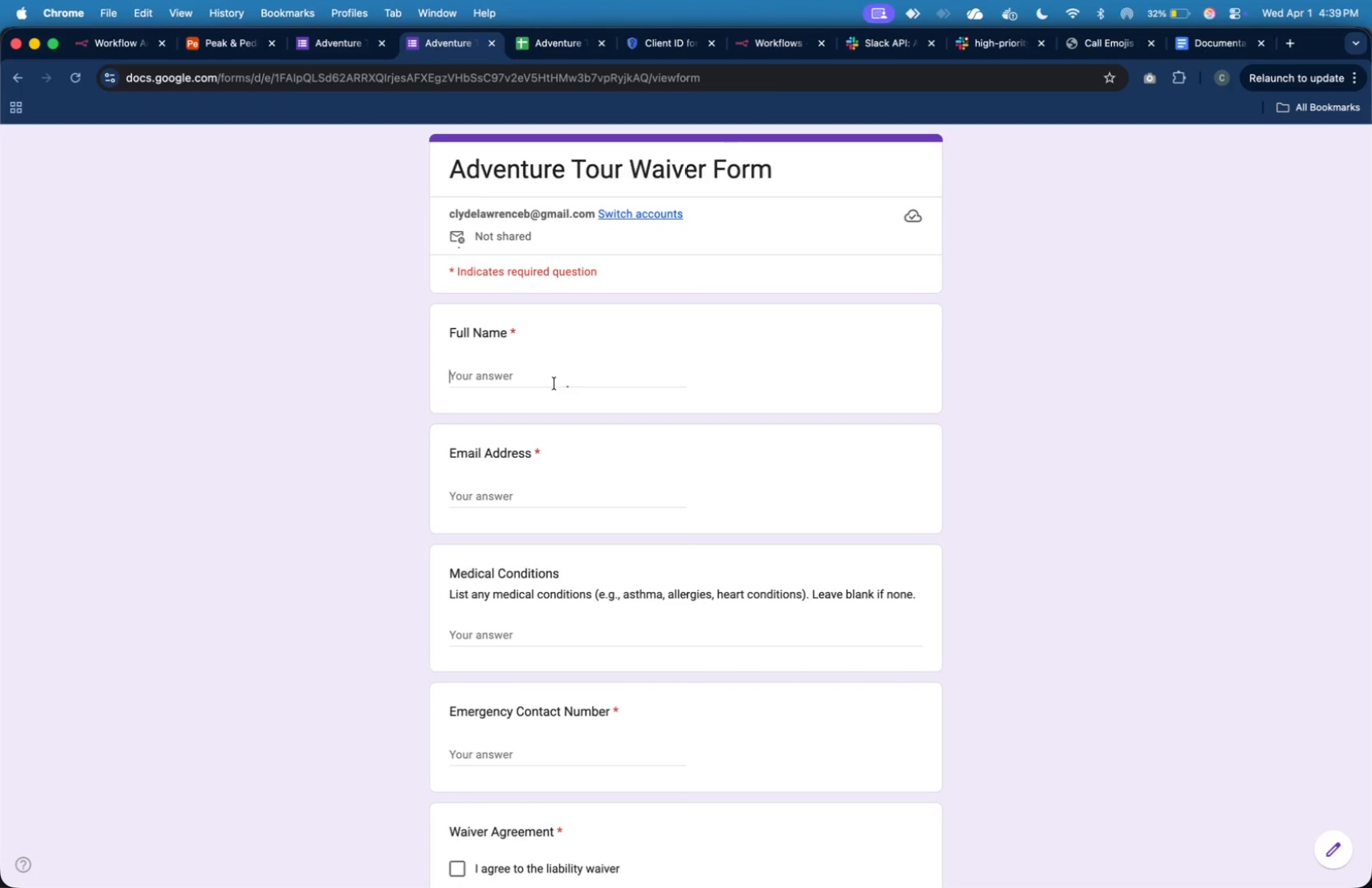 
type(Jason Estrada)
key(Tab)
type(JaSon@gmail.com)
key(Tab)
type(astha)
key(Backspace)
type(ma, heart disease)
key(Tab)
type(09998887878)
key(Tab)
 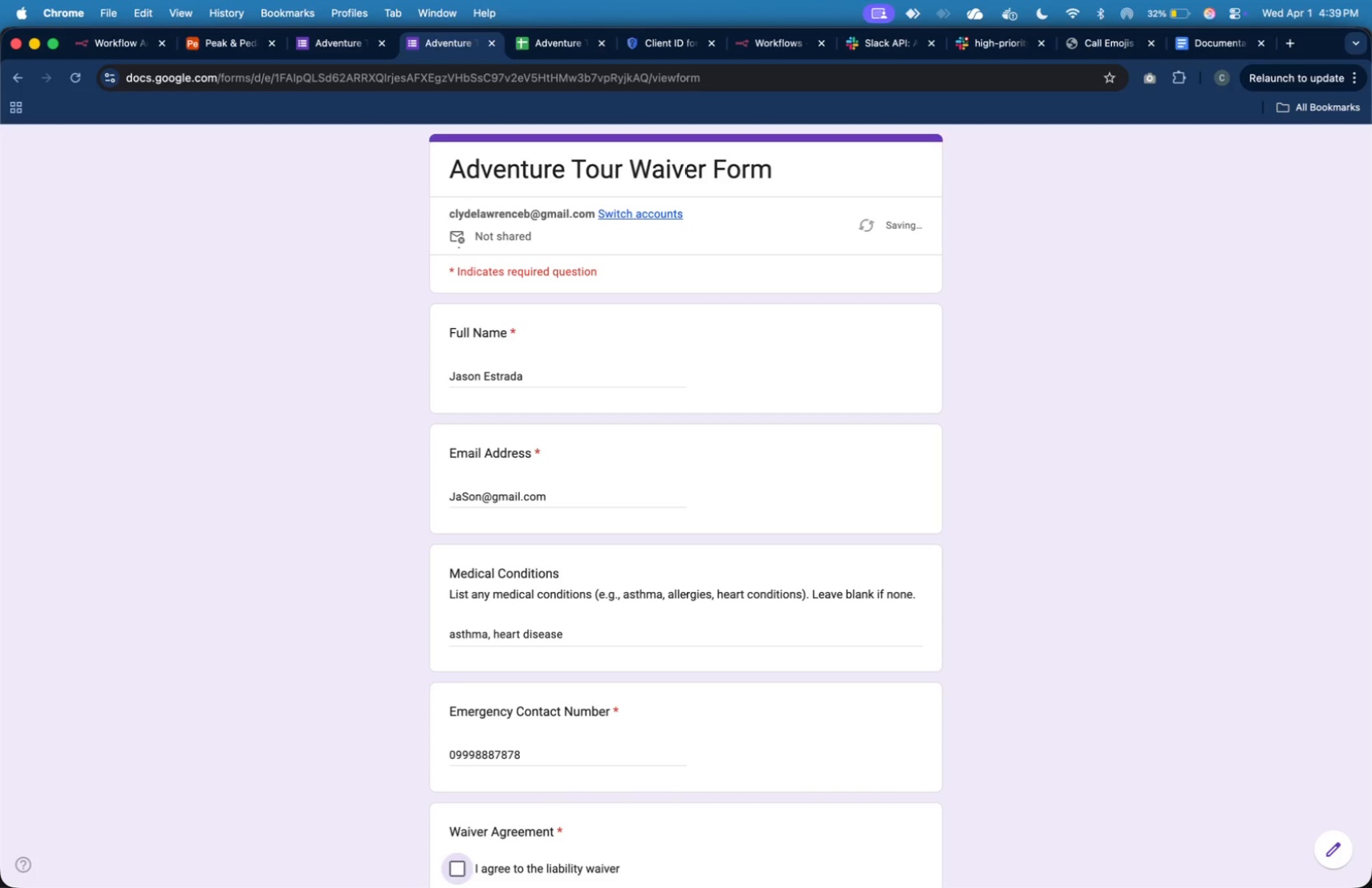 
scroll: coordinate [519, 501], scroll_direction: down, amount: 5.0
 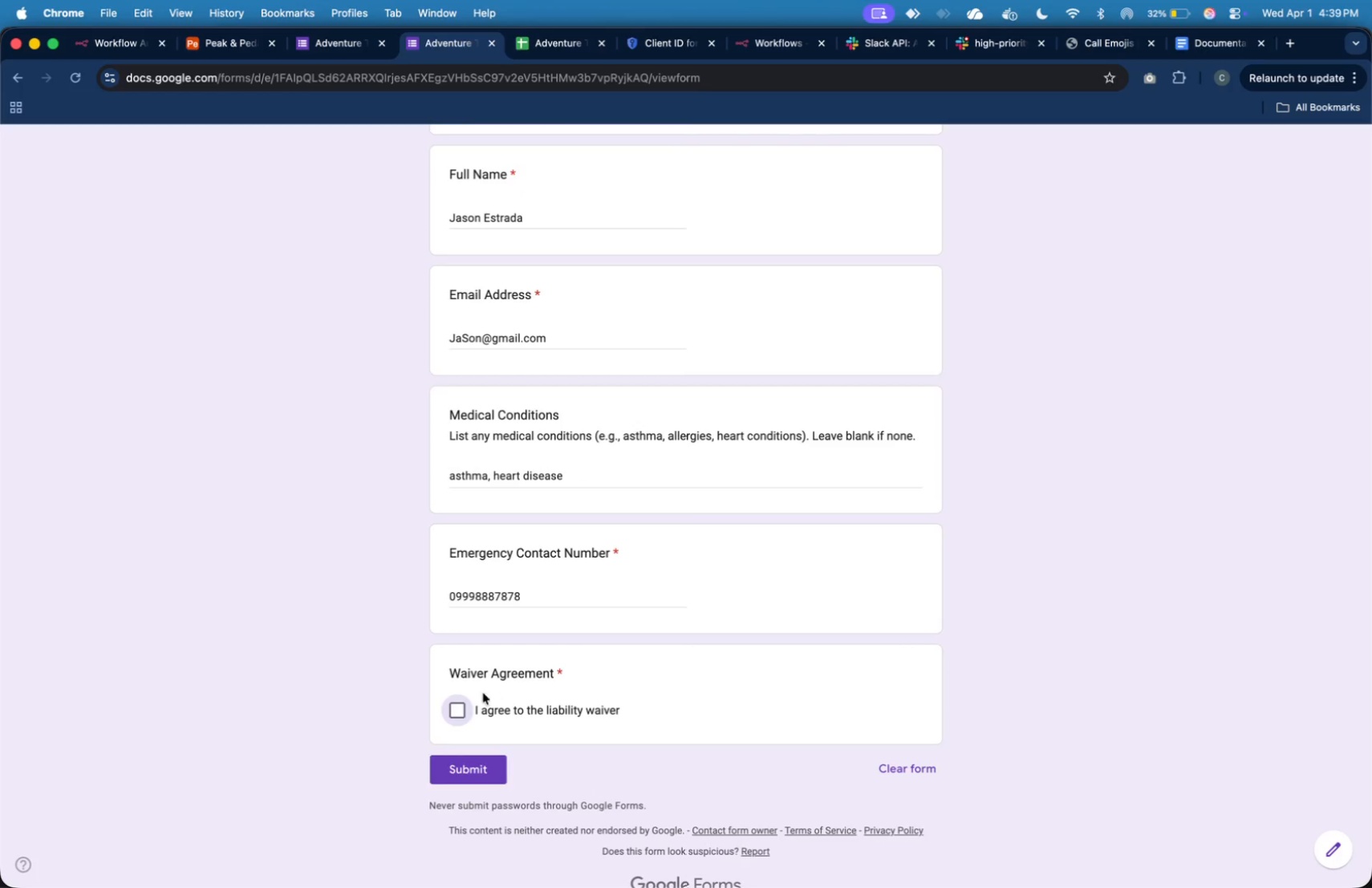 
left_click([461, 710])
 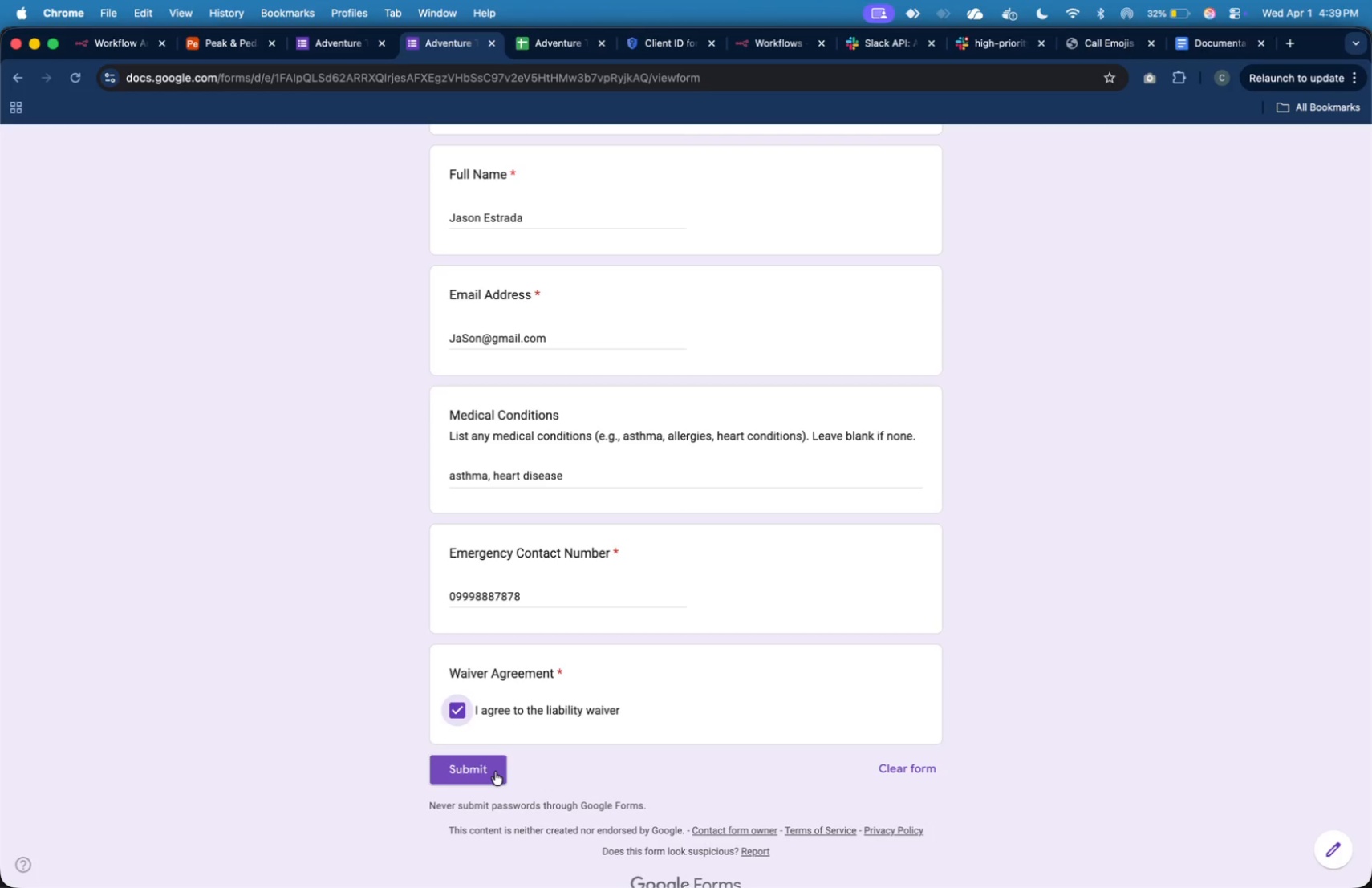 
scroll: coordinate [555, 602], scroll_direction: up, amount: 24.0
 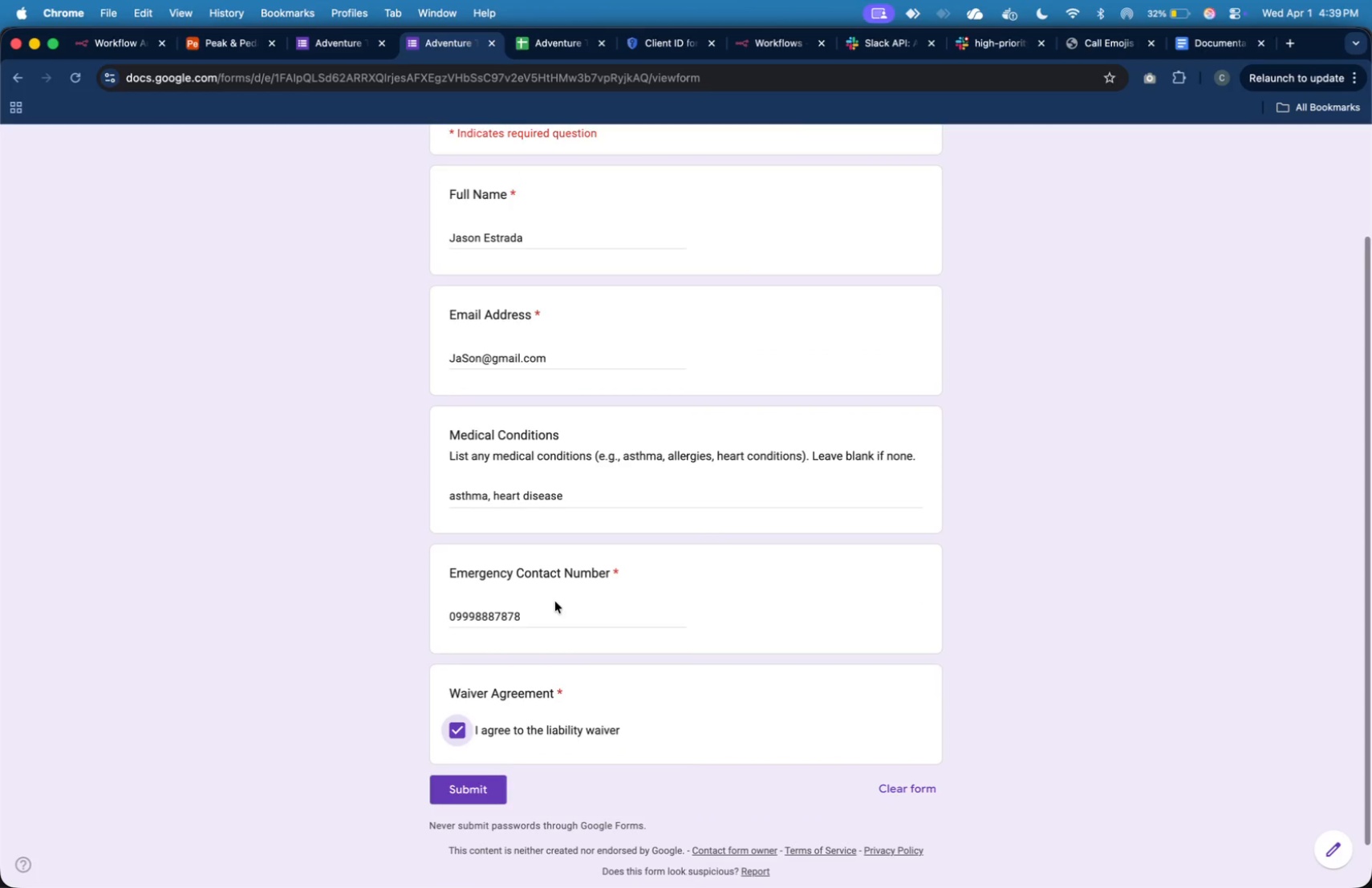 
scroll: coordinate [555, 602], scroll_direction: down, amount: 2.0
 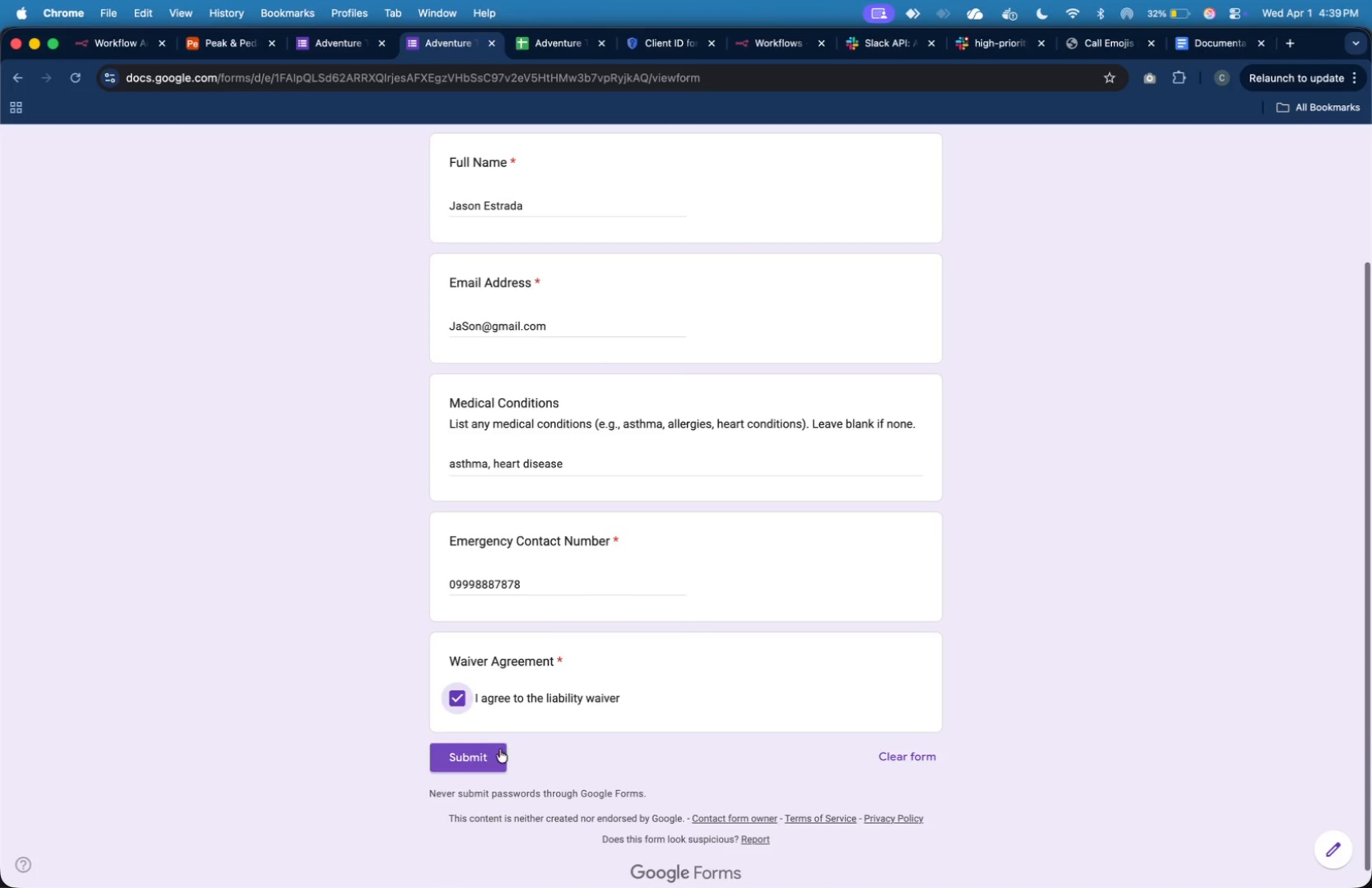 
left_click([500, 749])
 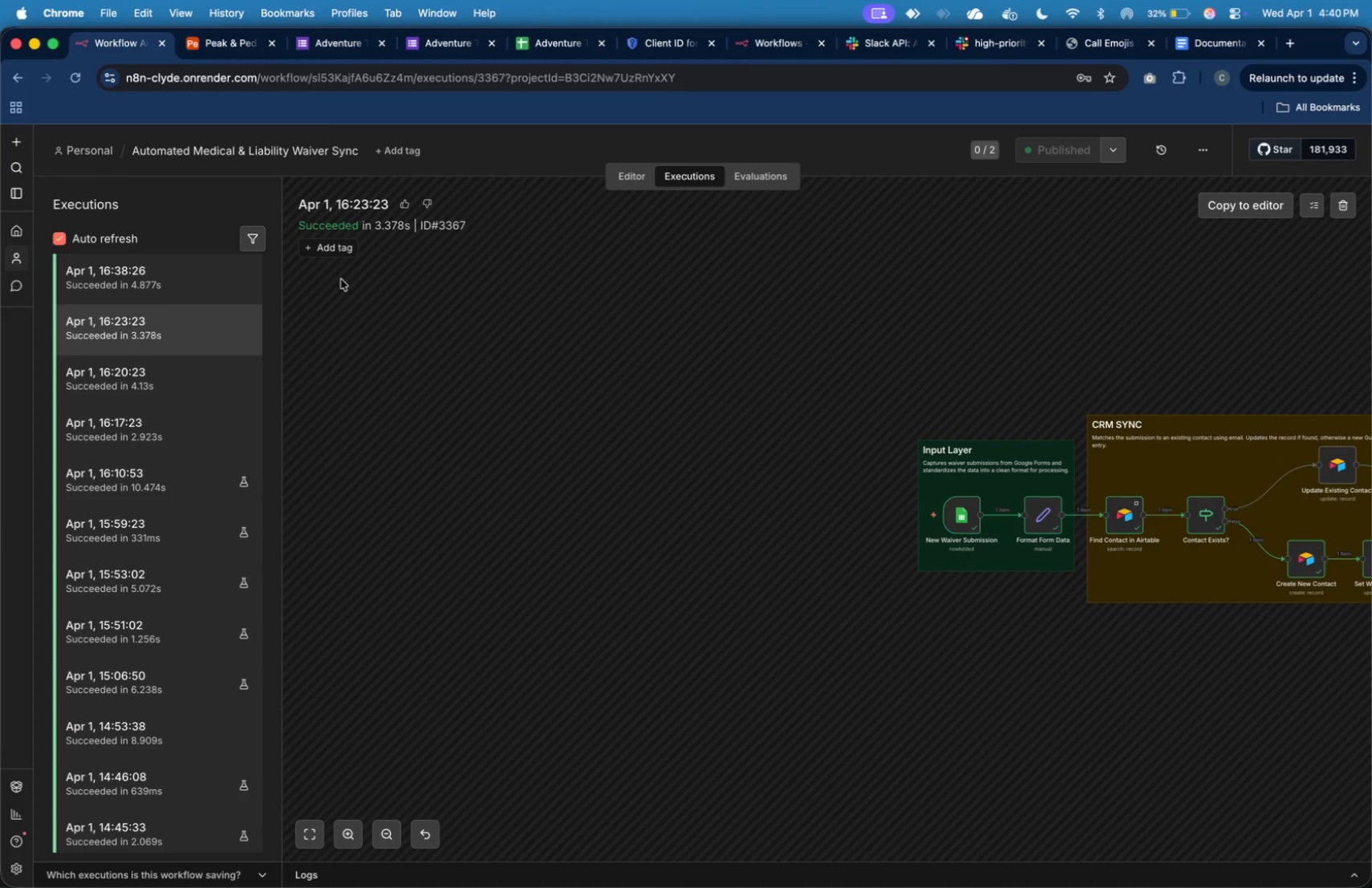 
wait(35.3)
 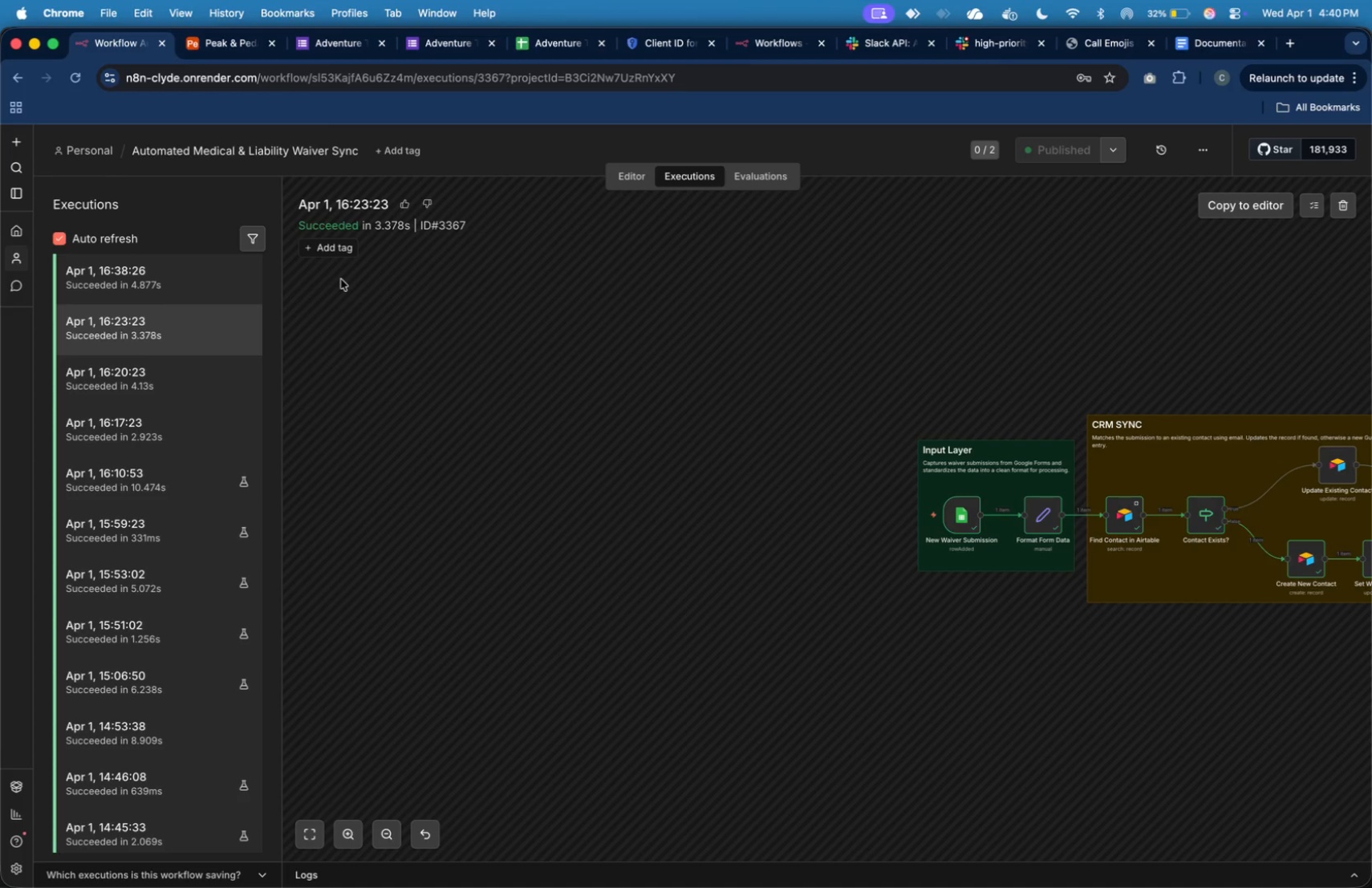 
left_click([160, 266])
 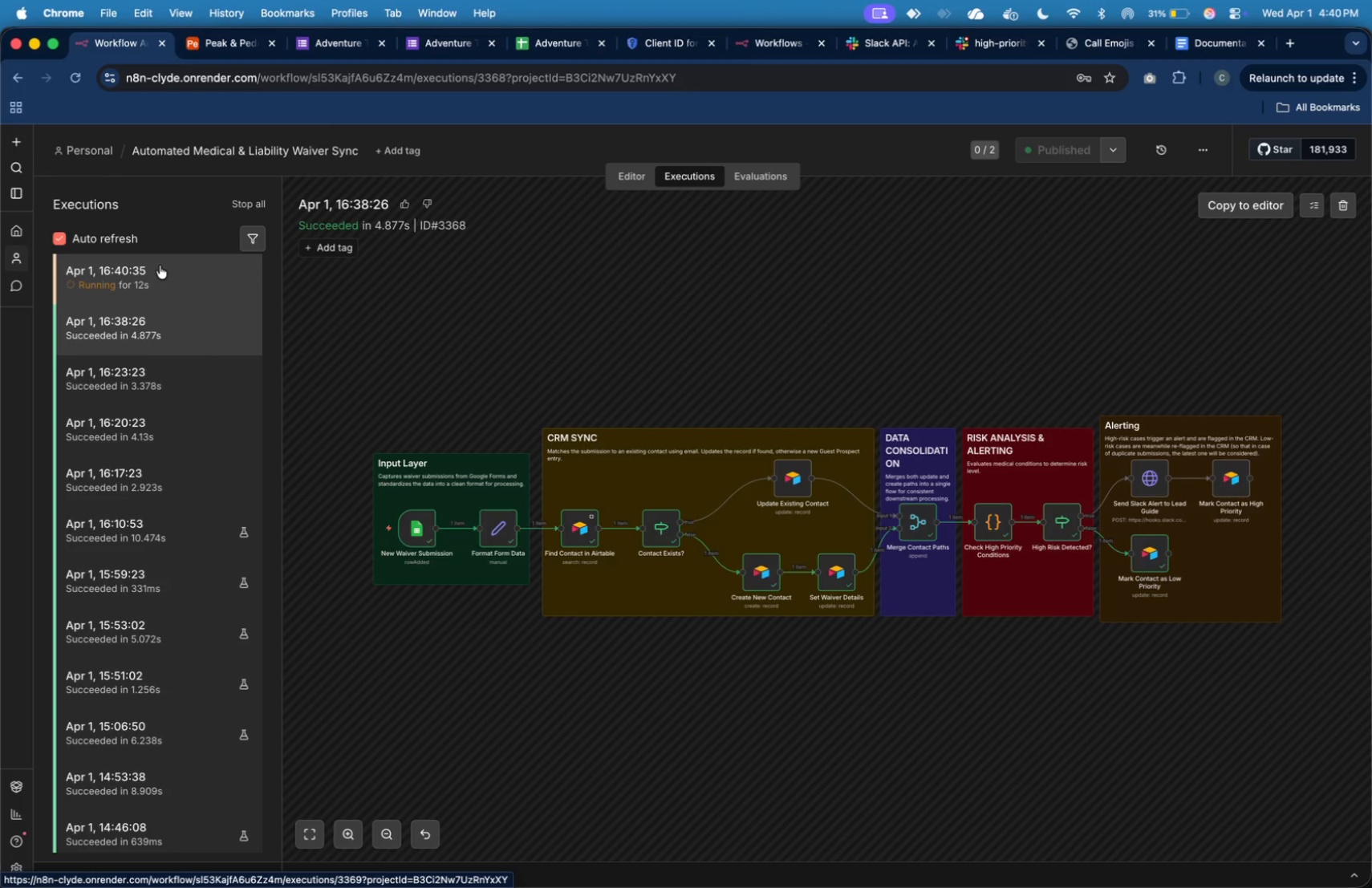 
wait(36.68)
 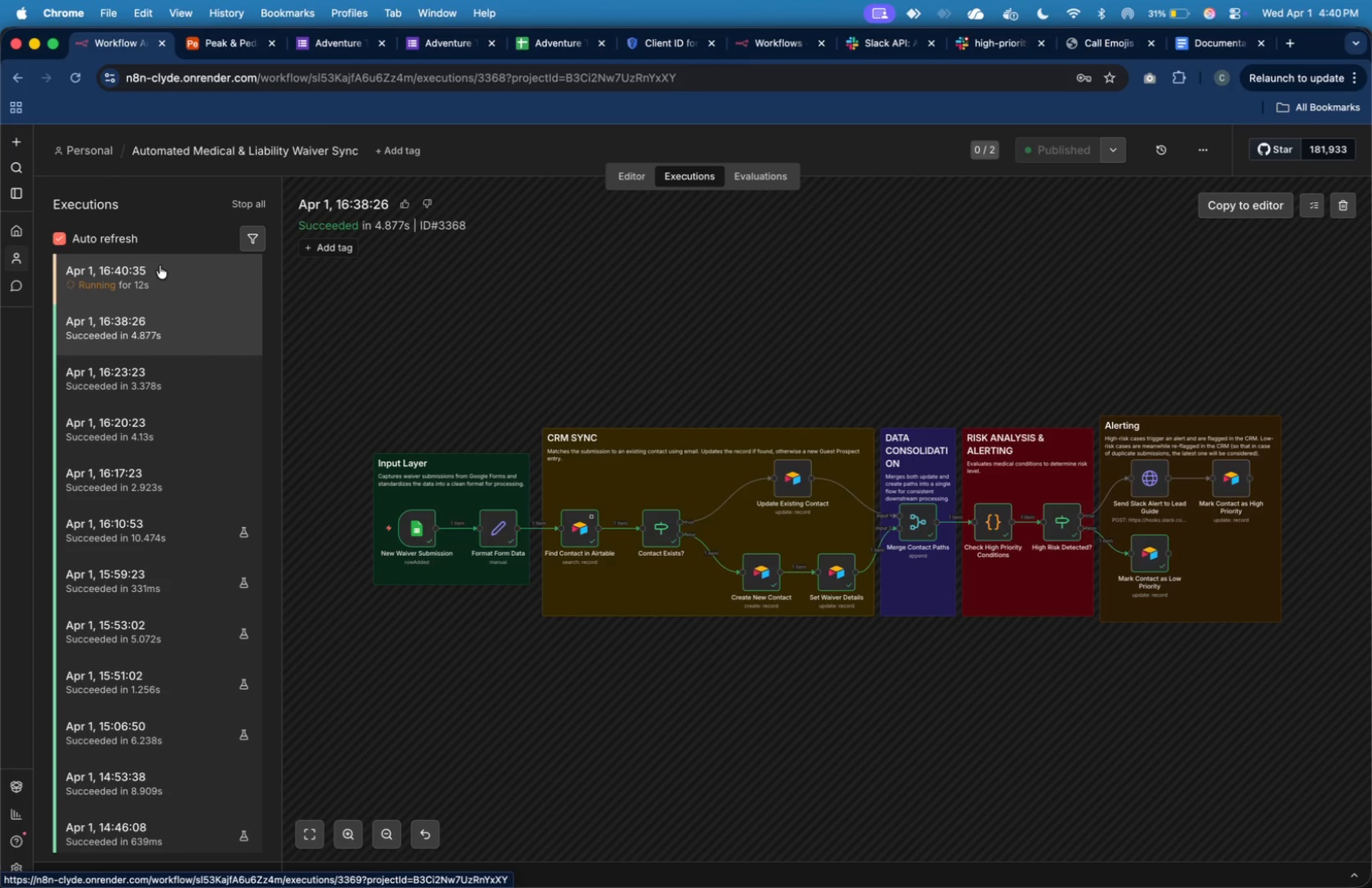 
left_click([168, 284])
 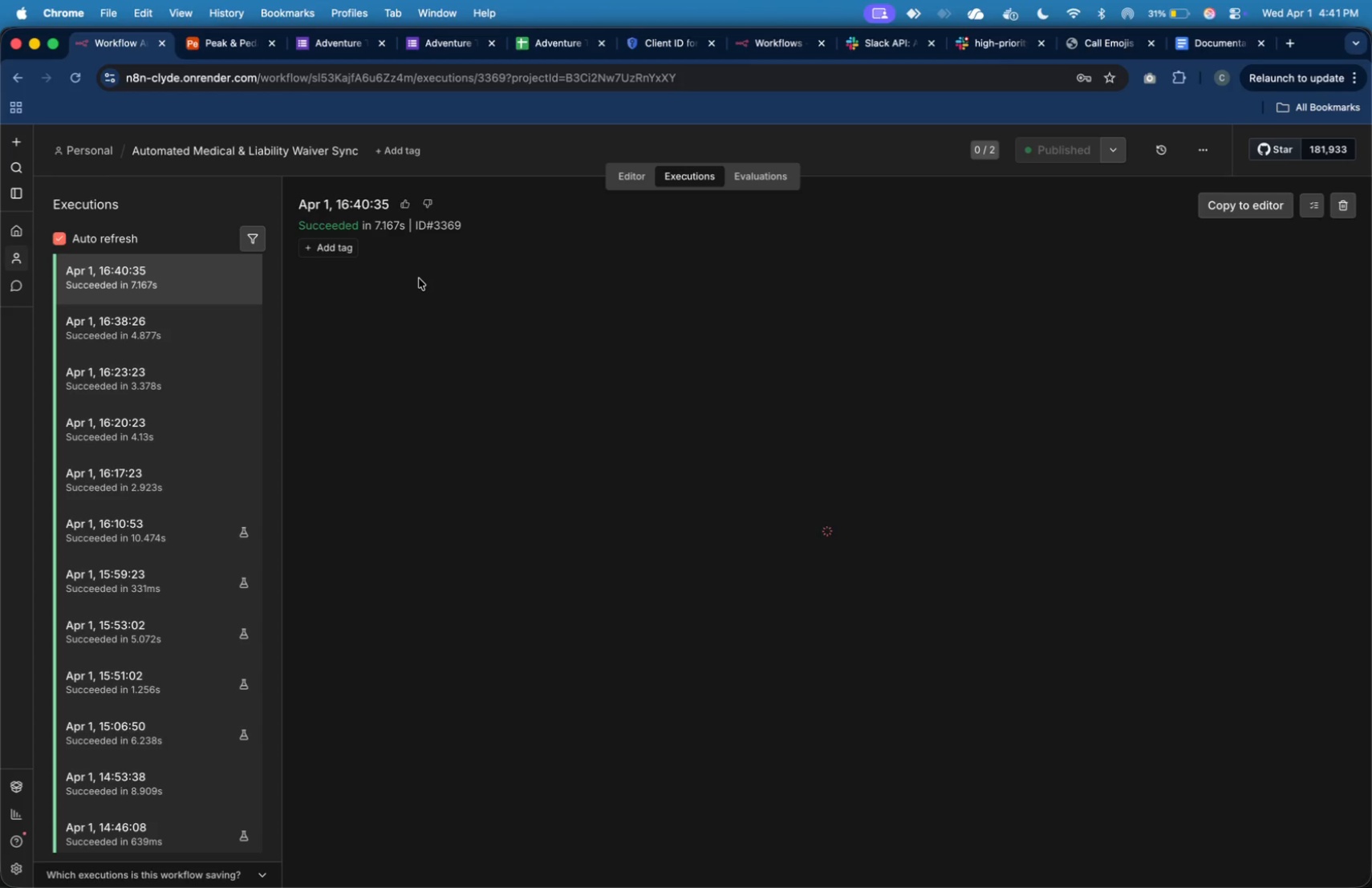 
wait(15.39)
 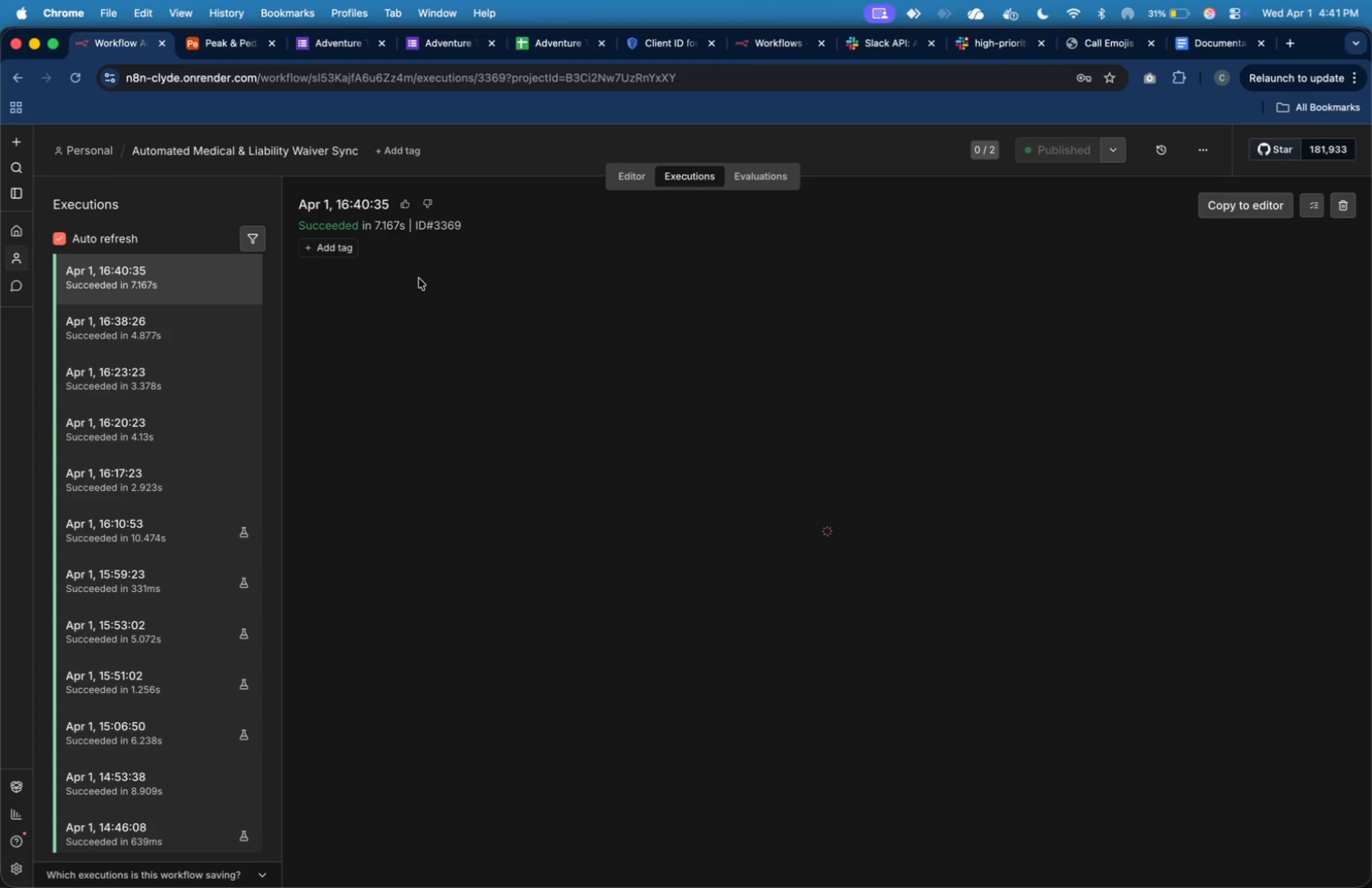 
left_click([348, 53])
 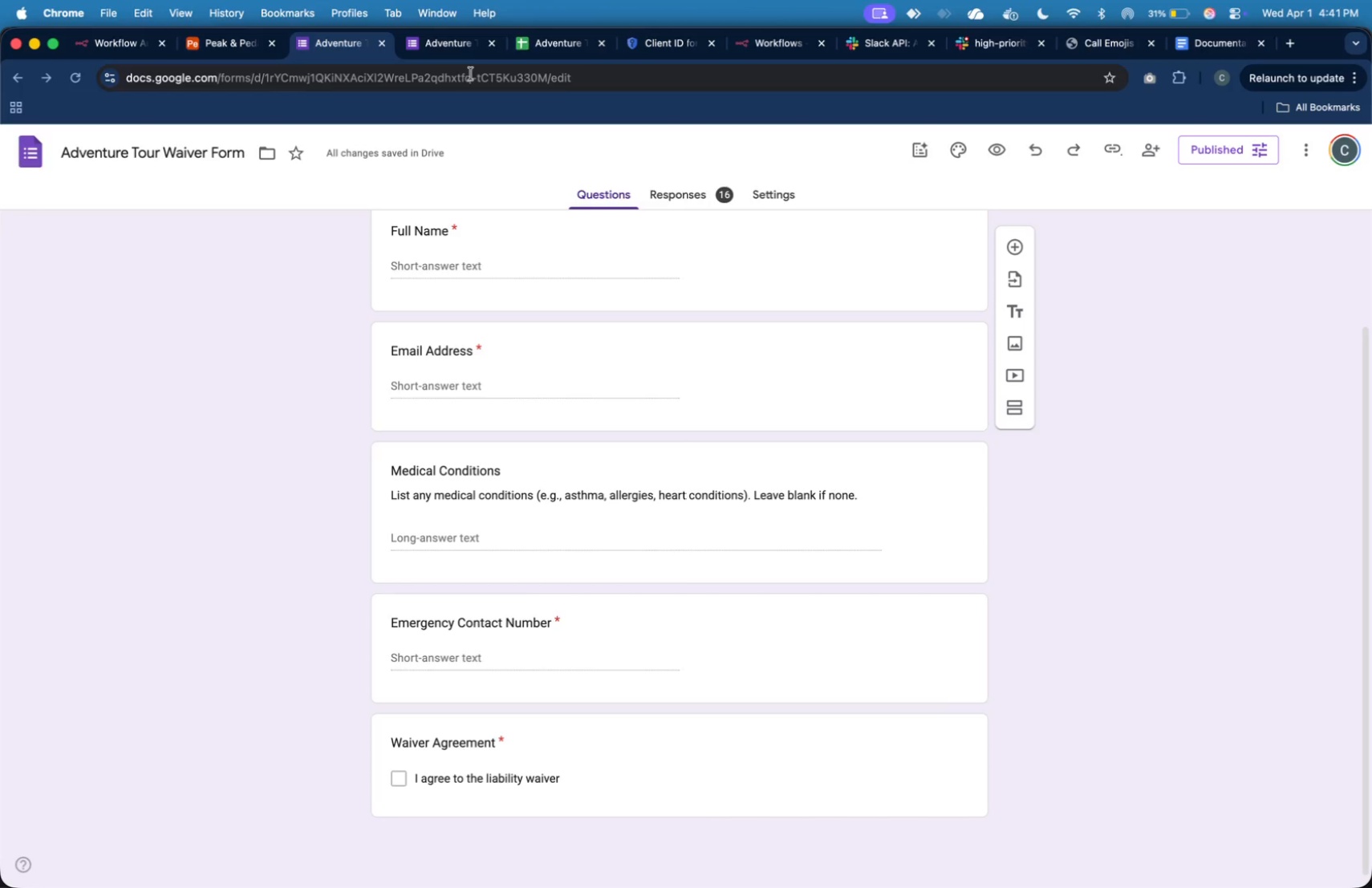 
left_click([521, 52])
 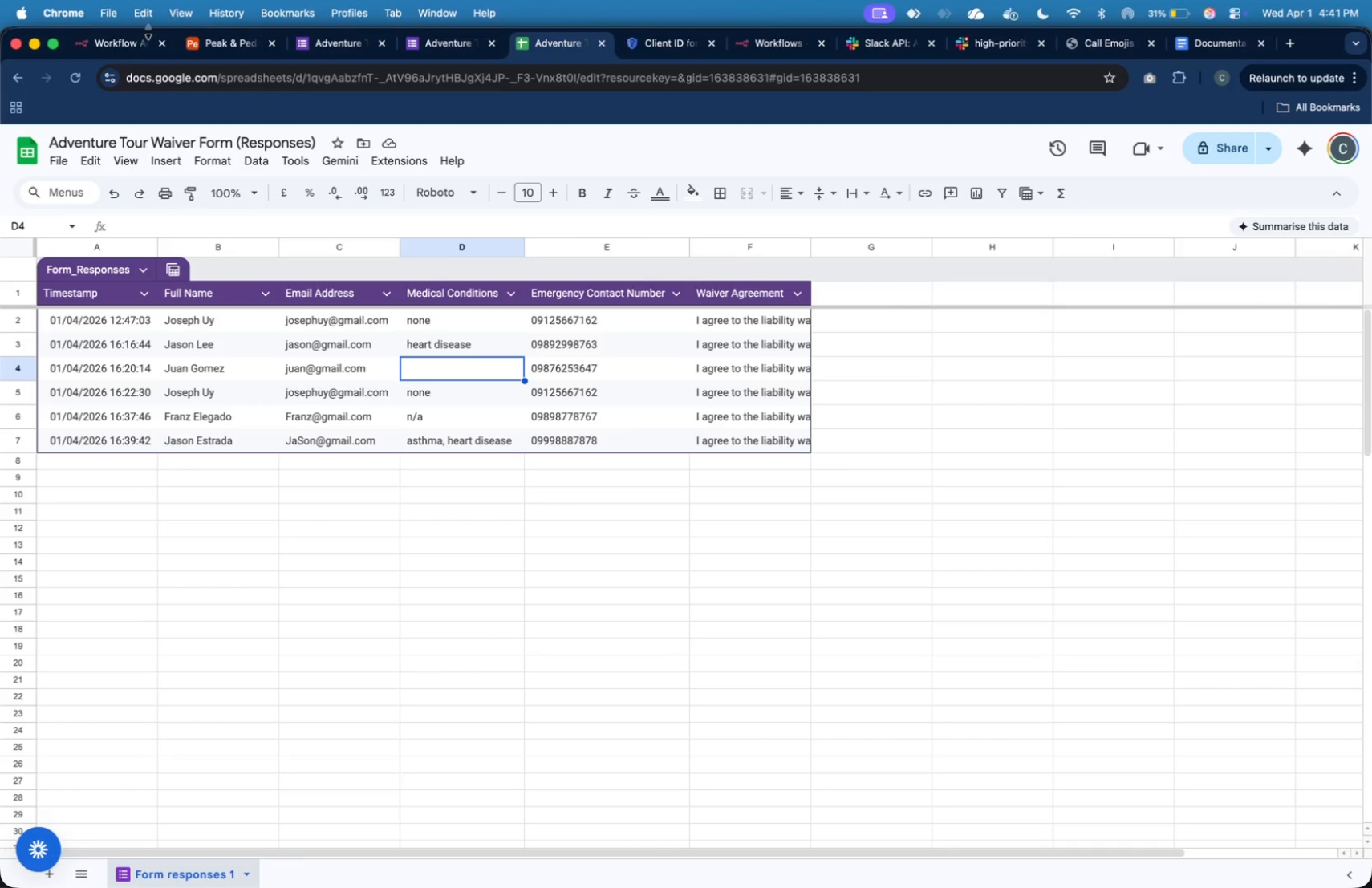 
left_click([111, 45])
 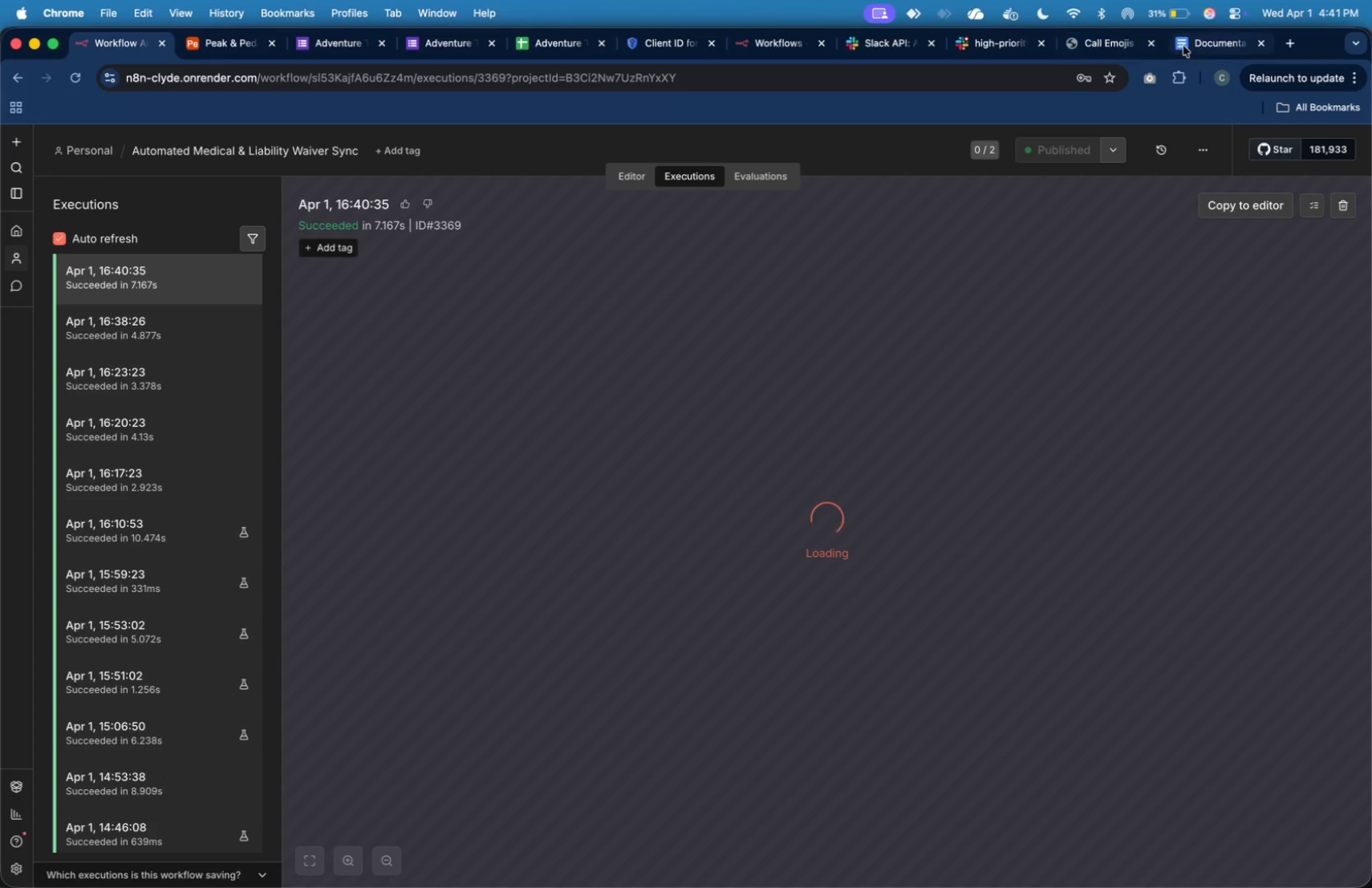 
mouse_move([959, 72])
 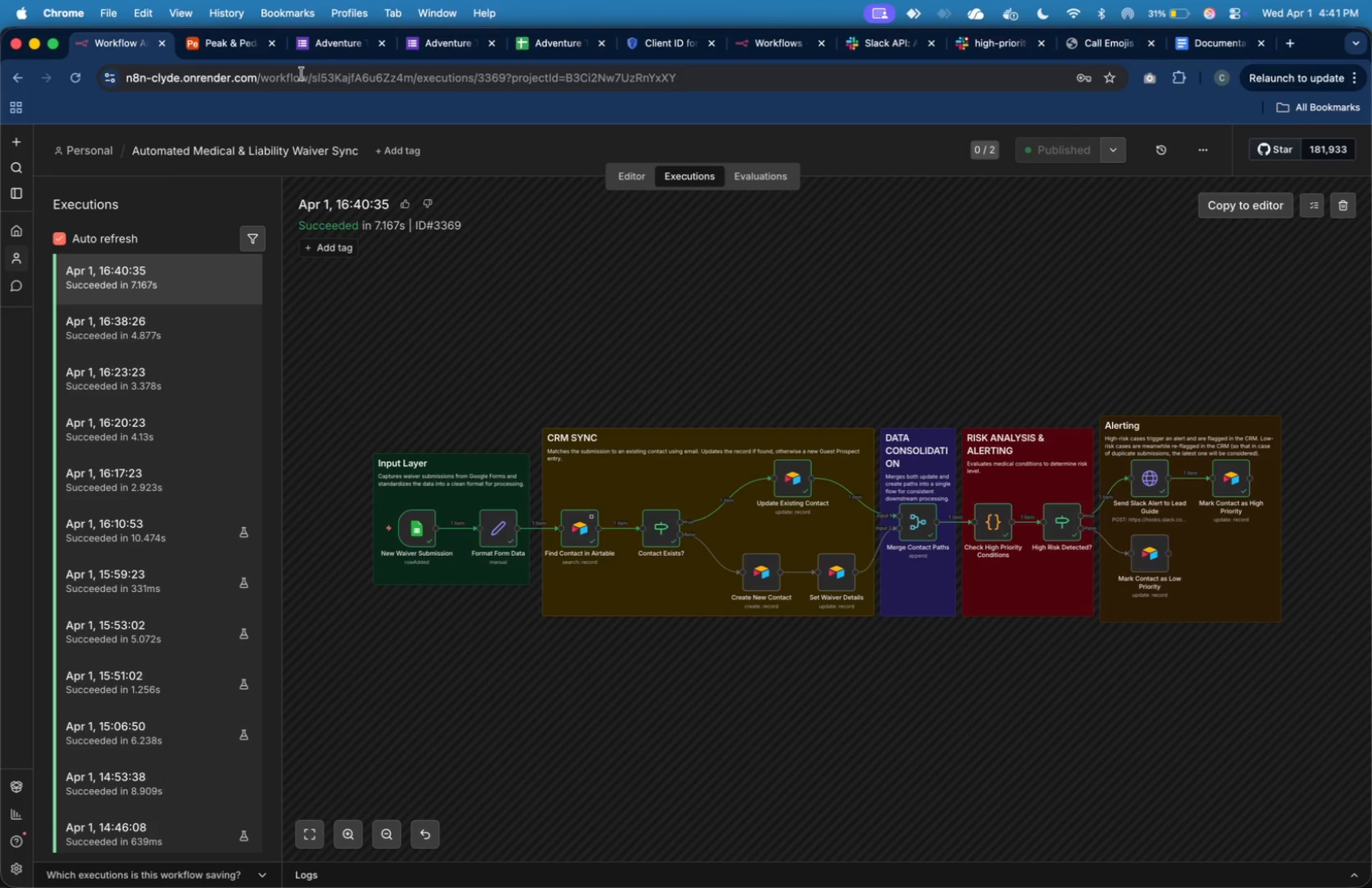 
left_click([240, 50])
 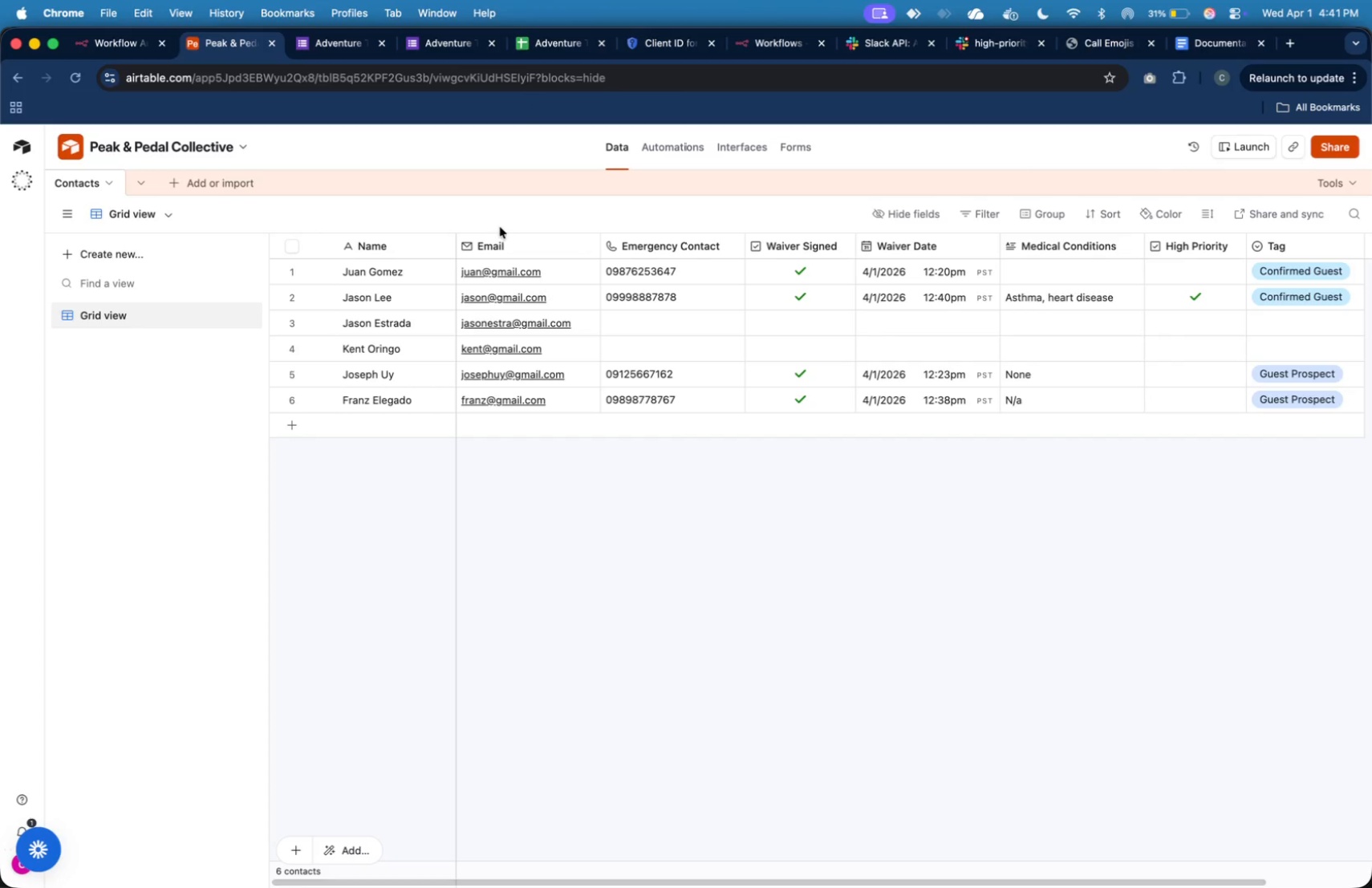 
wait(19.3)
 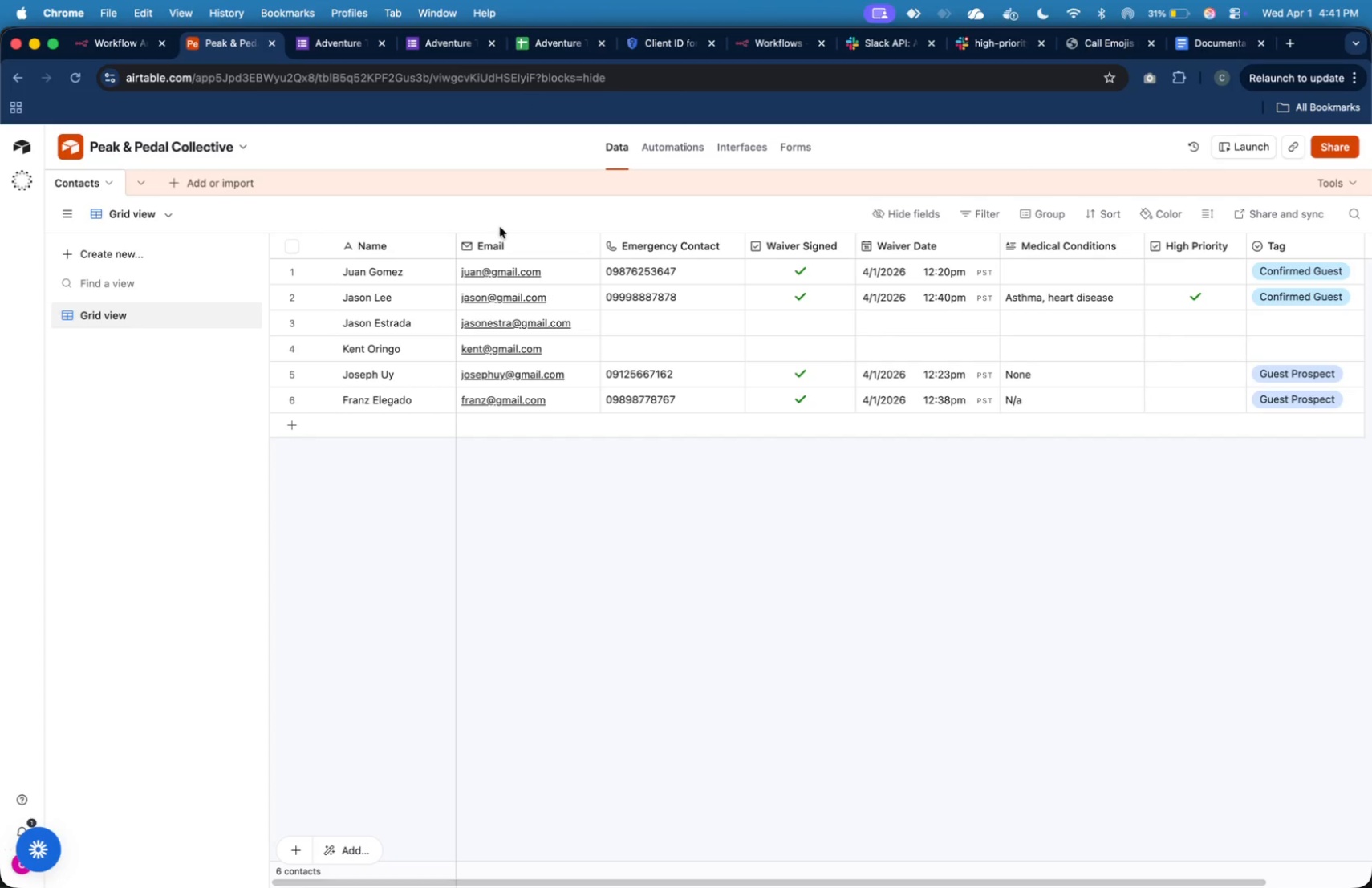 
left_click([520, 42])
 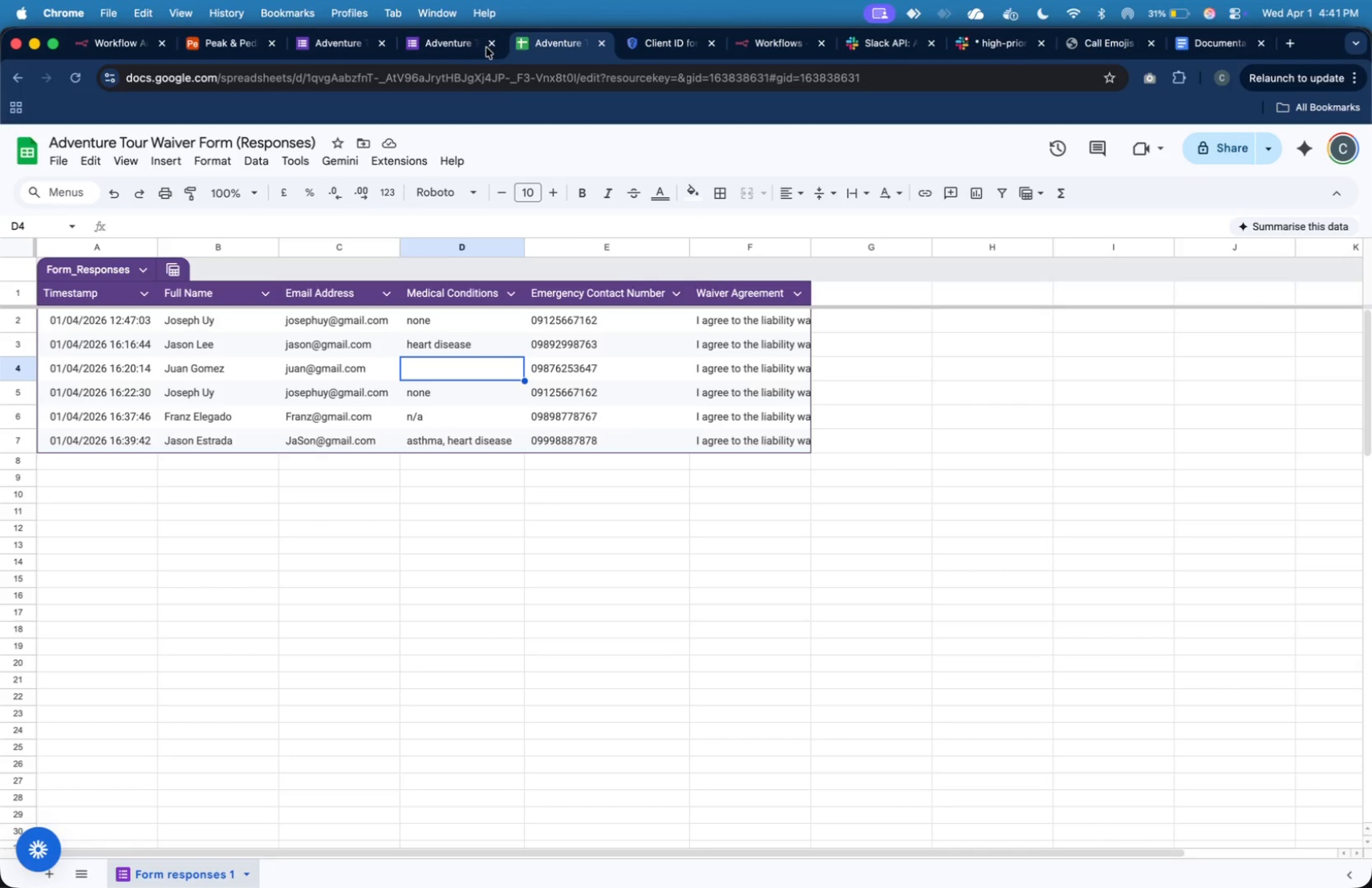 
mouse_move([440, 53])
 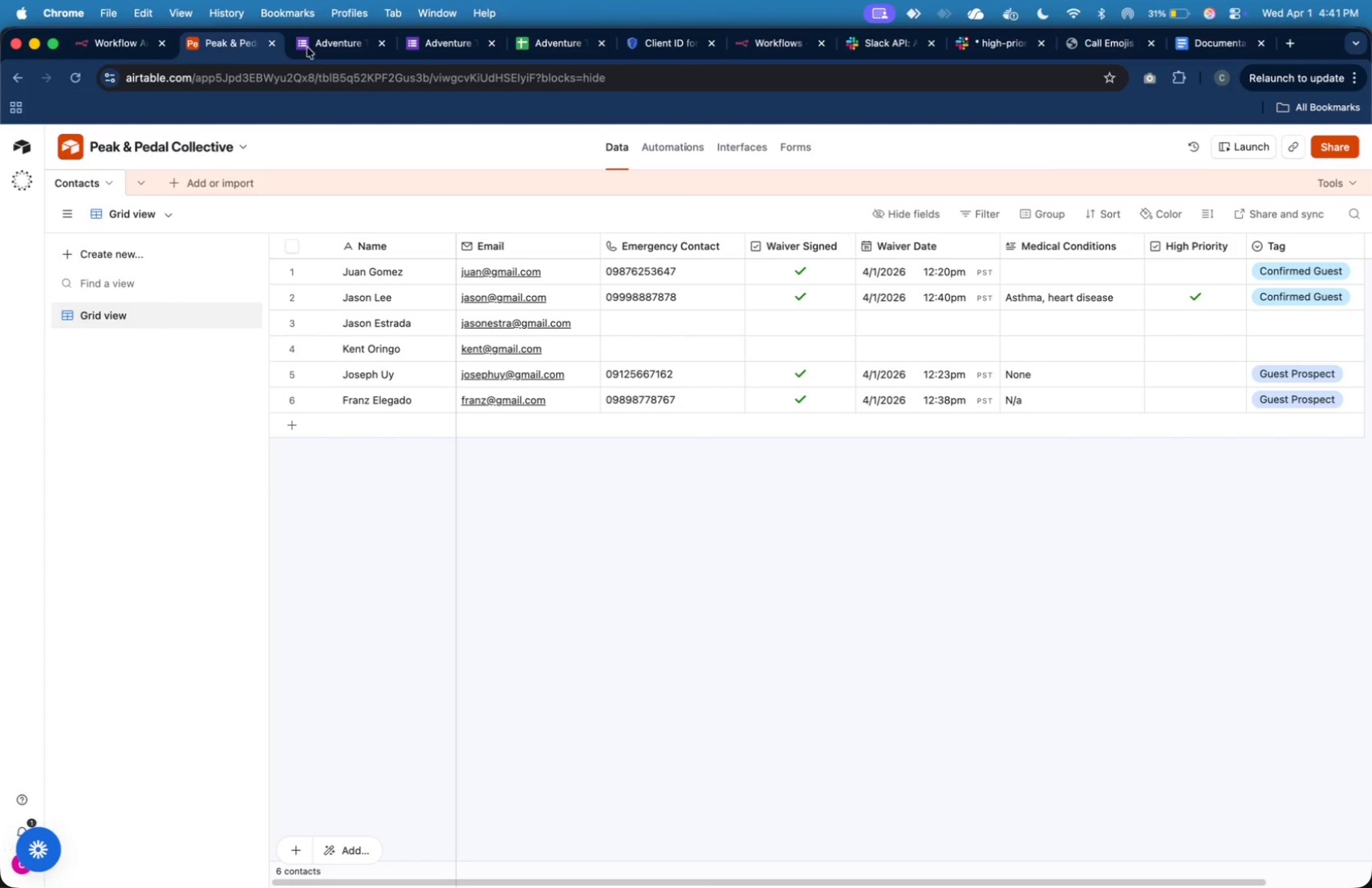 
left_click([473, 51])
 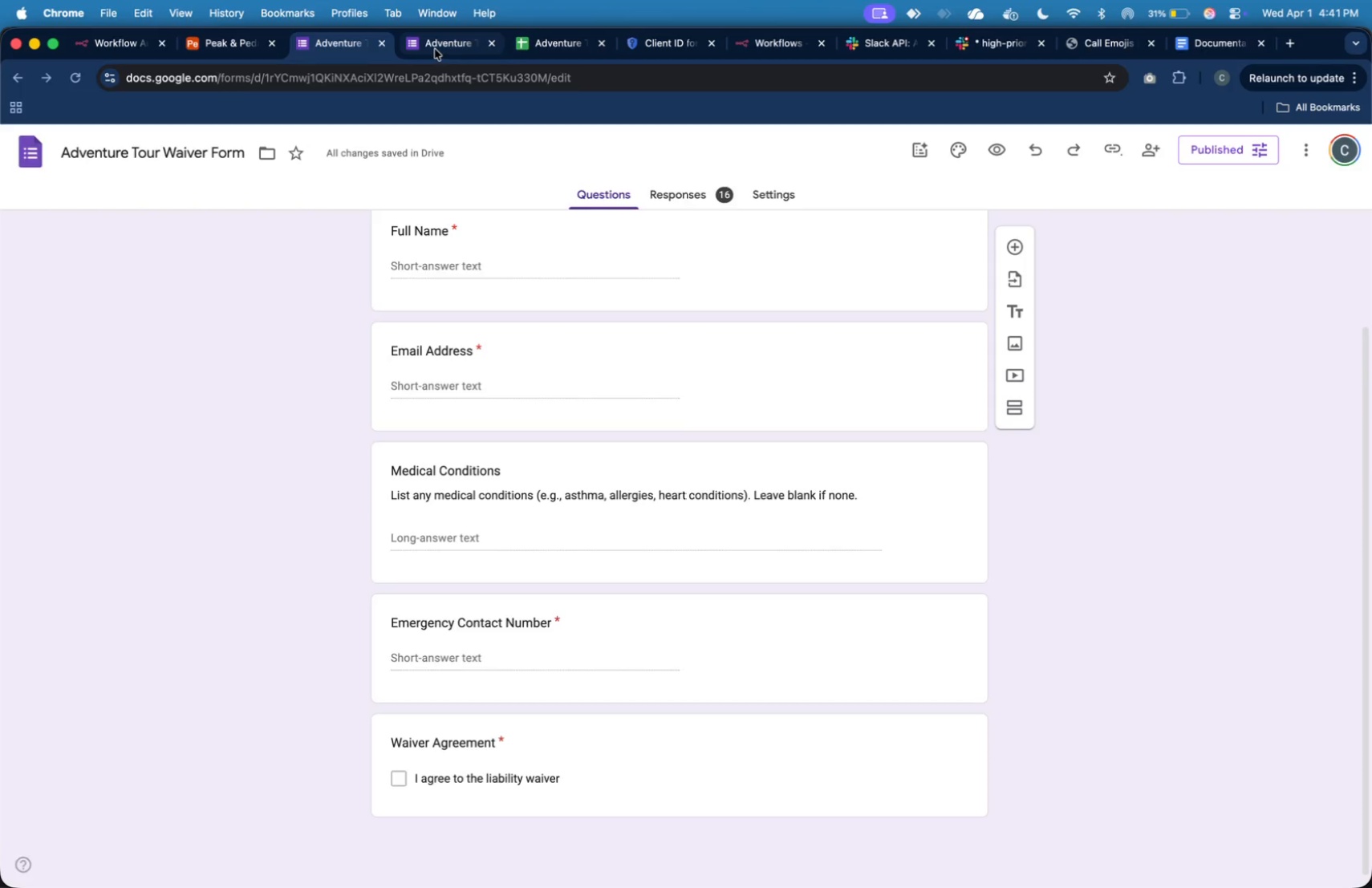 
left_click([234, 47])
 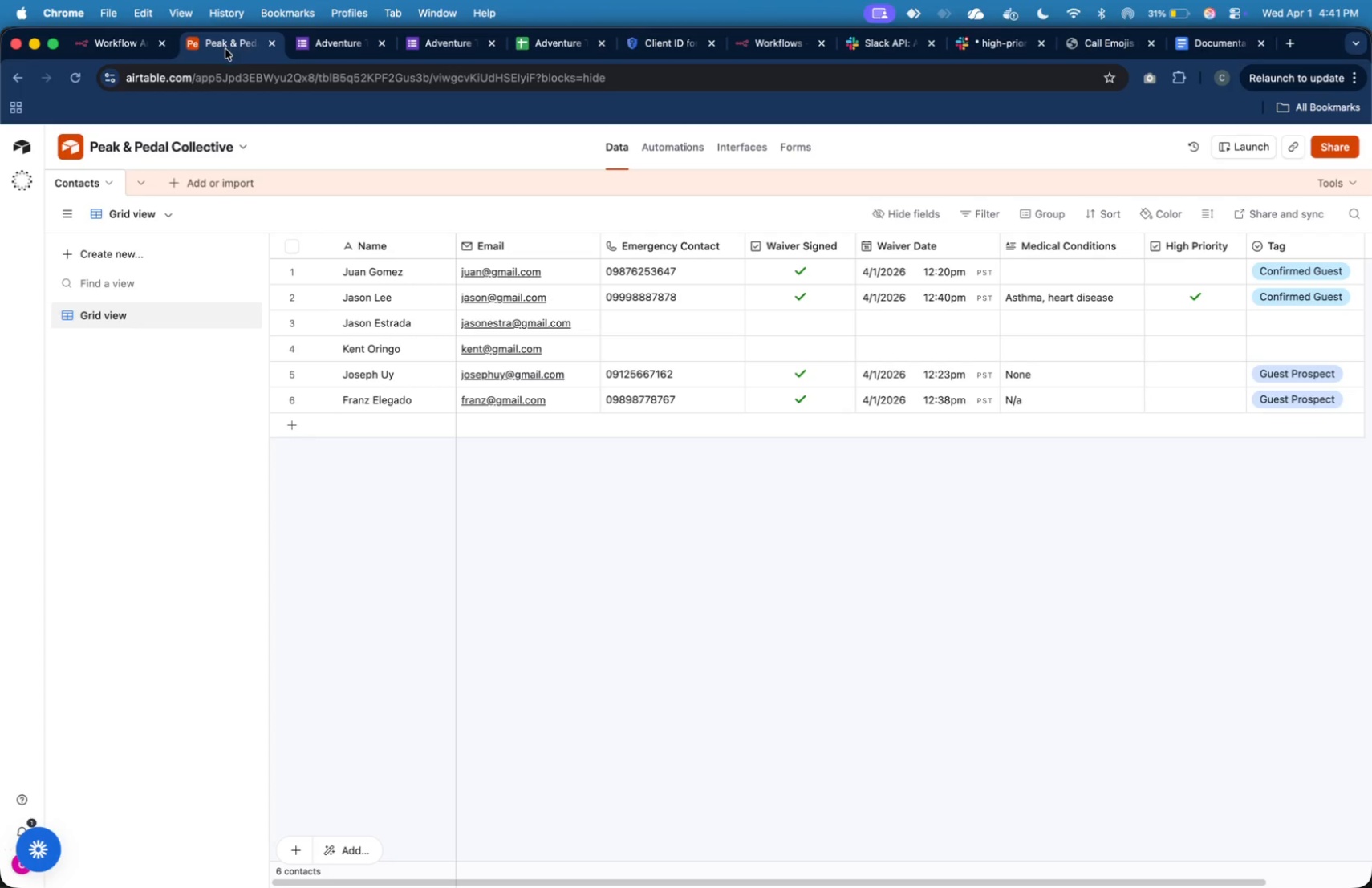 
left_click([119, 45])
 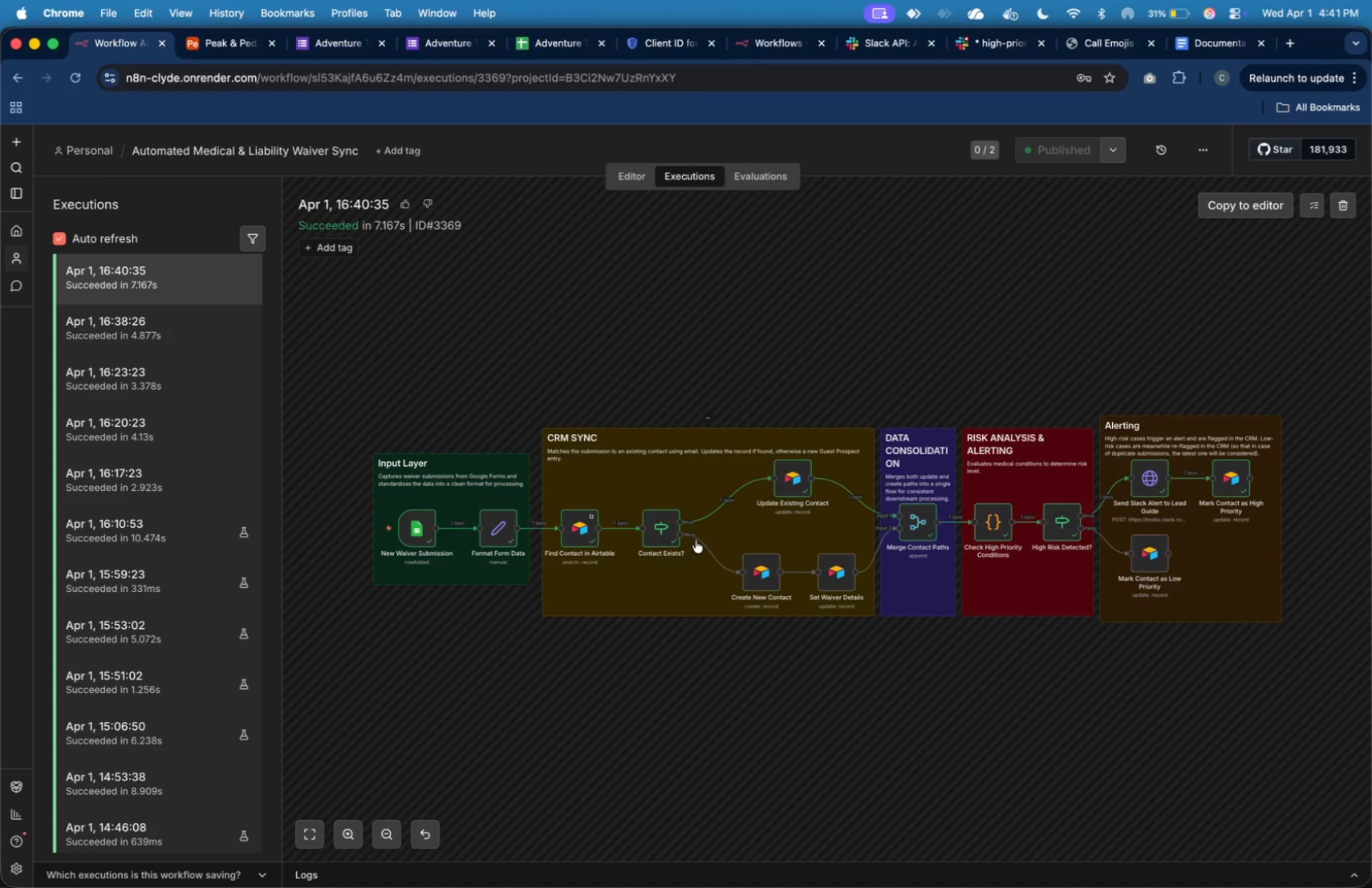 
double_click([790, 492])
 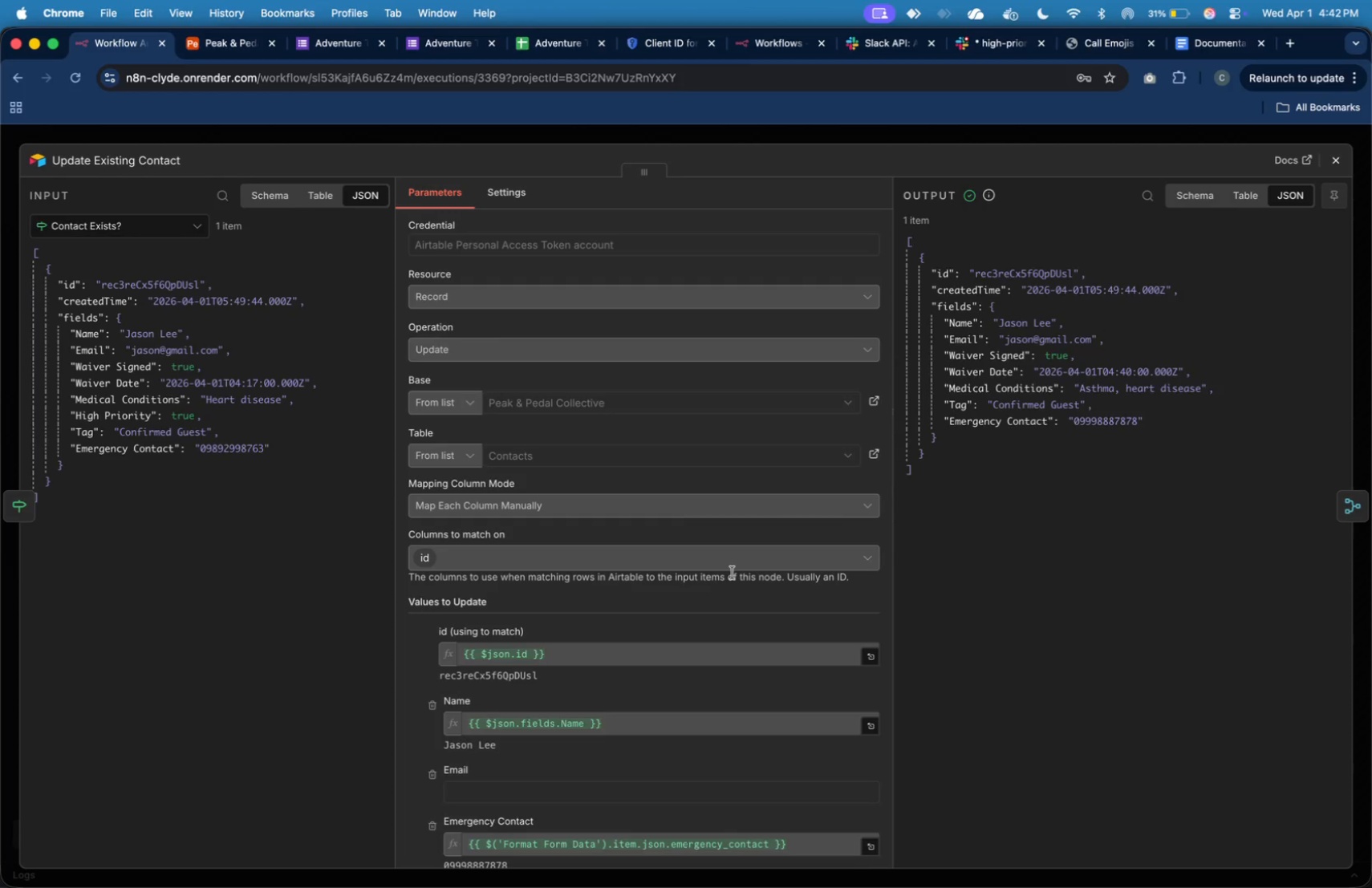 
wait(16.16)
 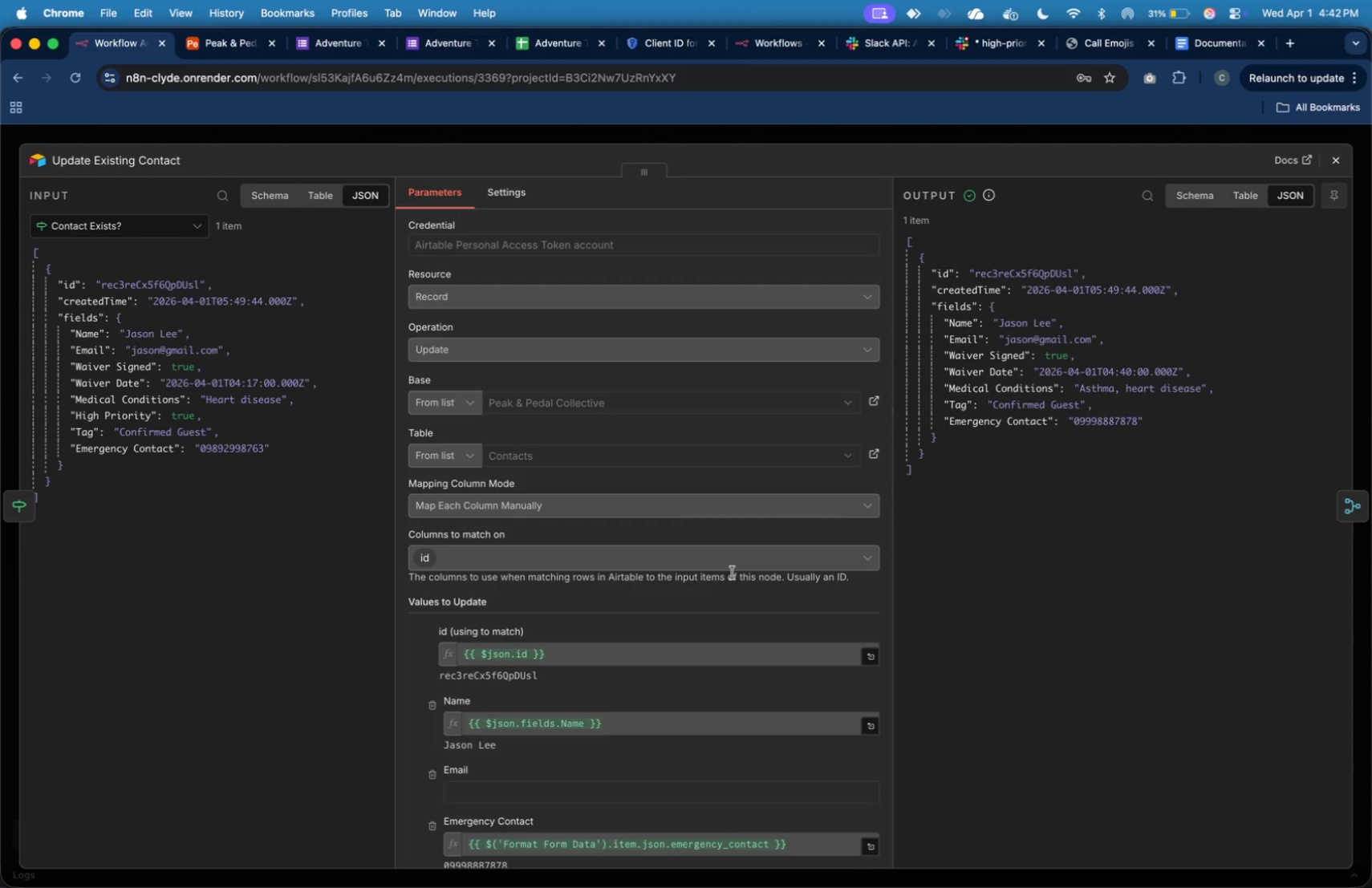 
mouse_move([623, 337])
 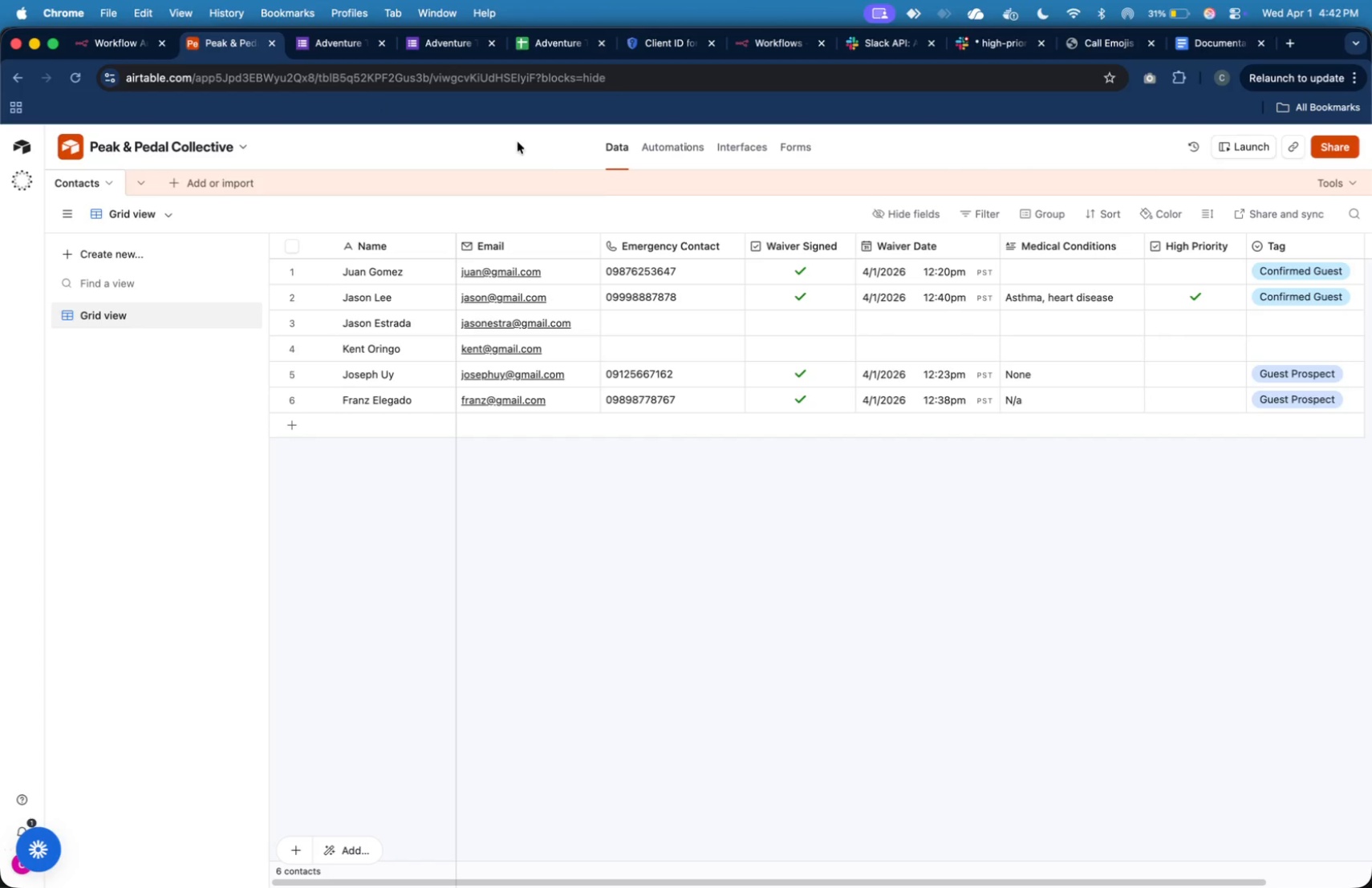 
wait(8.22)
 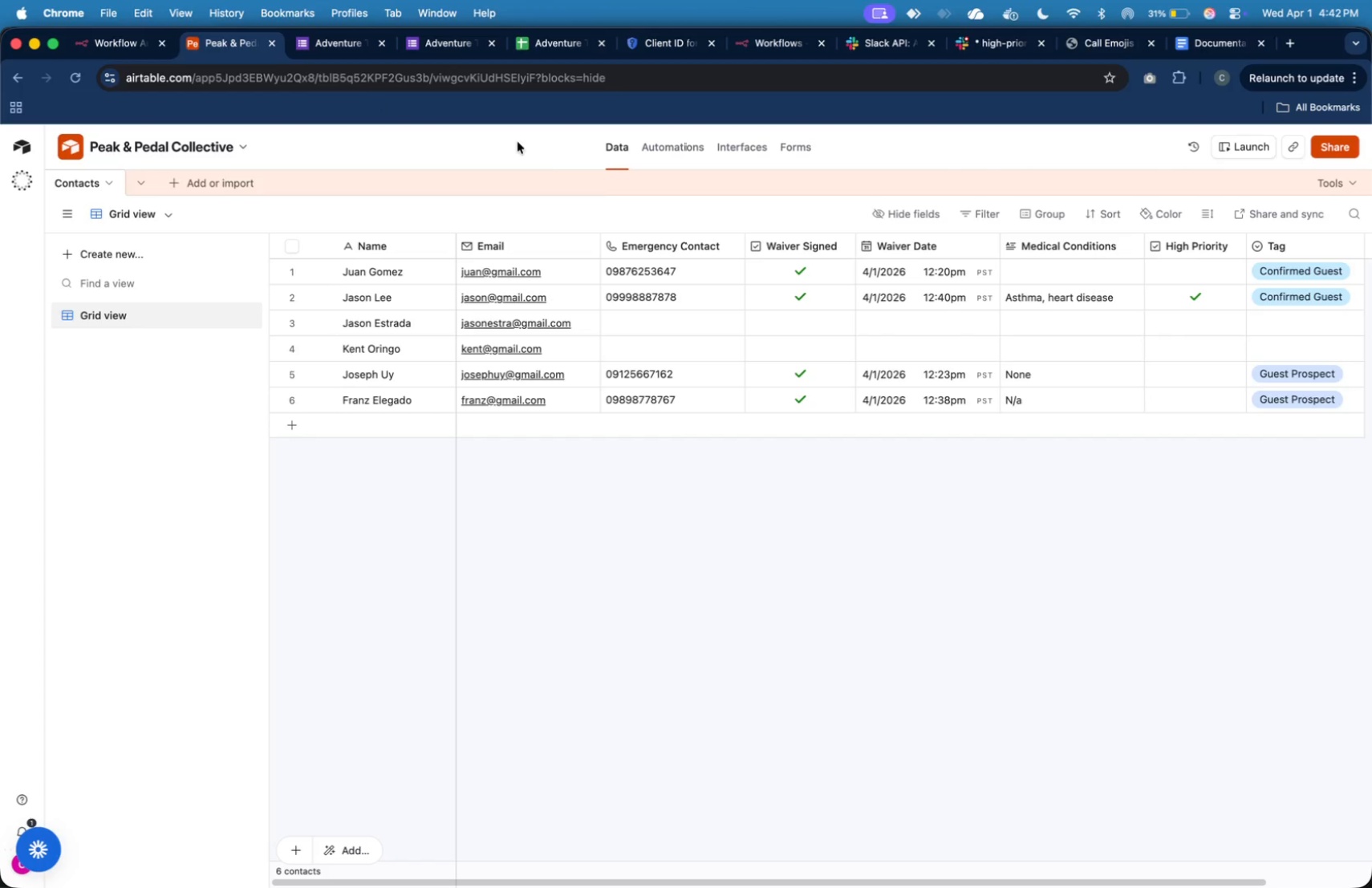 
left_click_drag(start_coordinate=[931, 880], to_coordinate=[1053, 886])
 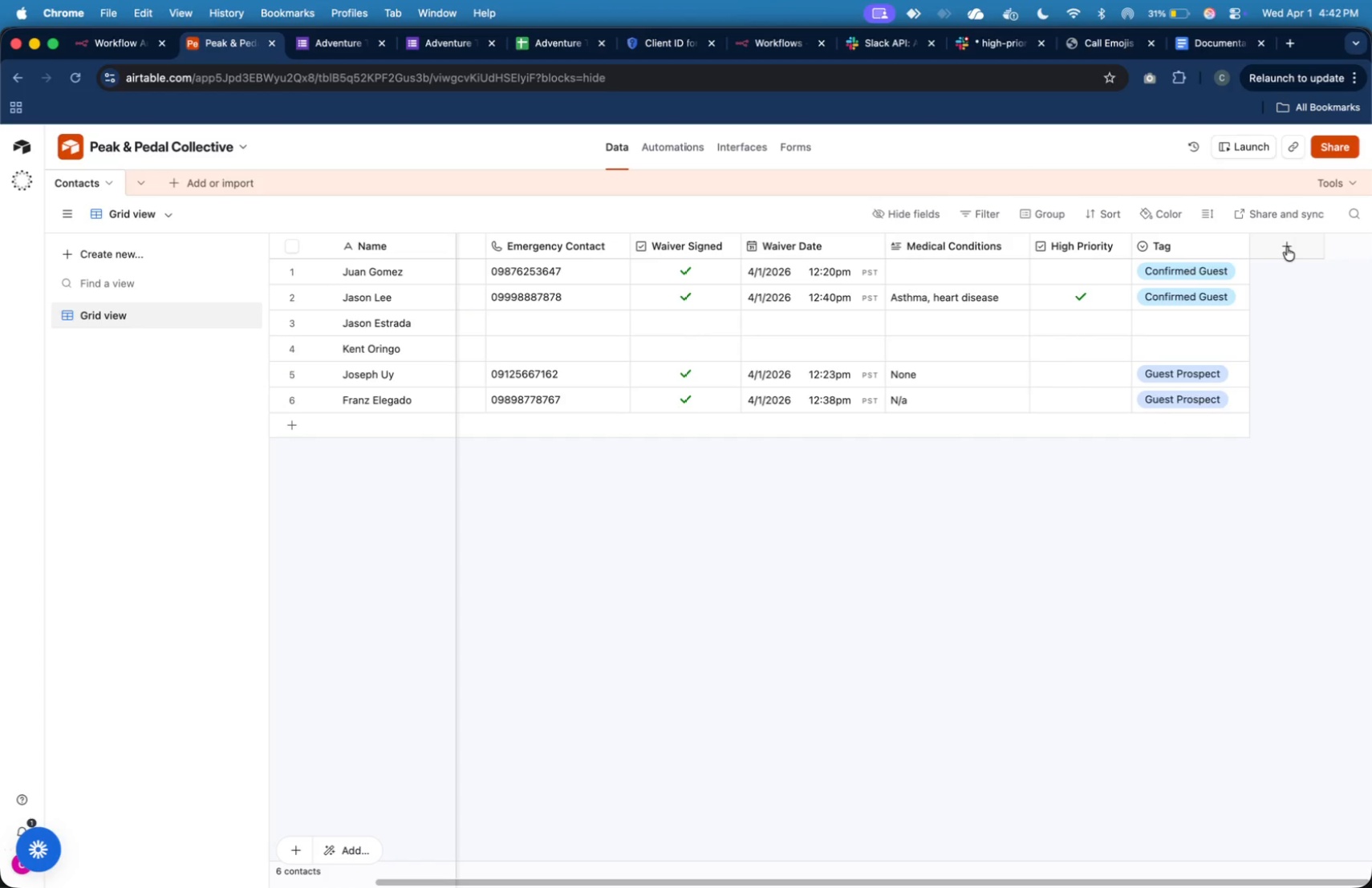 
left_click([1287, 247])
 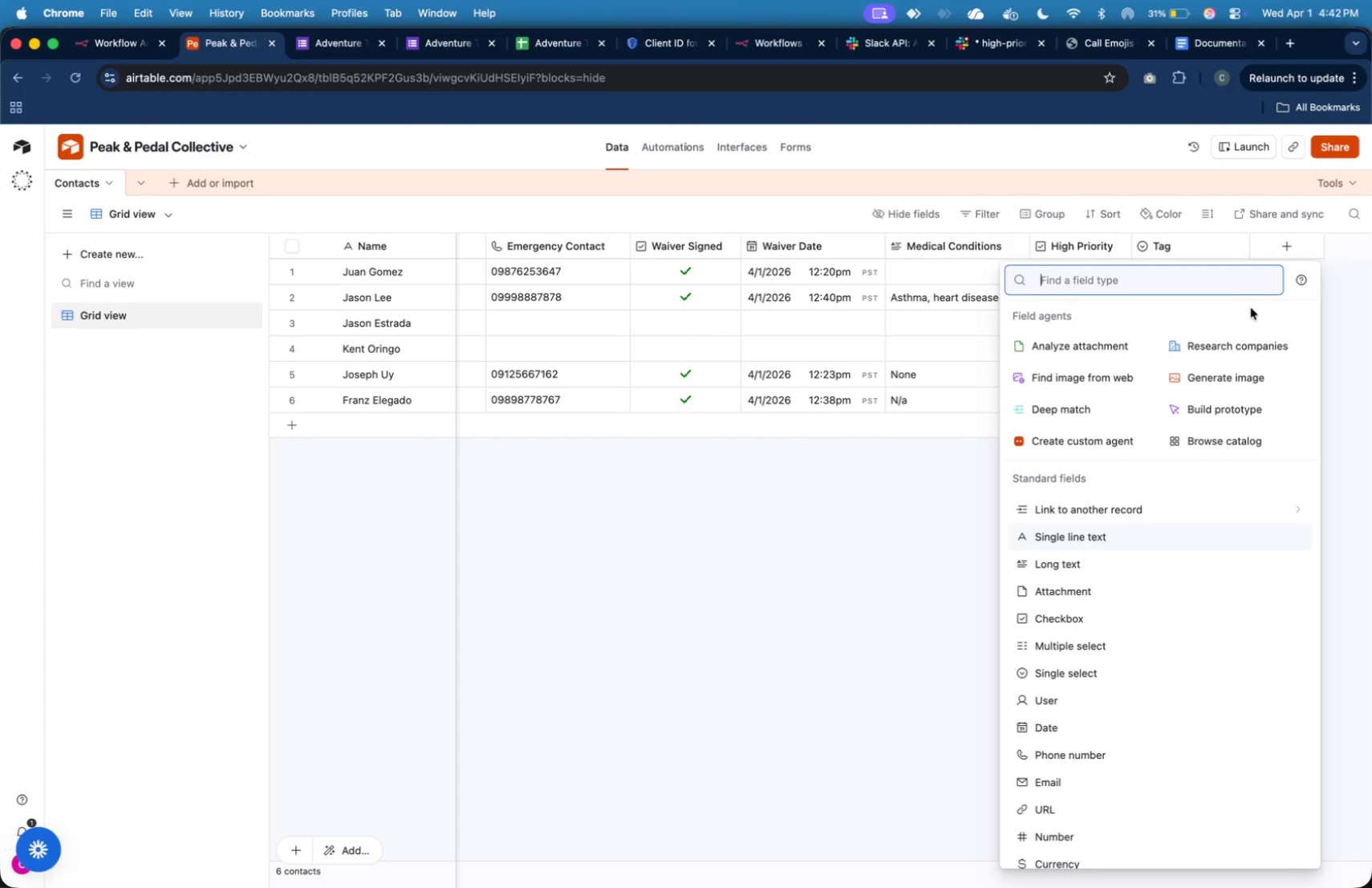 
type(s)
key(Backspace)
type(text)
 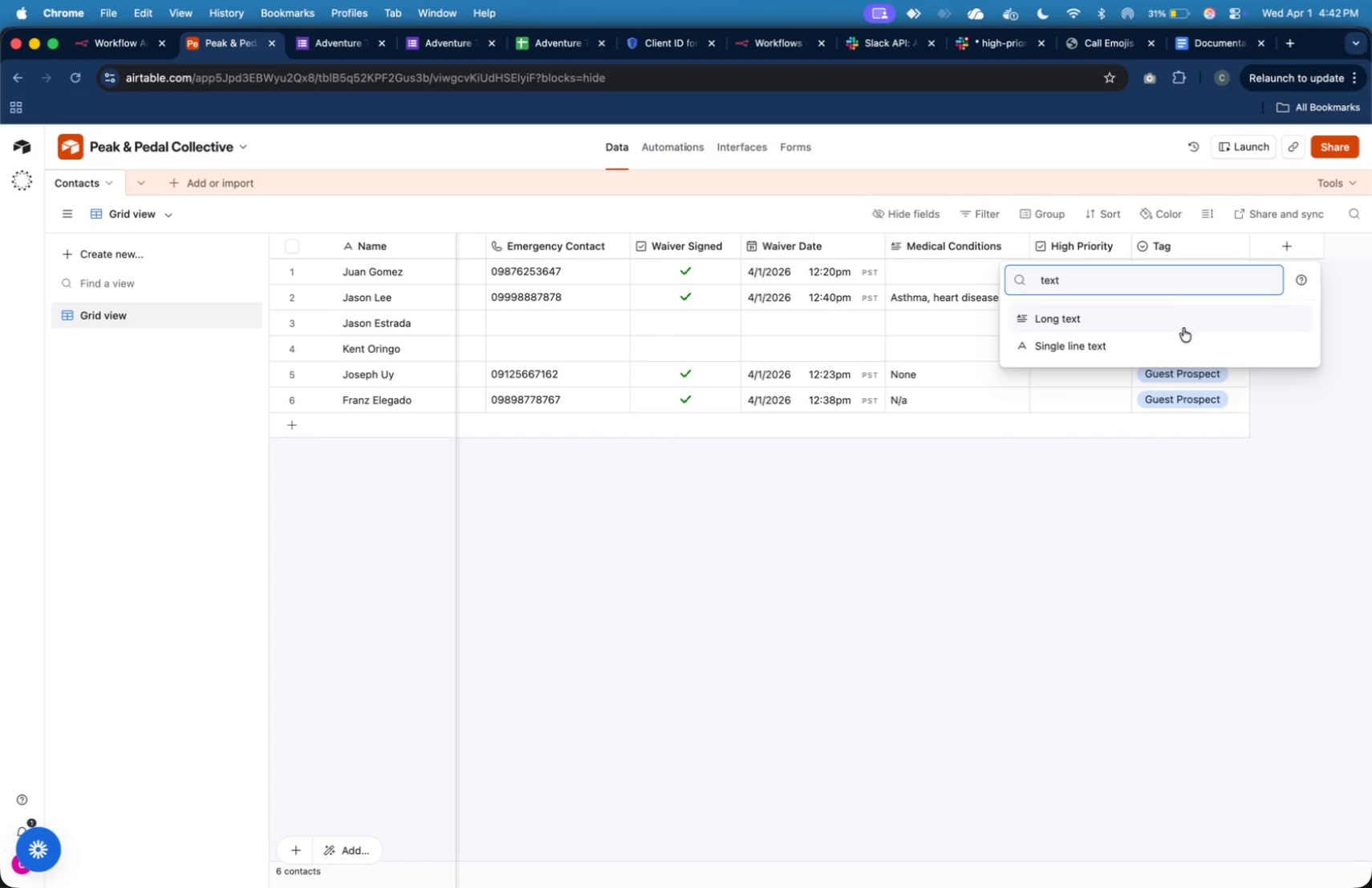 
left_click([1183, 337])
 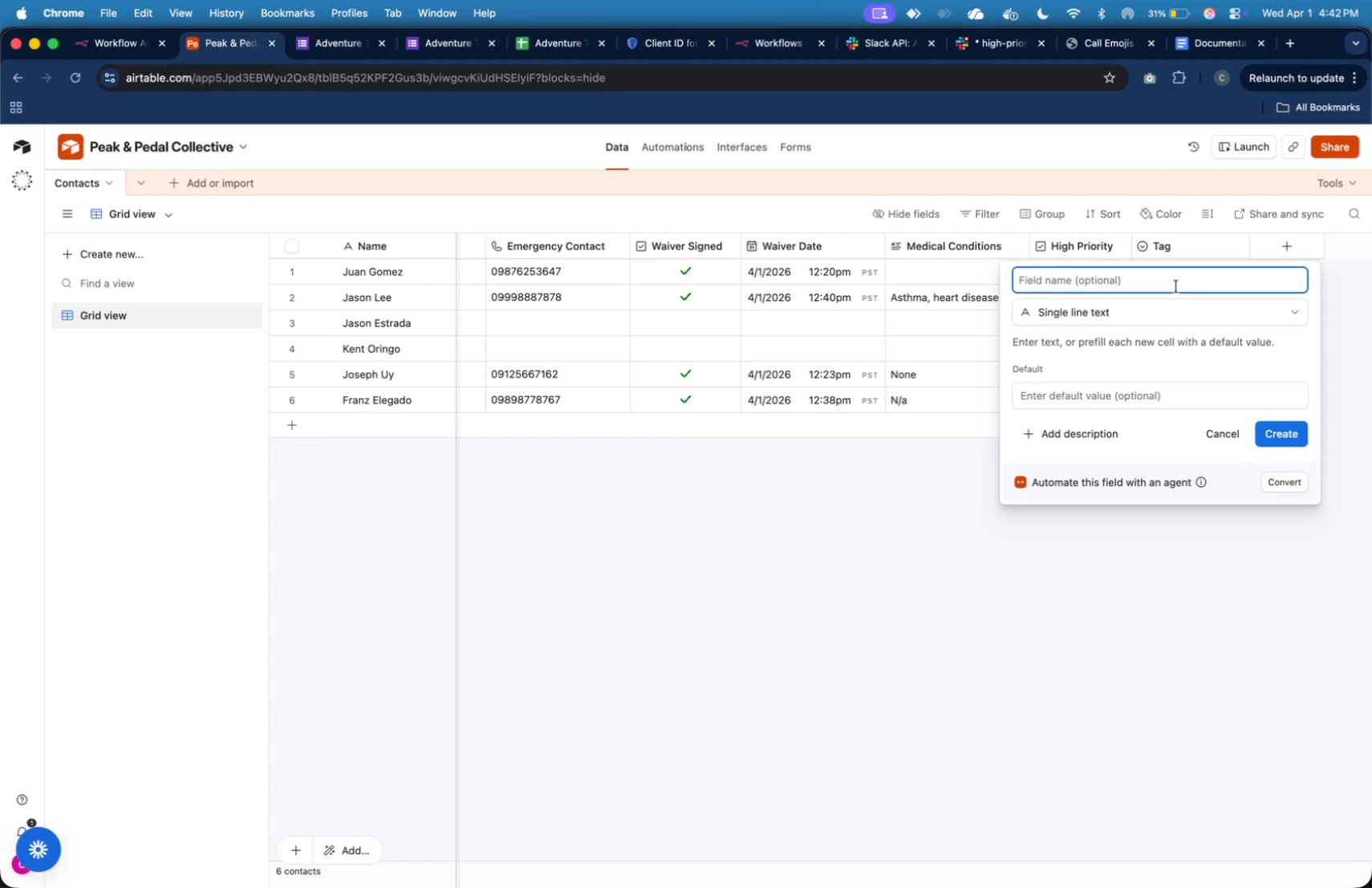 
type(Name)
 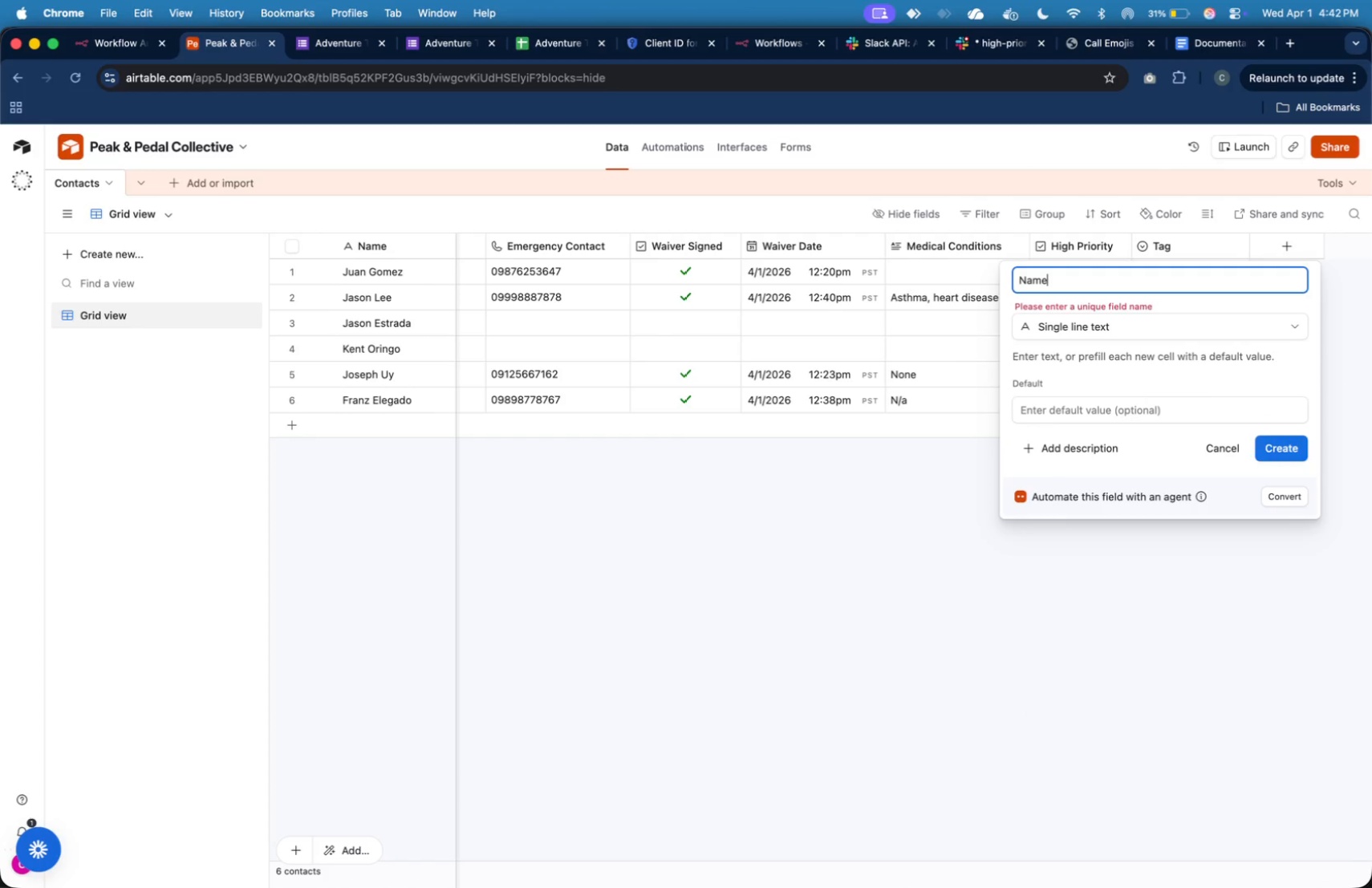 
key(Enter)
 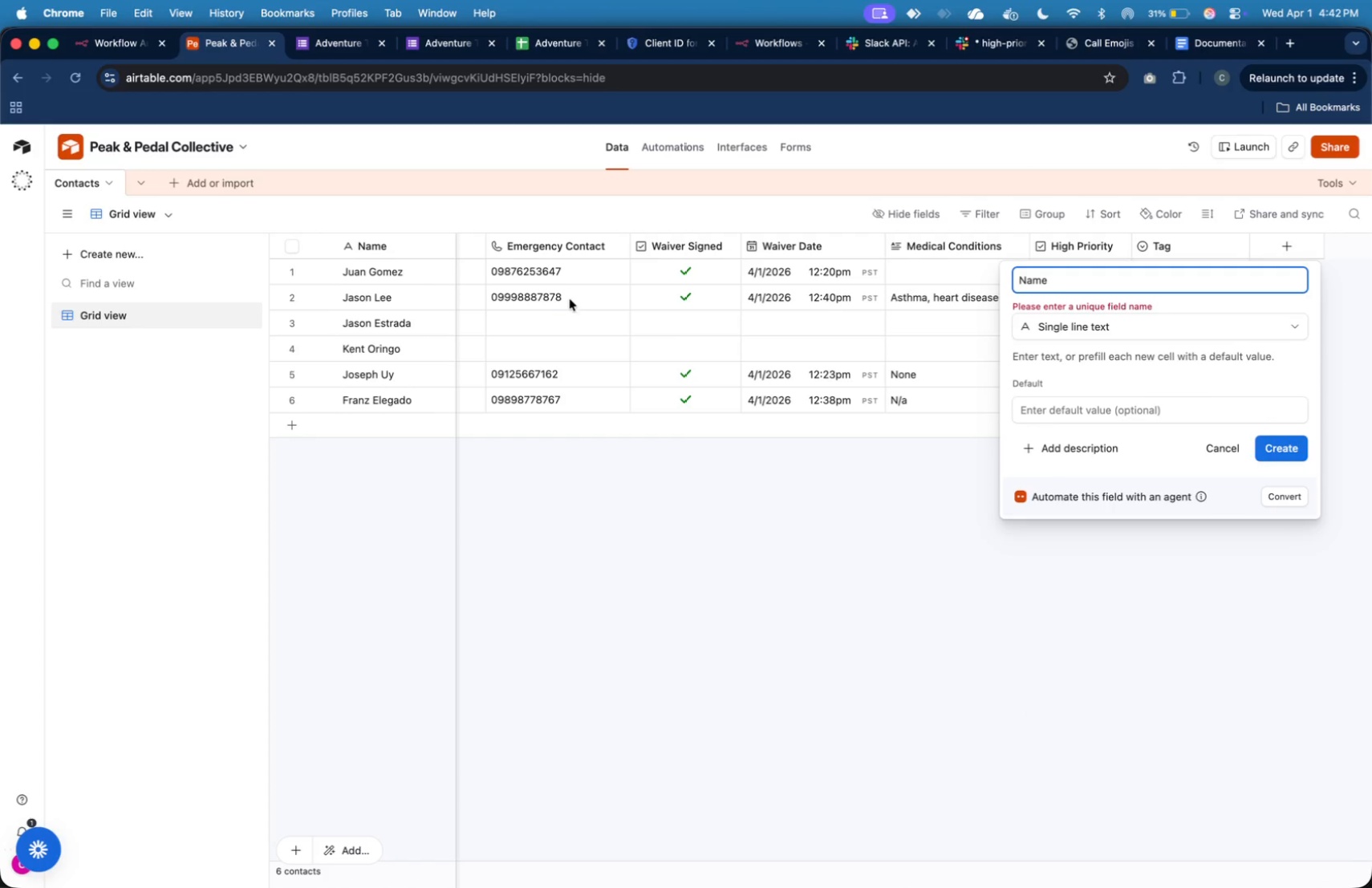 
left_click([413, 251])
 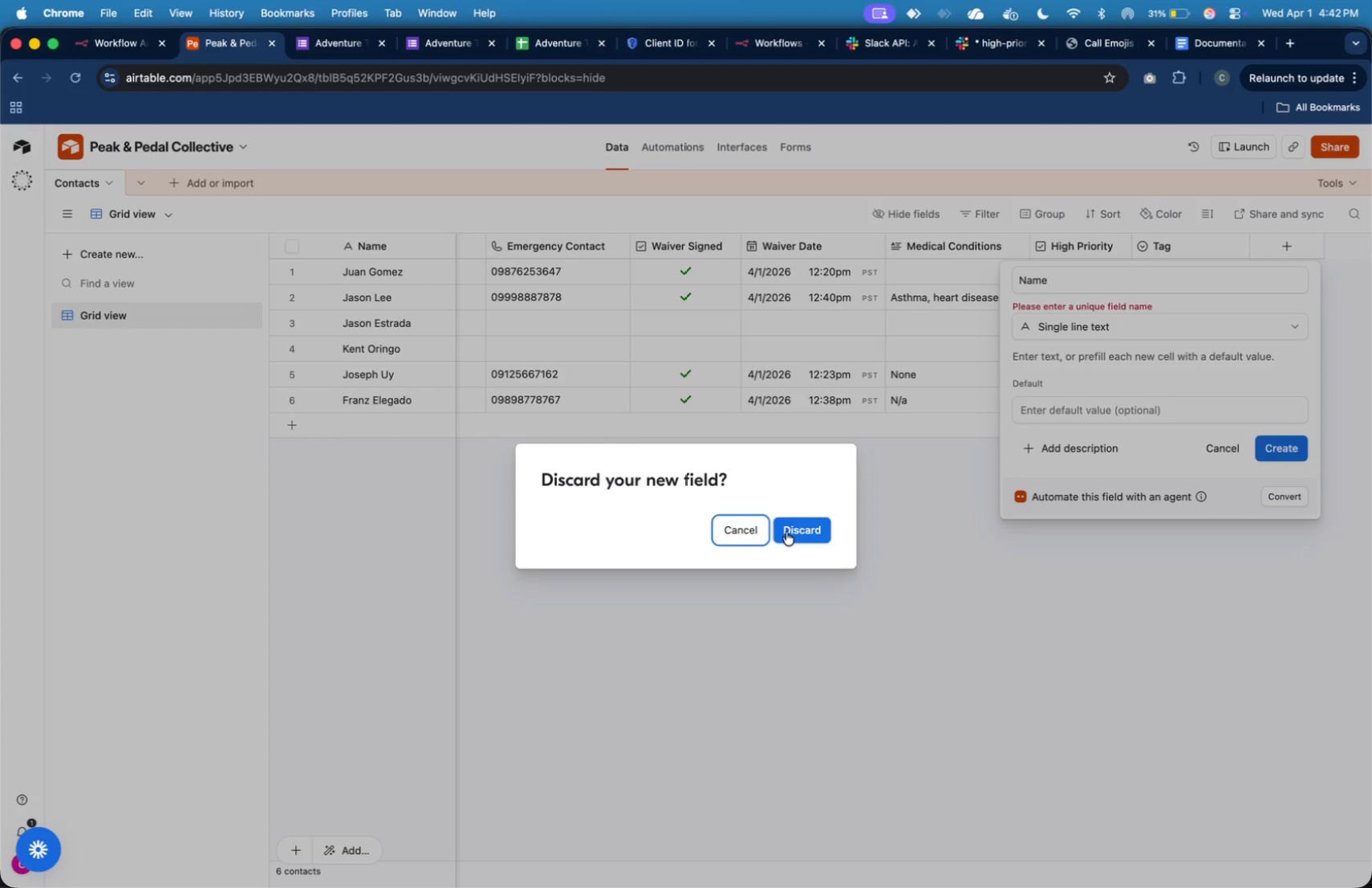 
left_click([790, 532])
 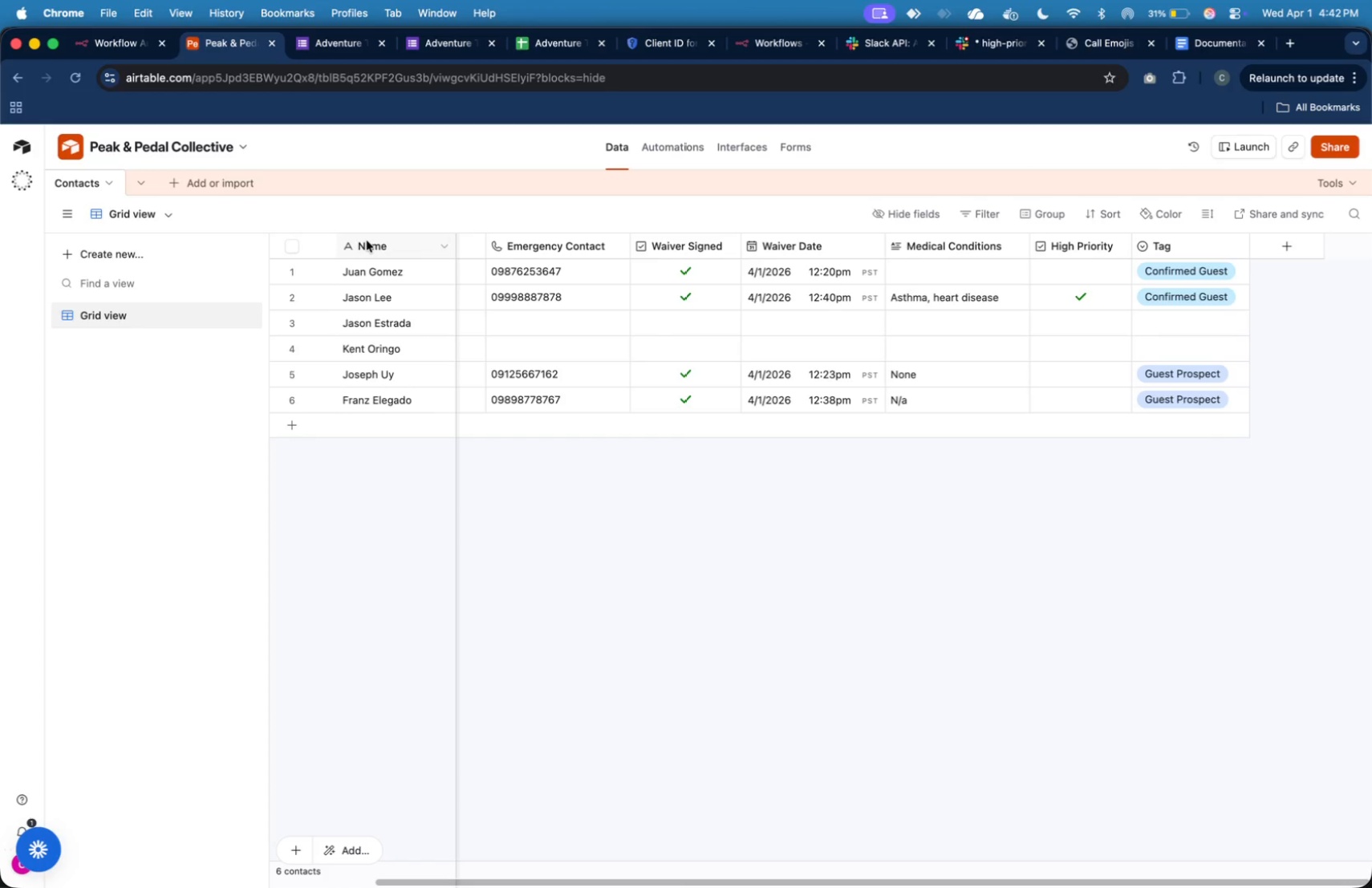 
left_click([371, 241])
 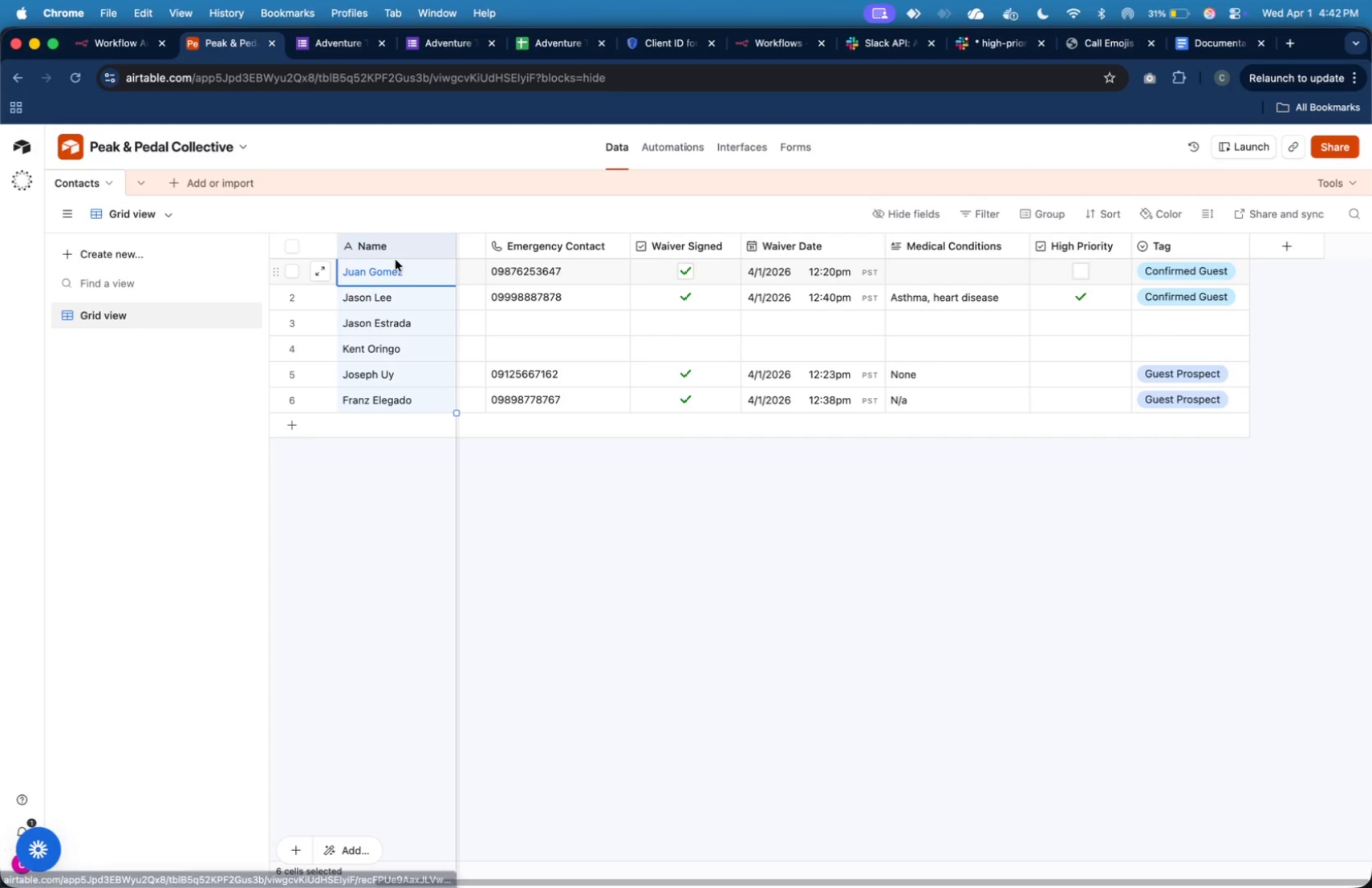 
right_click([391, 244])
 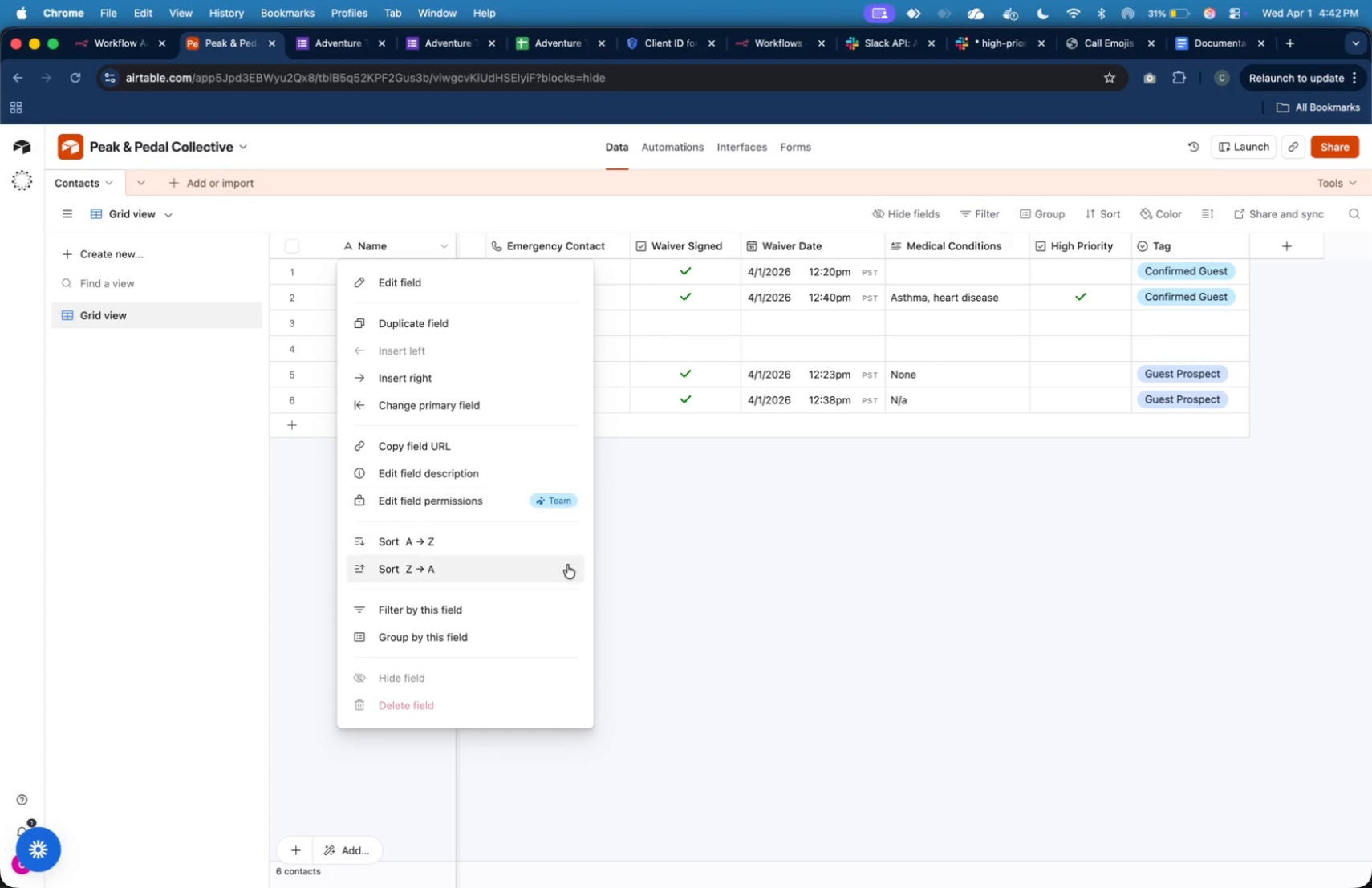 
mouse_move([545, 698])
 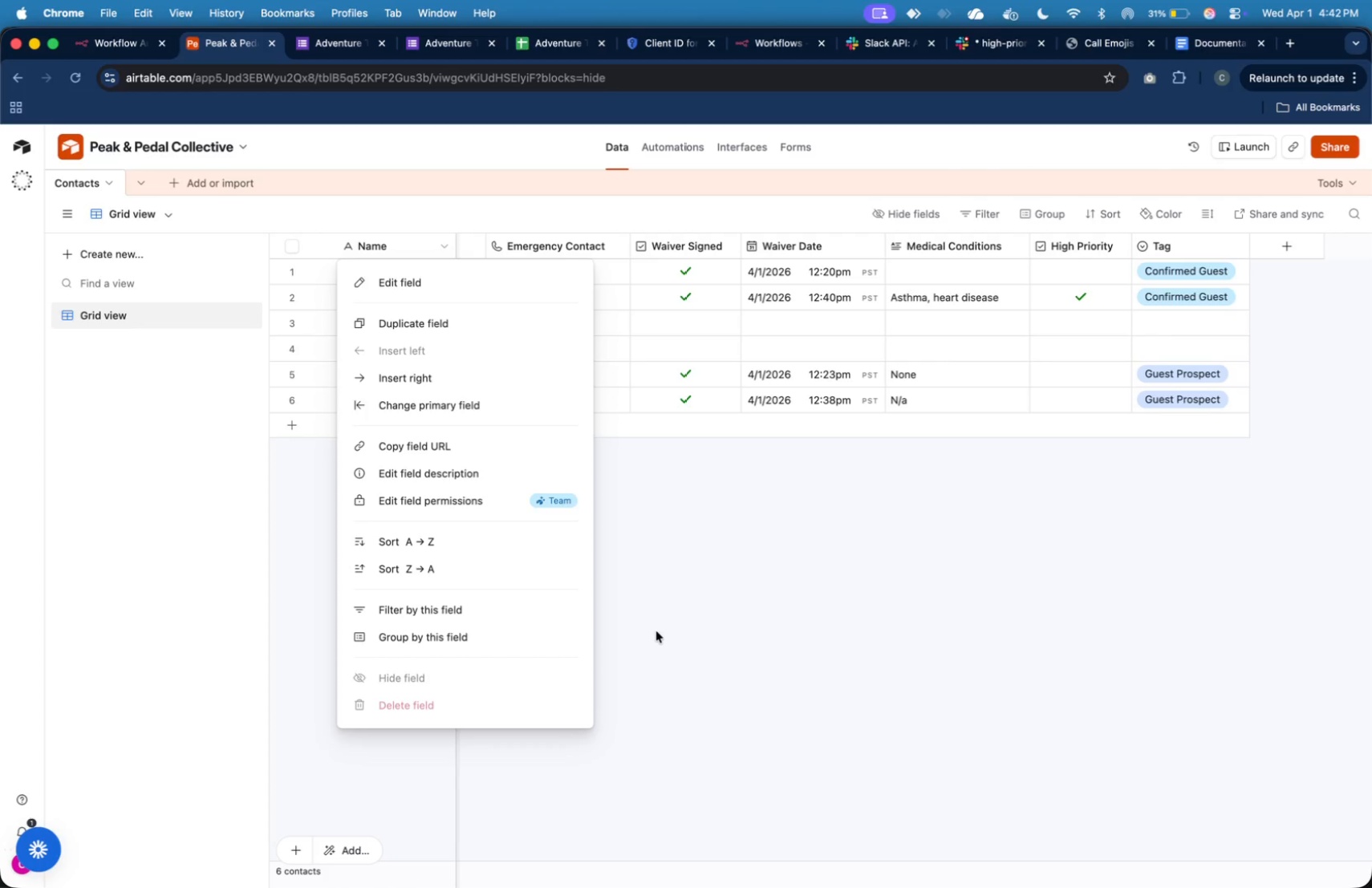 
left_click([656, 631])
 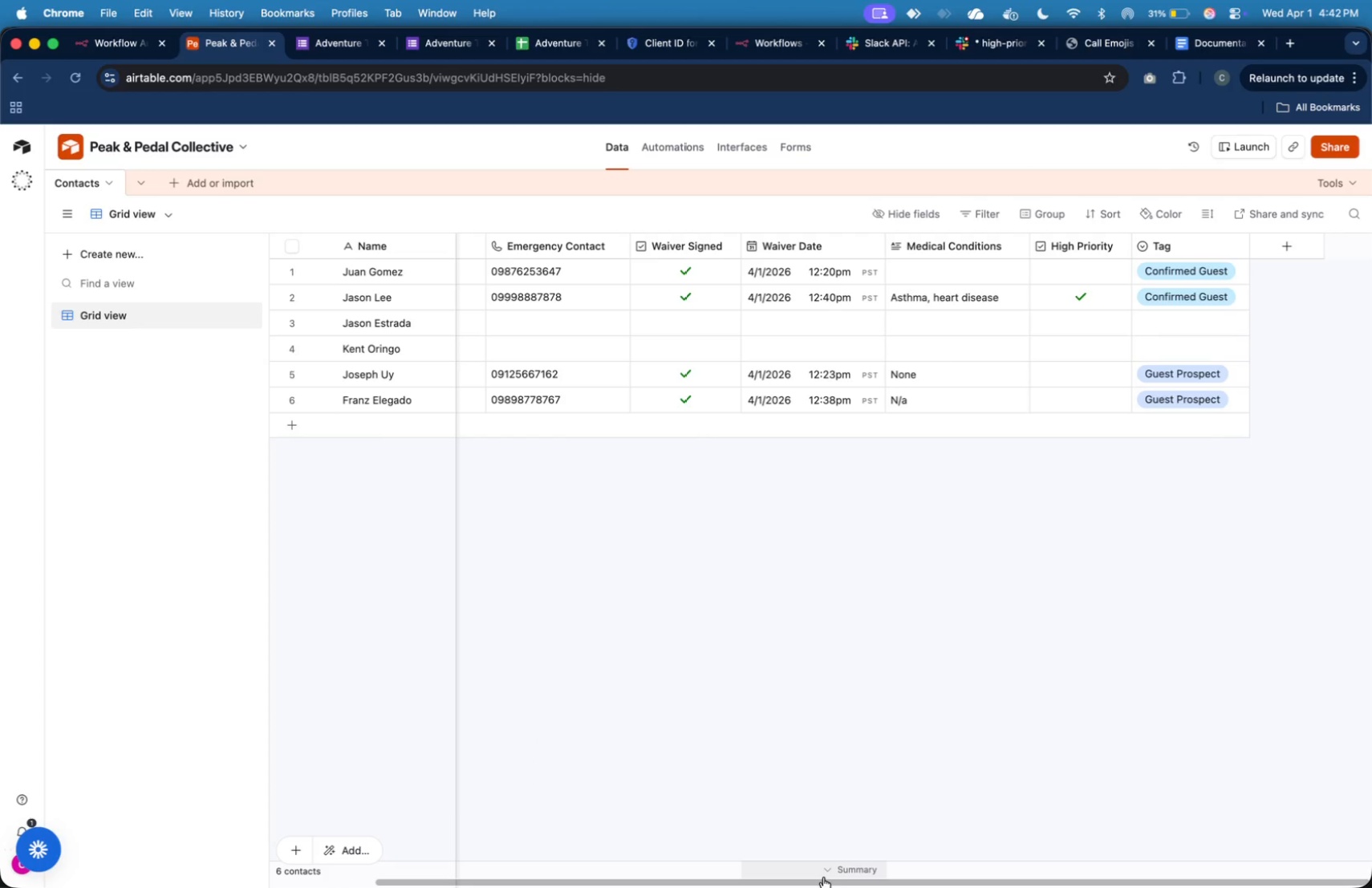 
left_click_drag(start_coordinate=[814, 881], to_coordinate=[661, 861])
 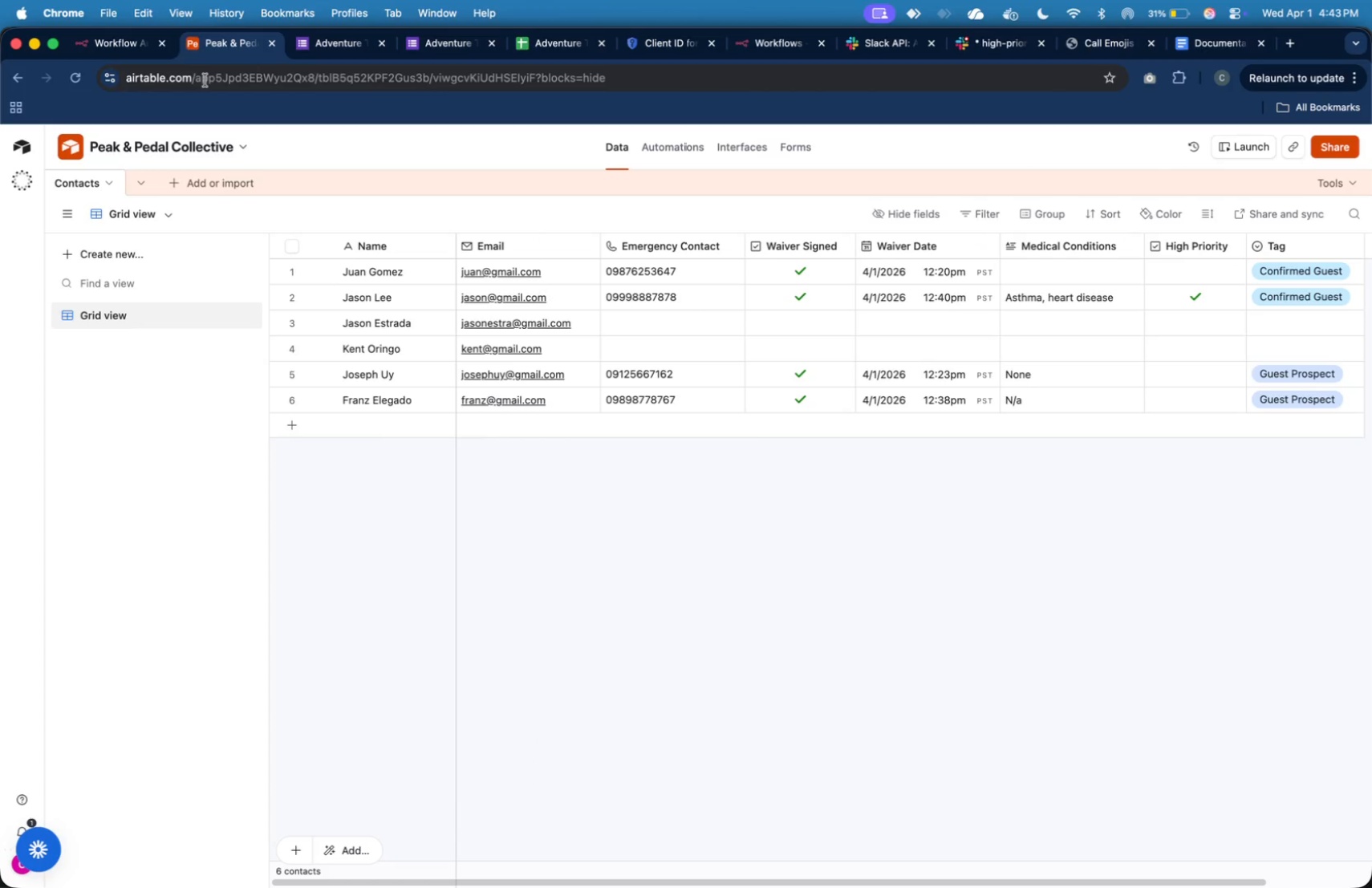 
mouse_move([342, 53])
 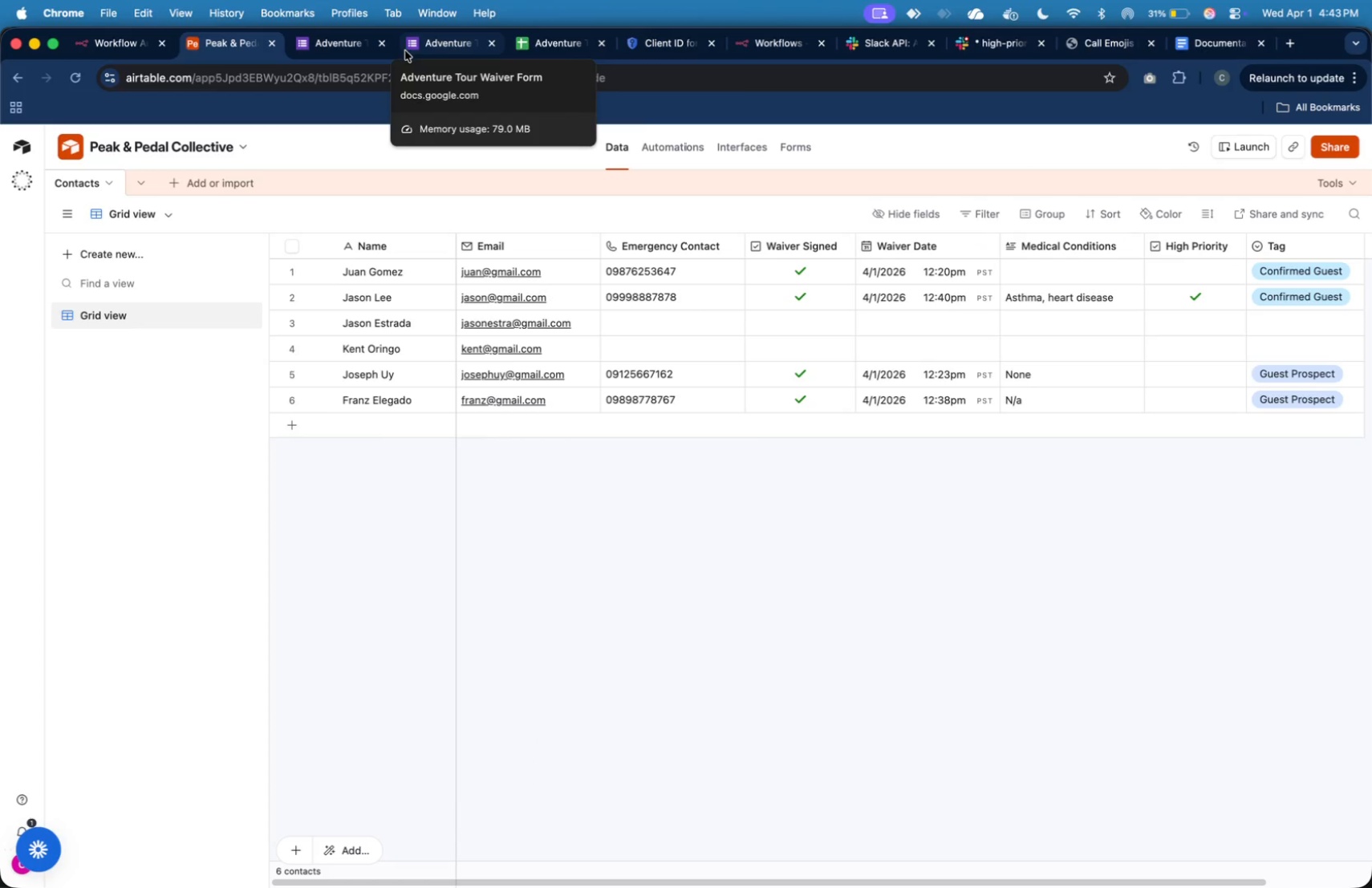 
left_click([416, 50])
 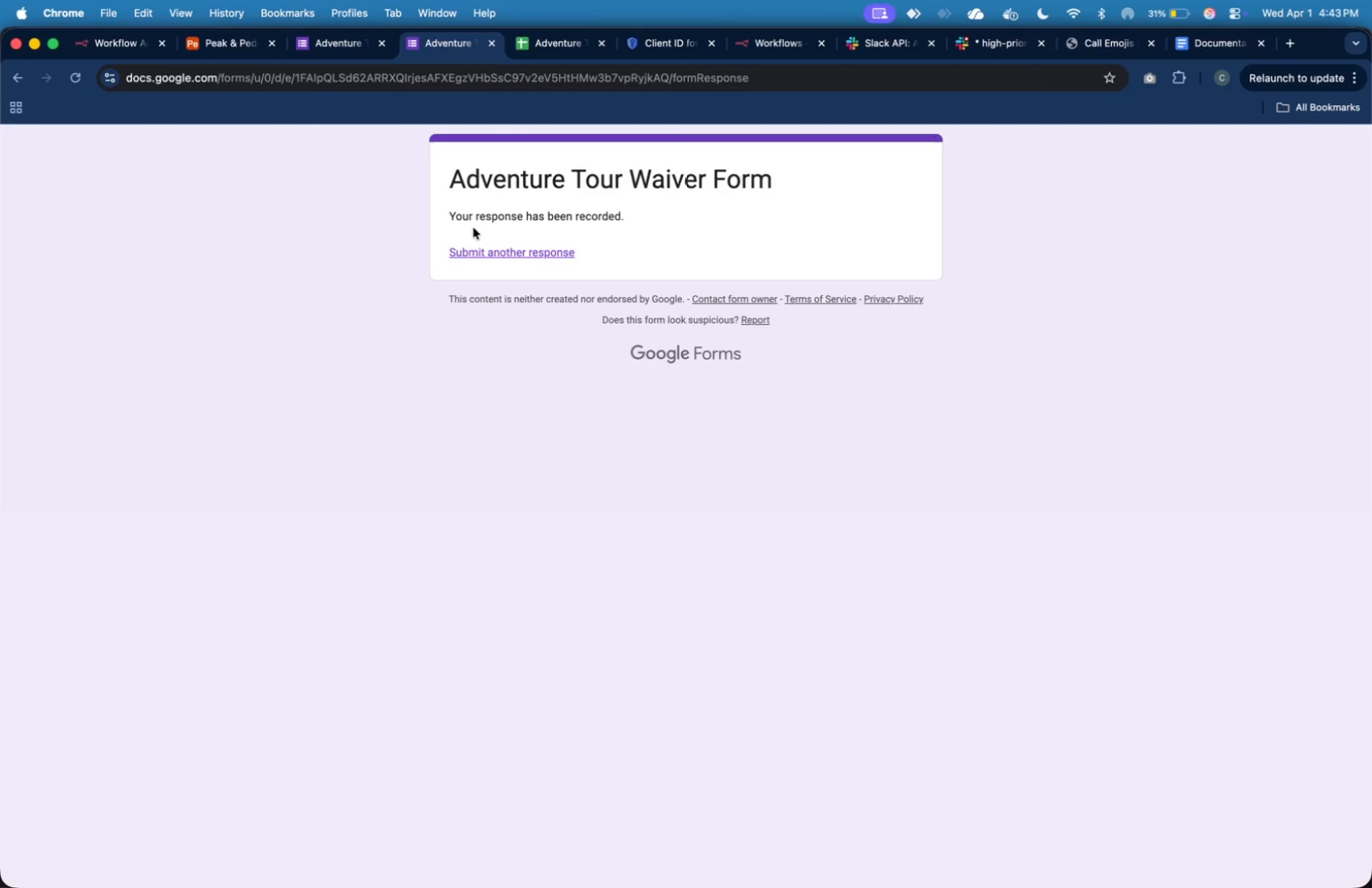 
left_click([488, 249])
 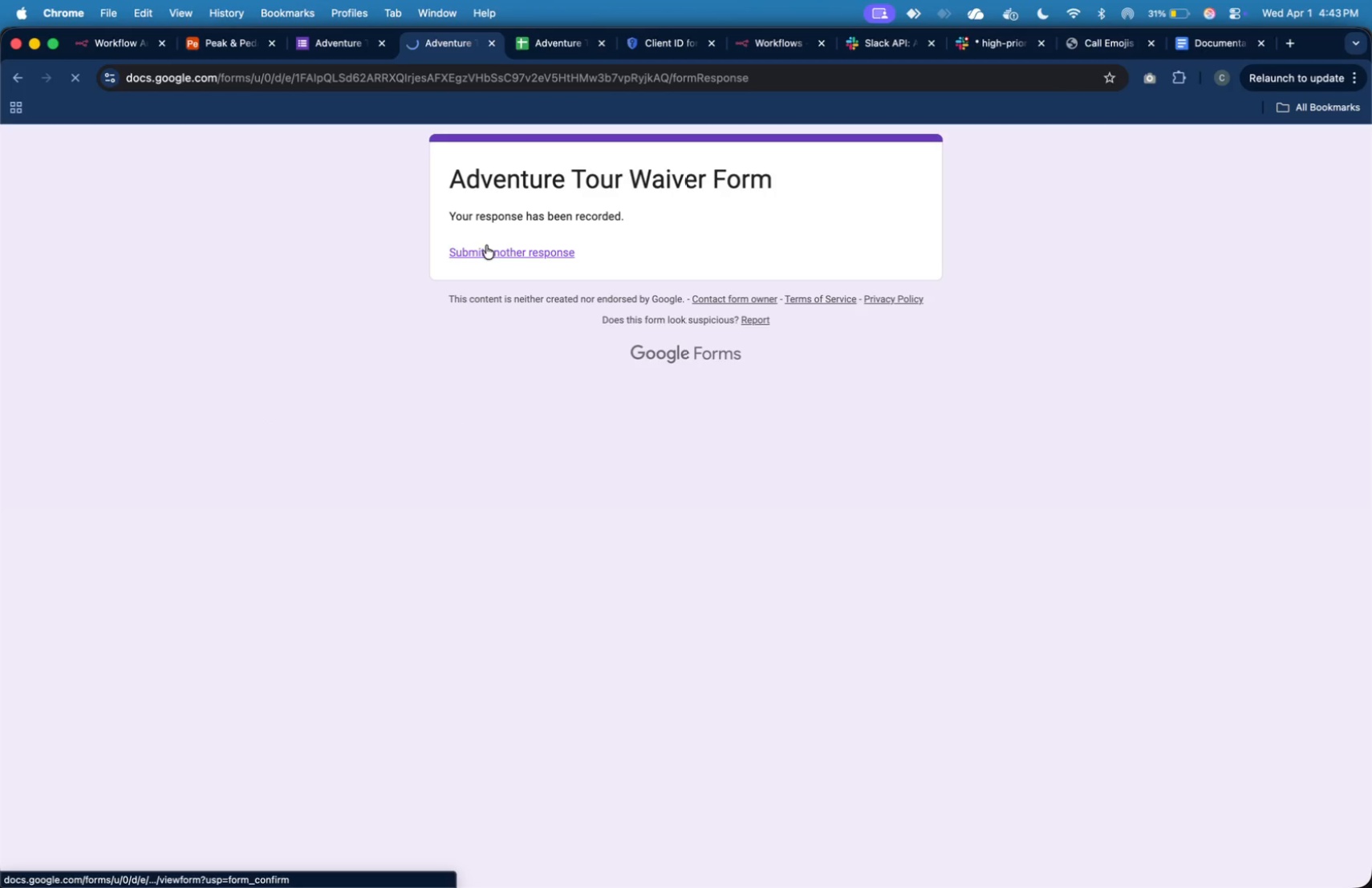 
mouse_move([467, 229])
 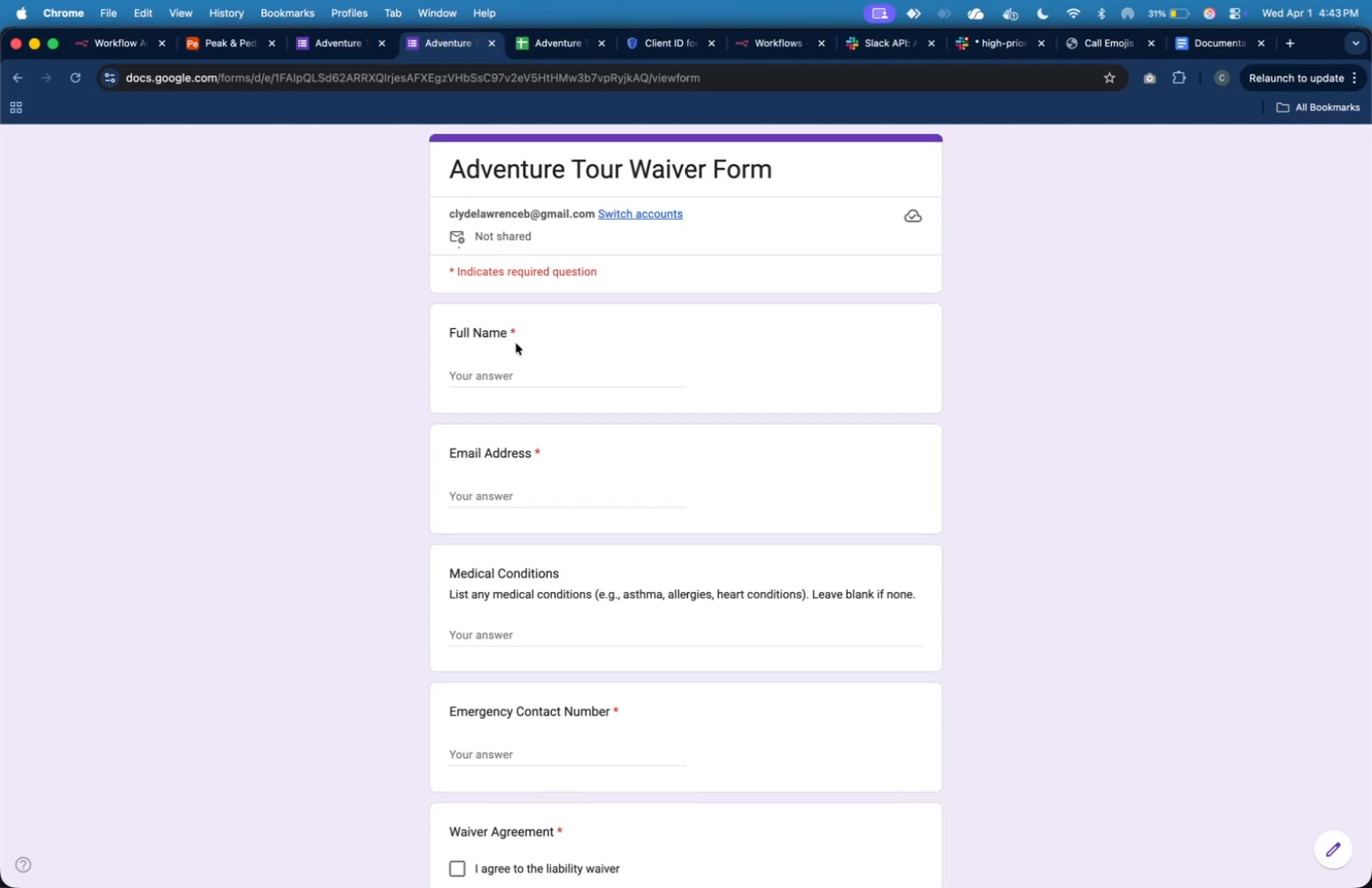 
left_click([522, 359])
 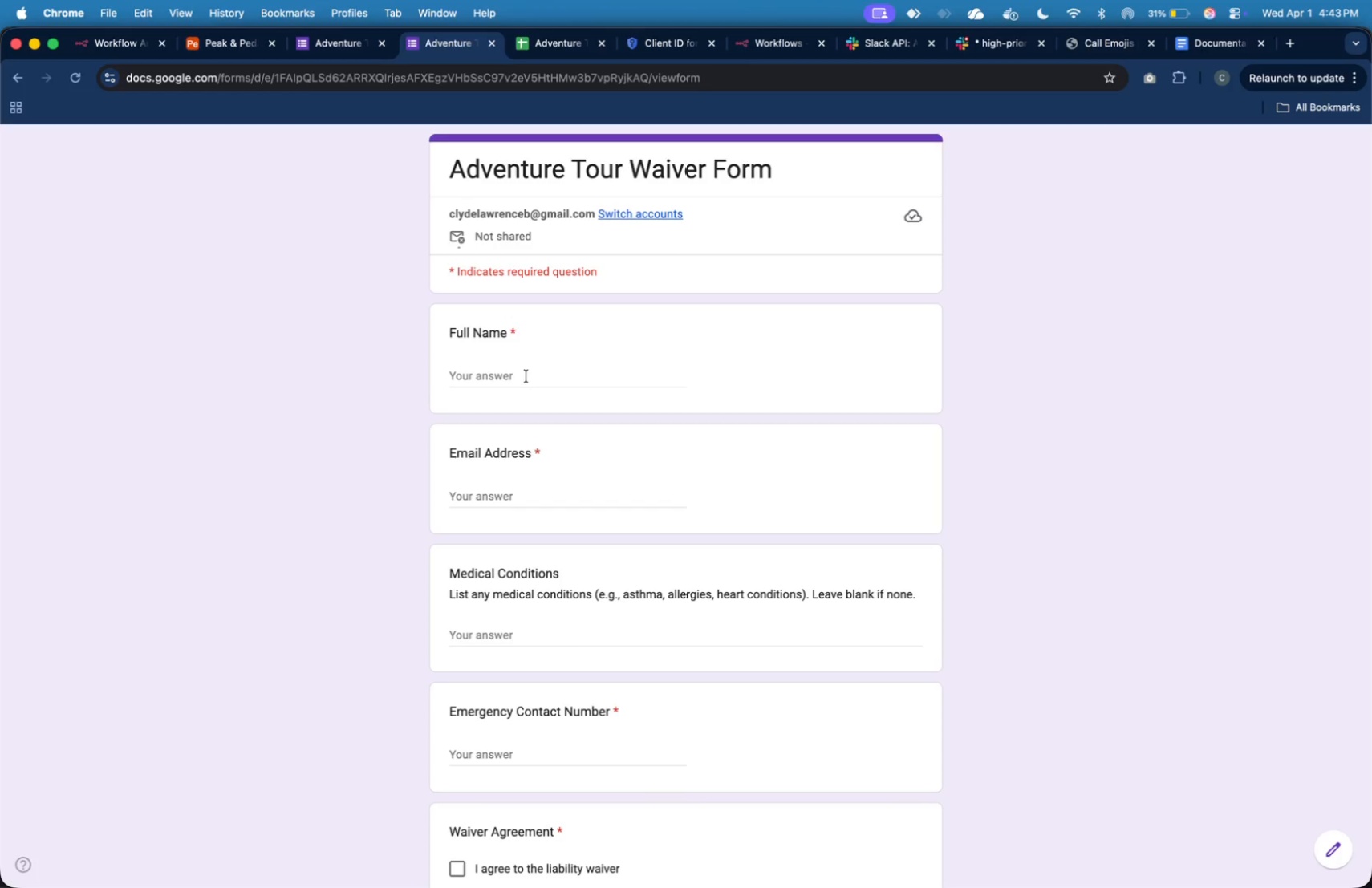 
left_click([526, 376])
 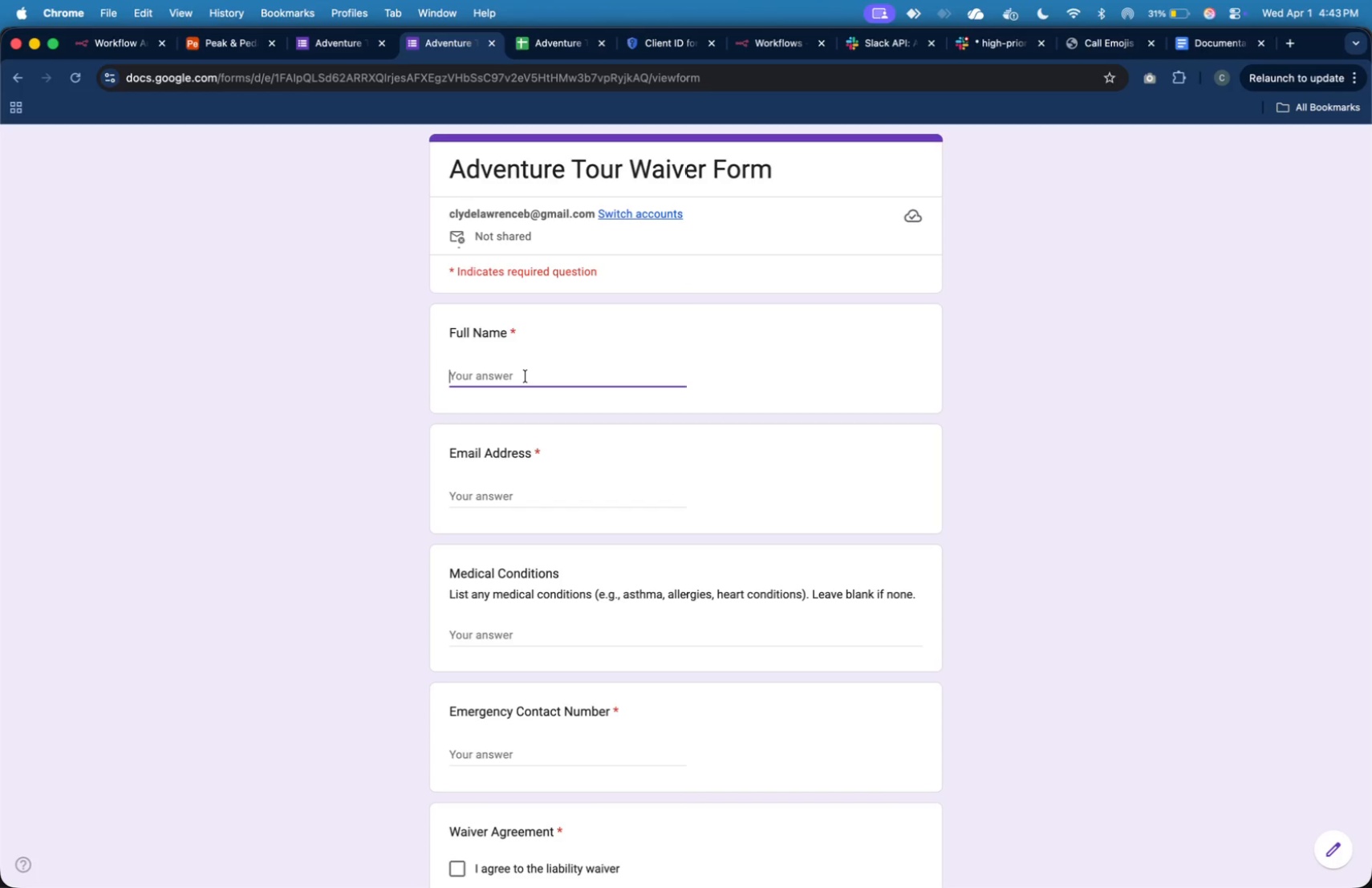 
wait(16.51)
 